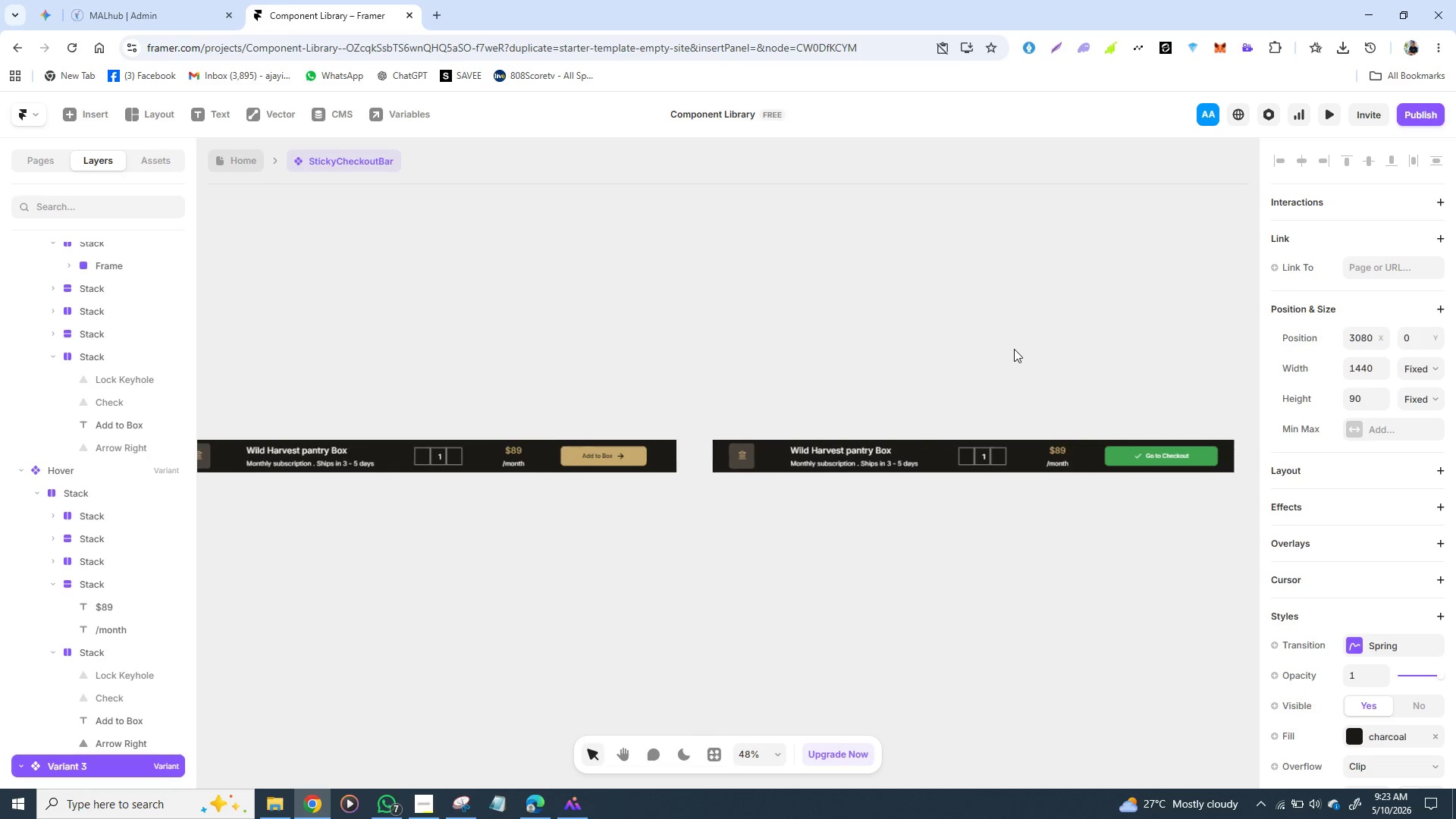 
double_click([917, 461])
 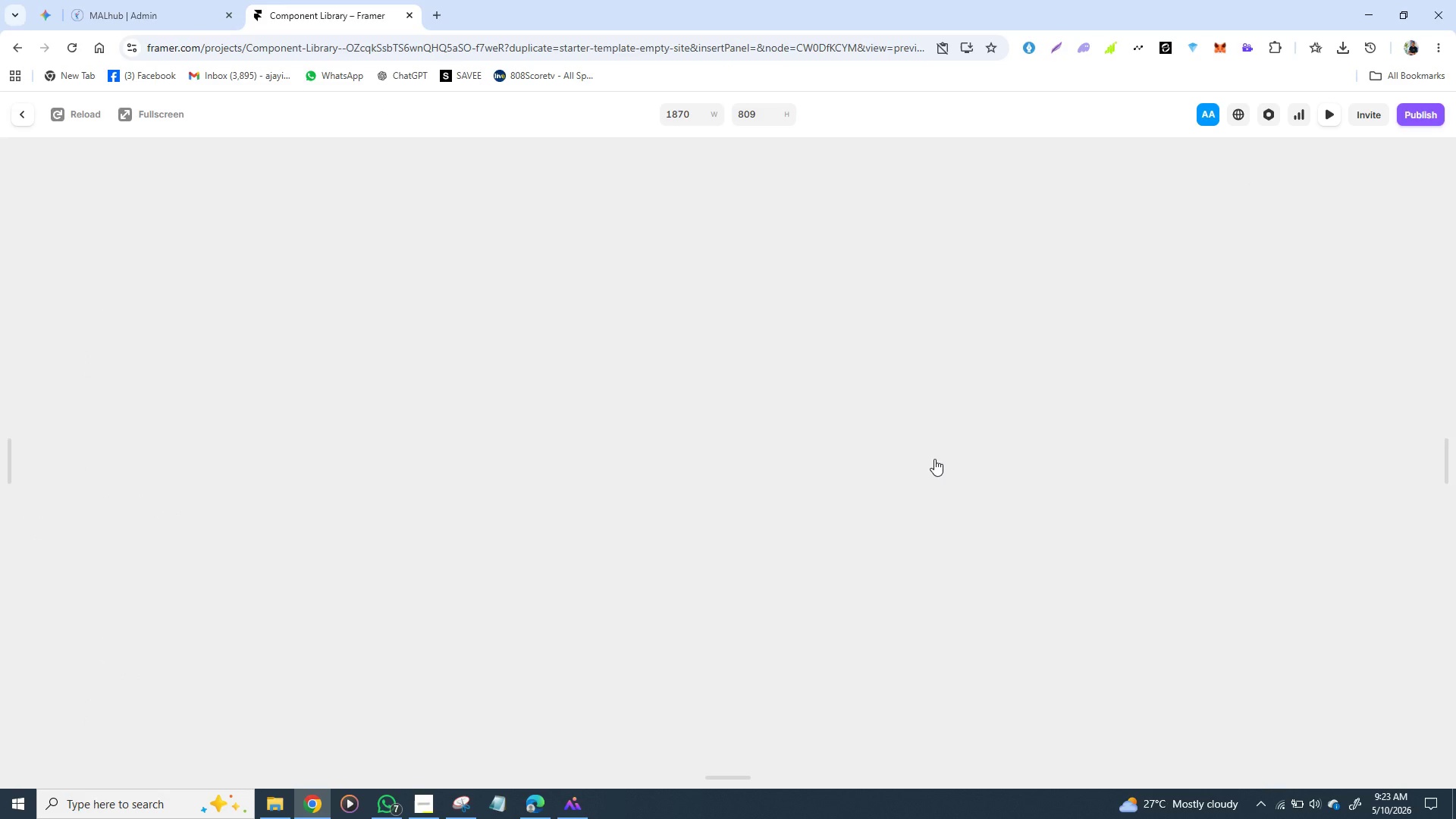 
left_click([934, 459])
 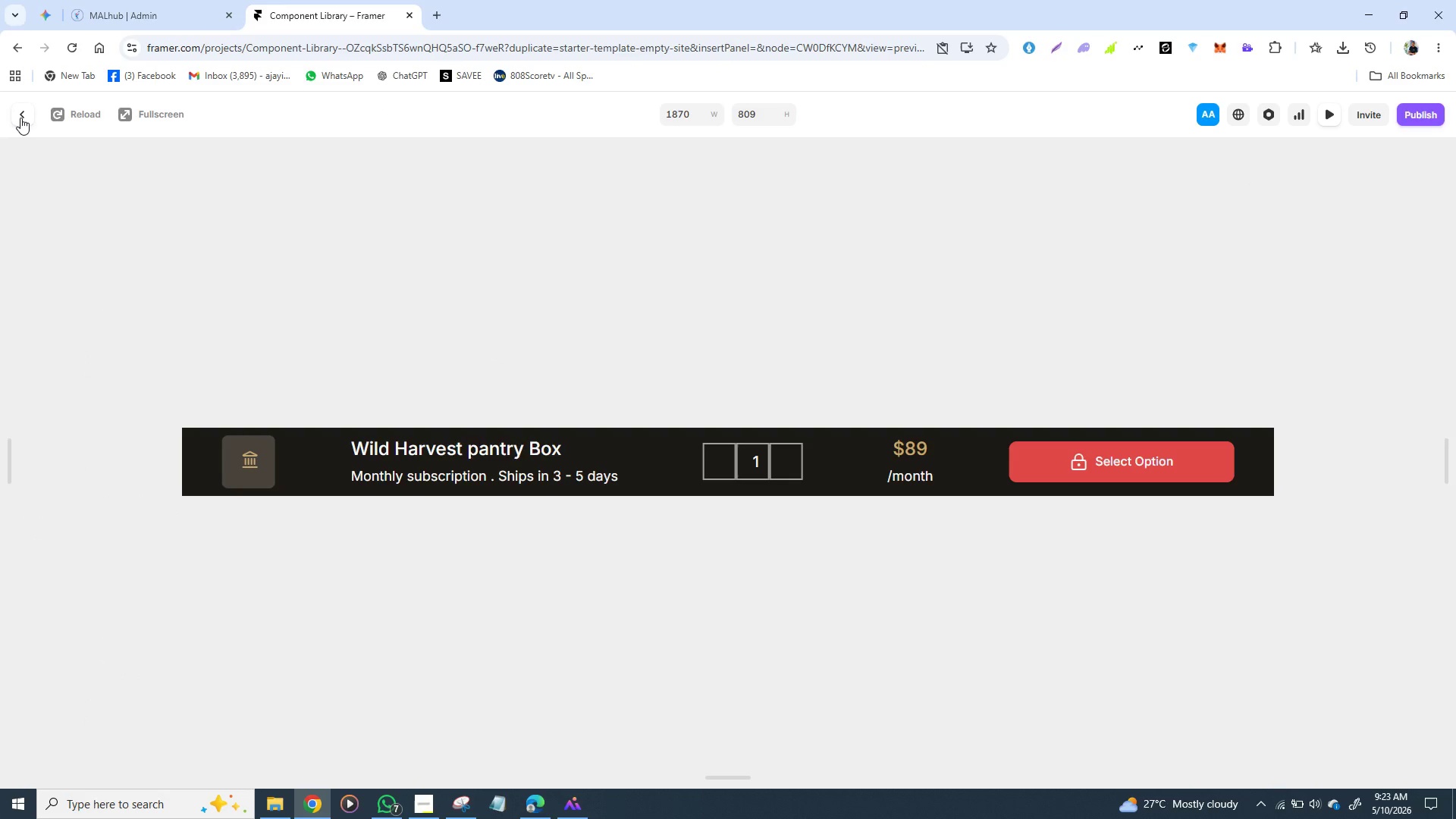 
left_click([20, 118])
 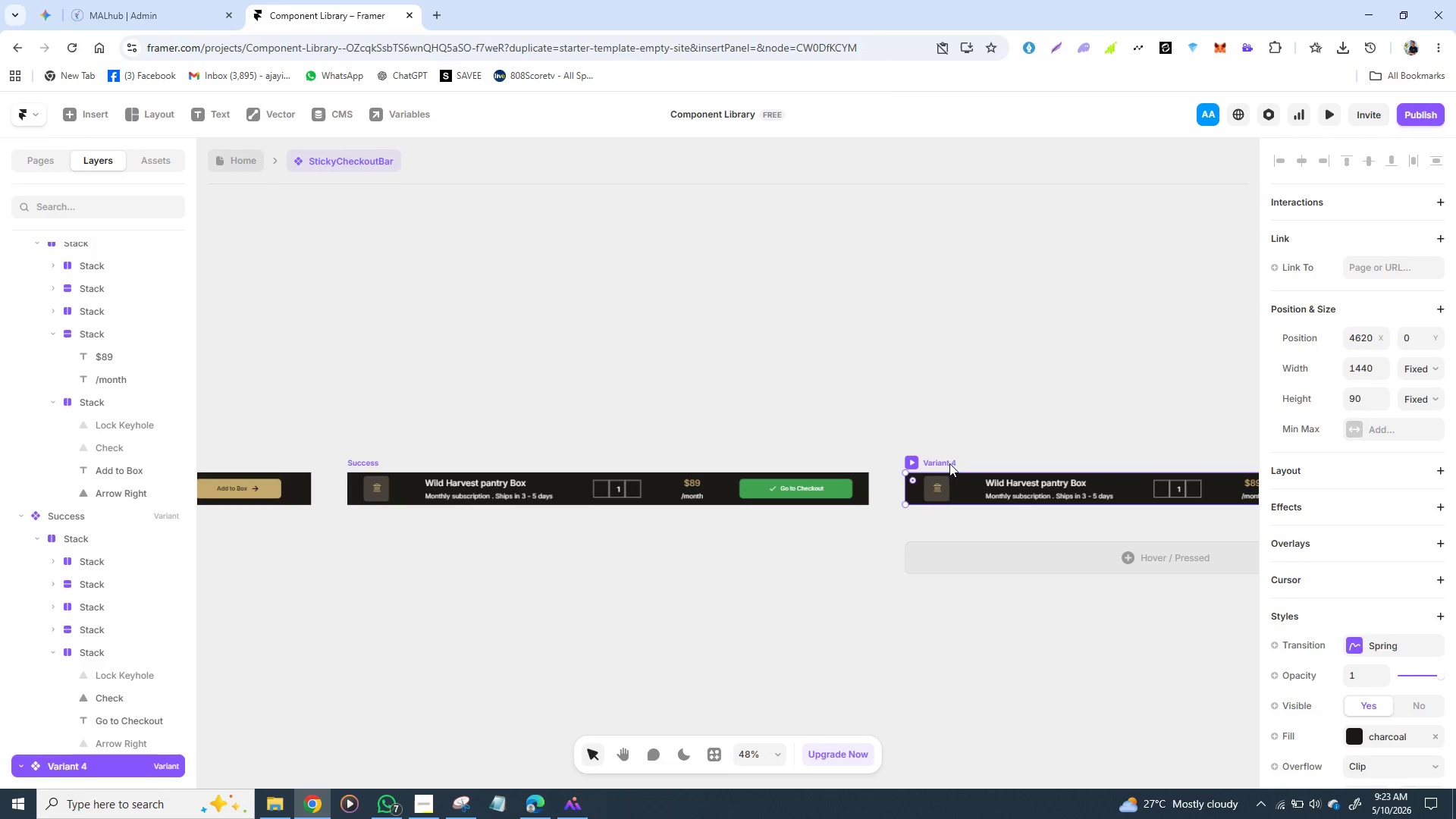 
double_click([949, 458])
 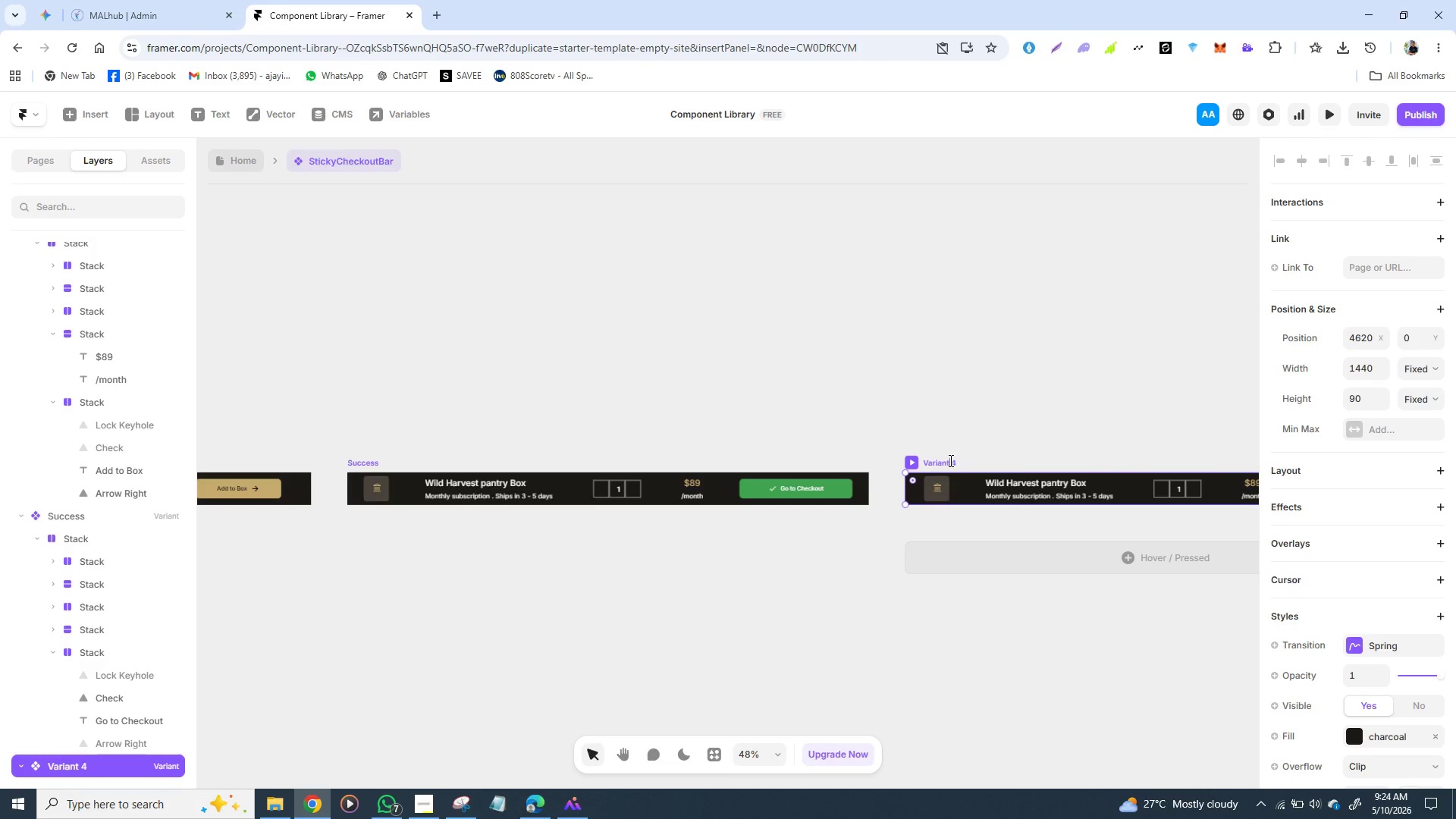 
double_click([949, 460])
 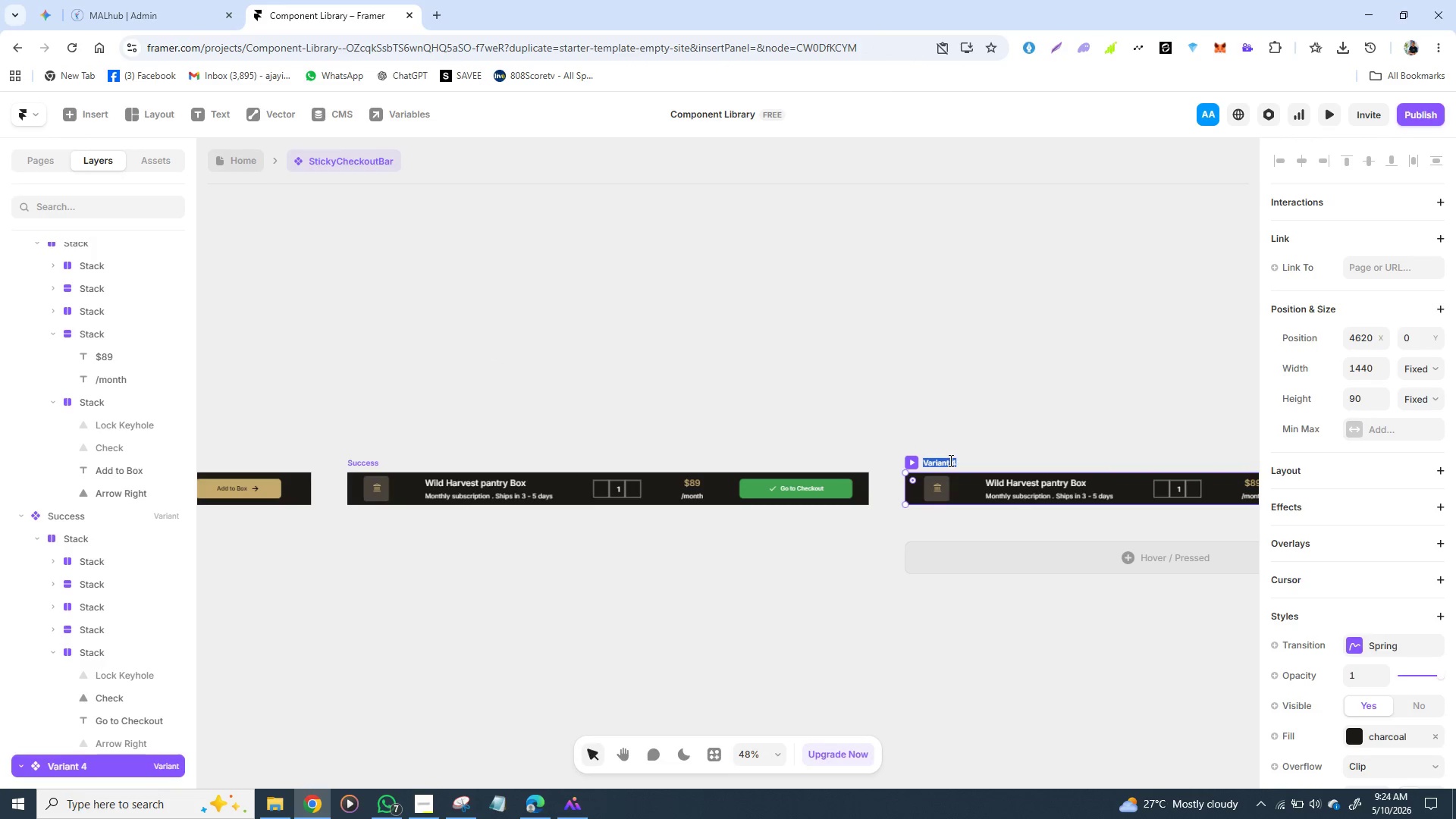 
triple_click([949, 460])
 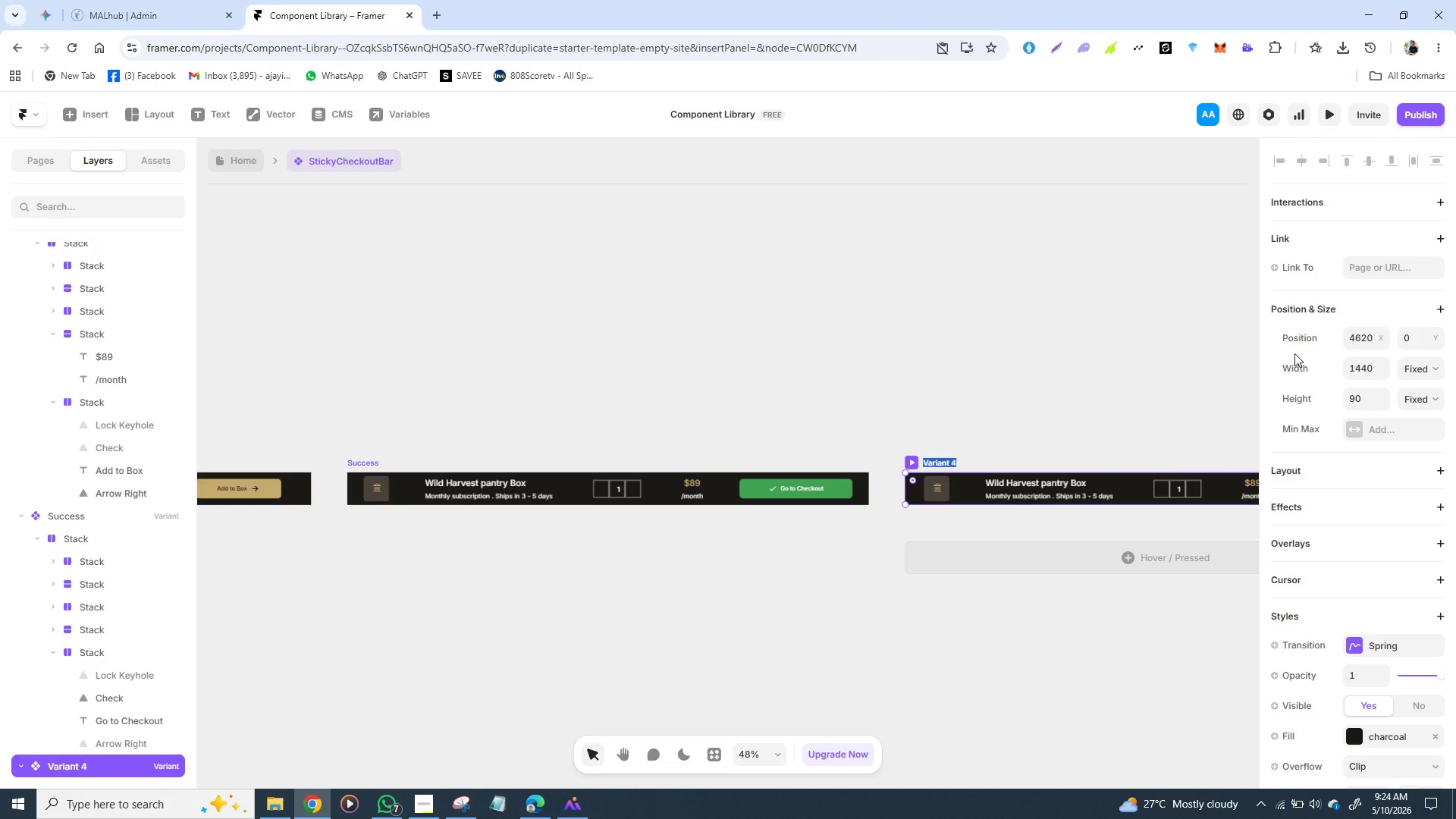 
wait(8.11)
 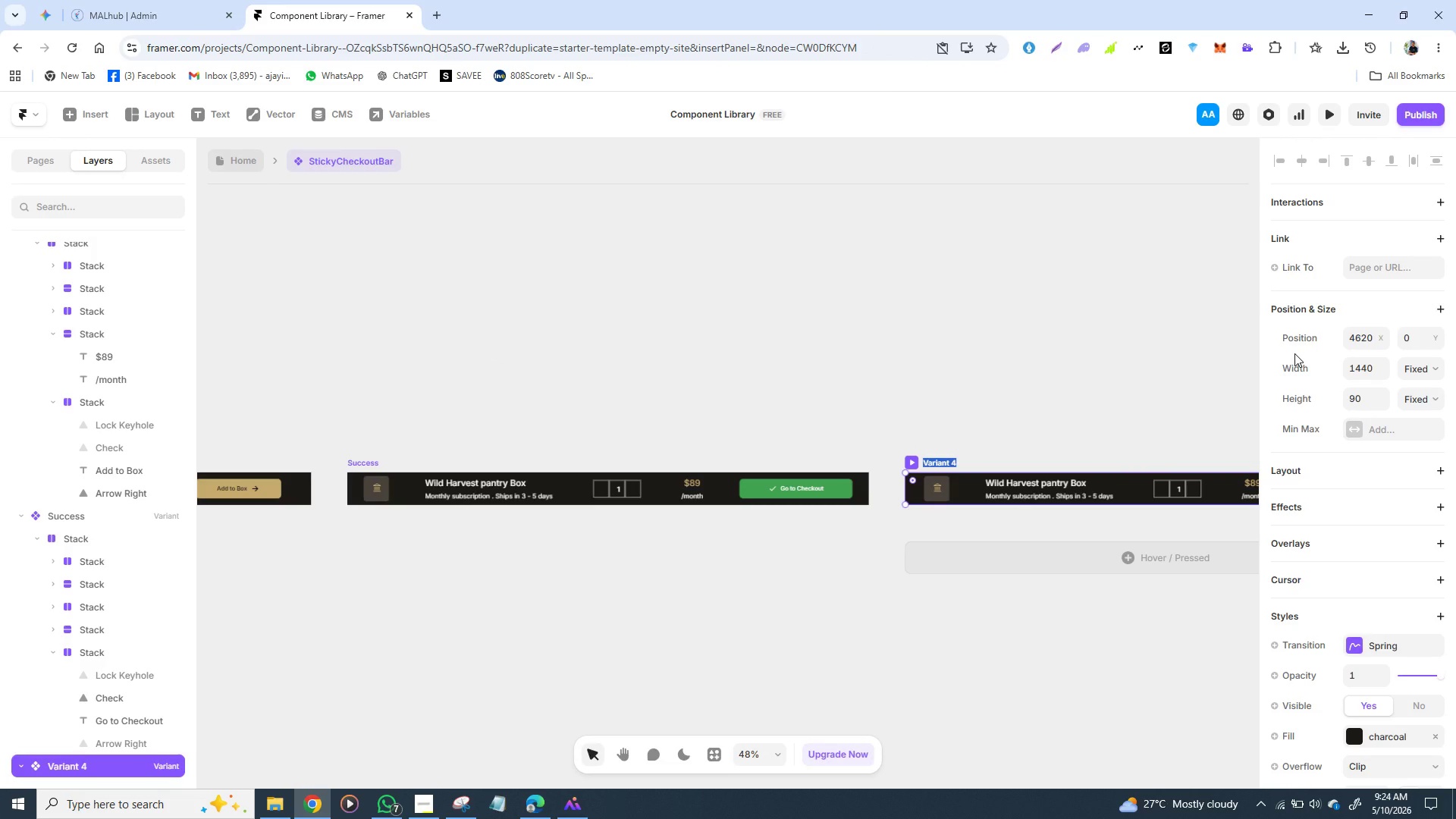 
type(Ala)
key(Backspace)
type(ert)
 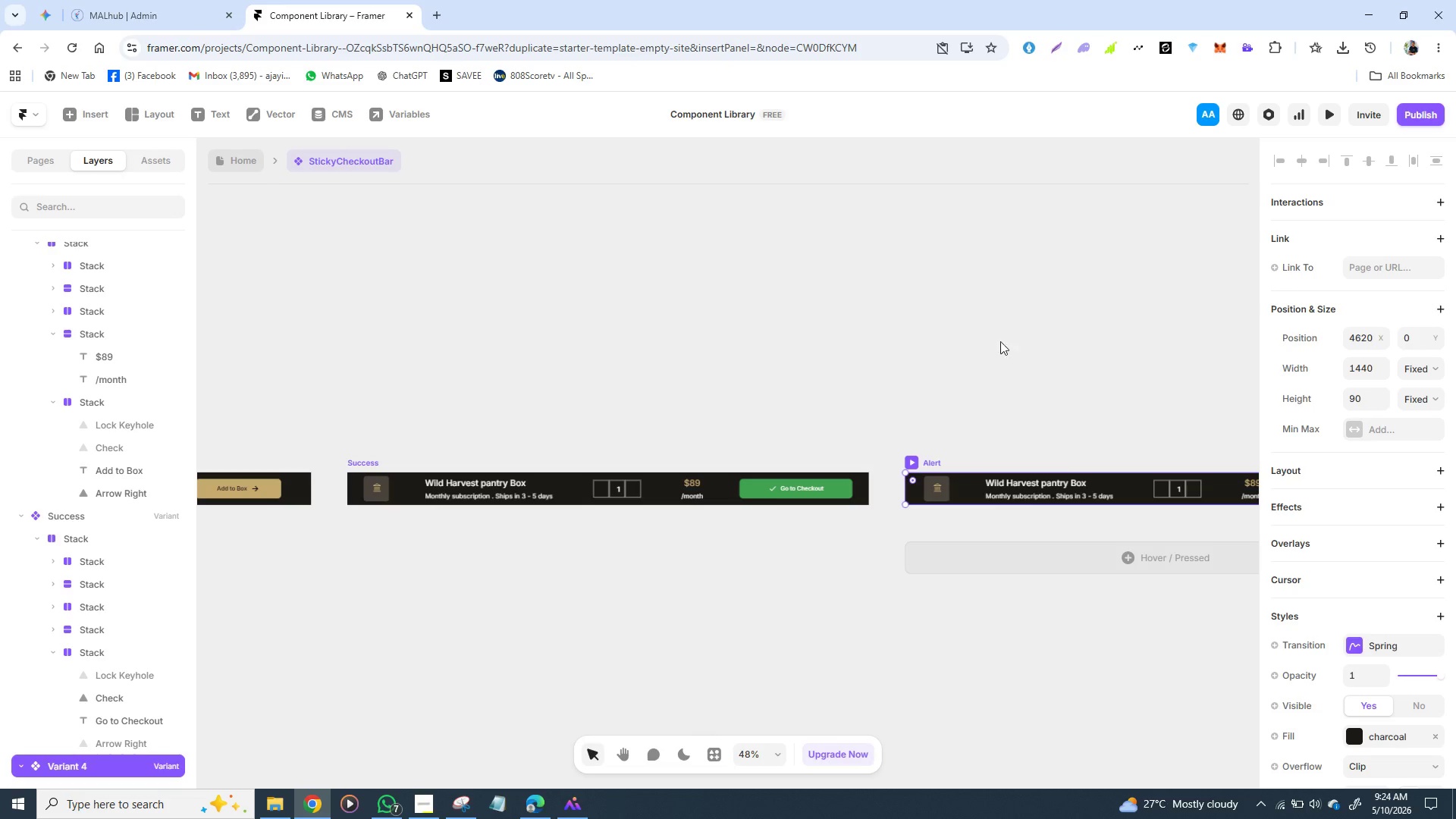 
left_click([993, 348])
 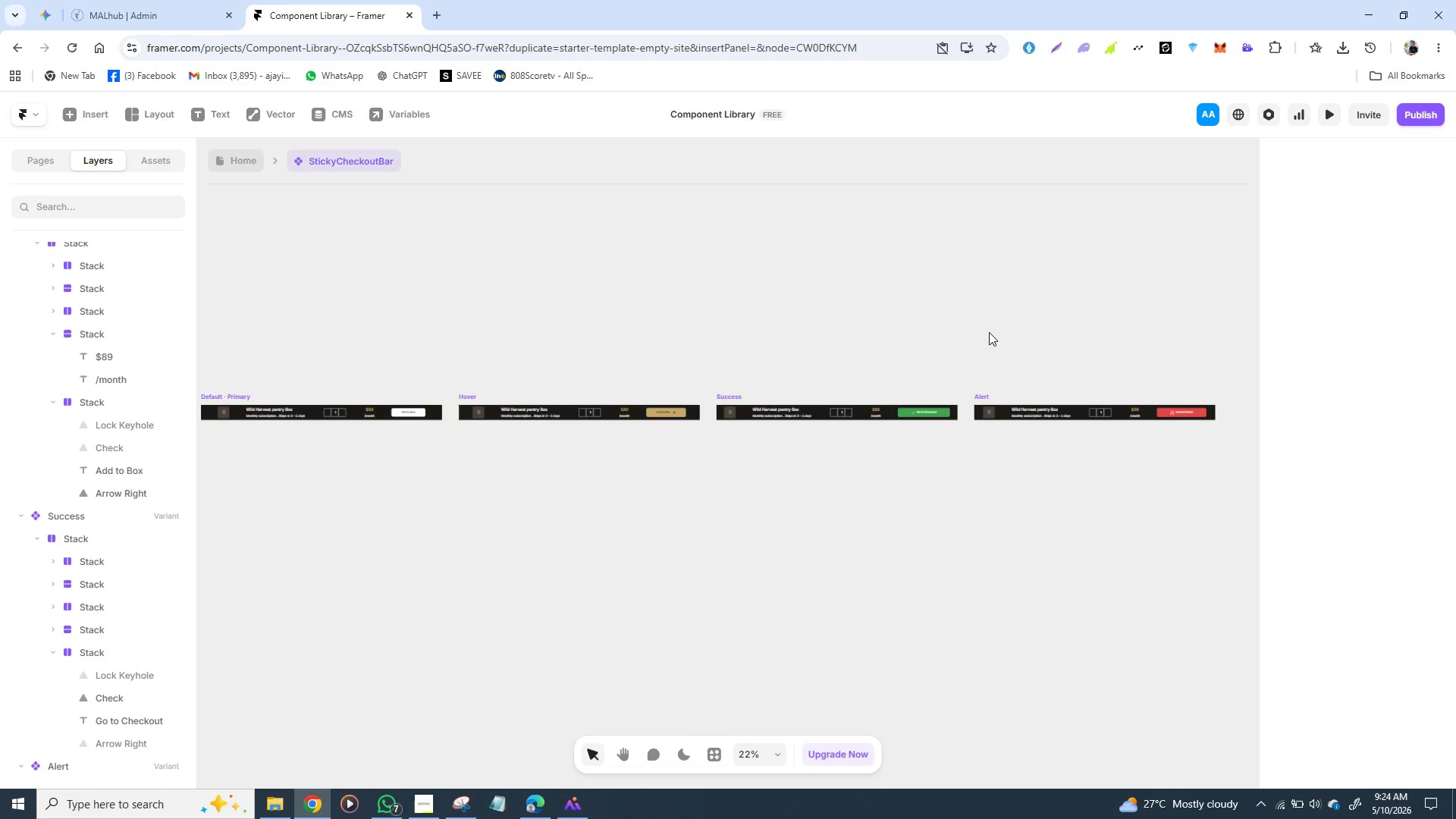 
wait(28.2)
 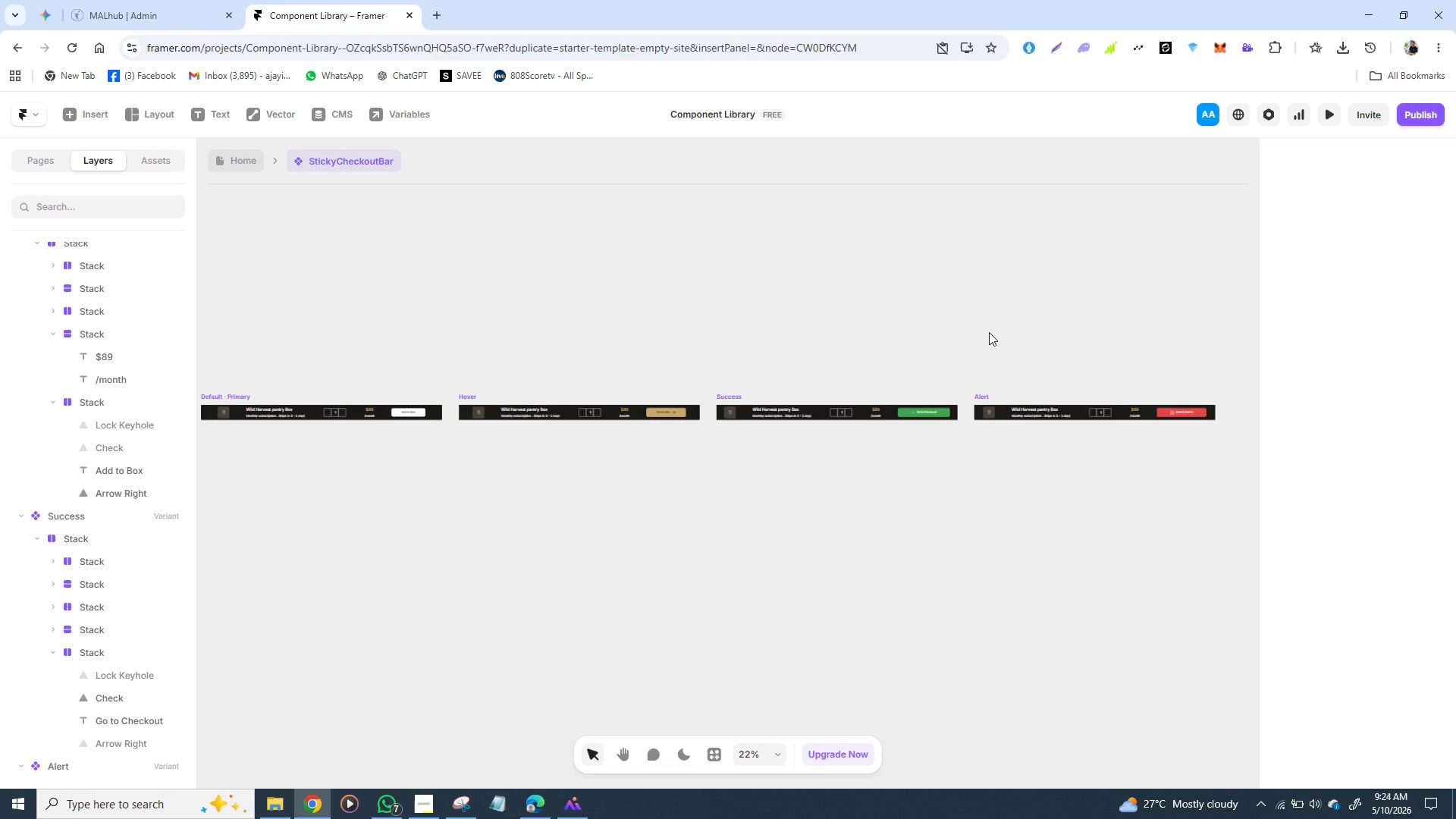 
mouse_move([871, 459])
 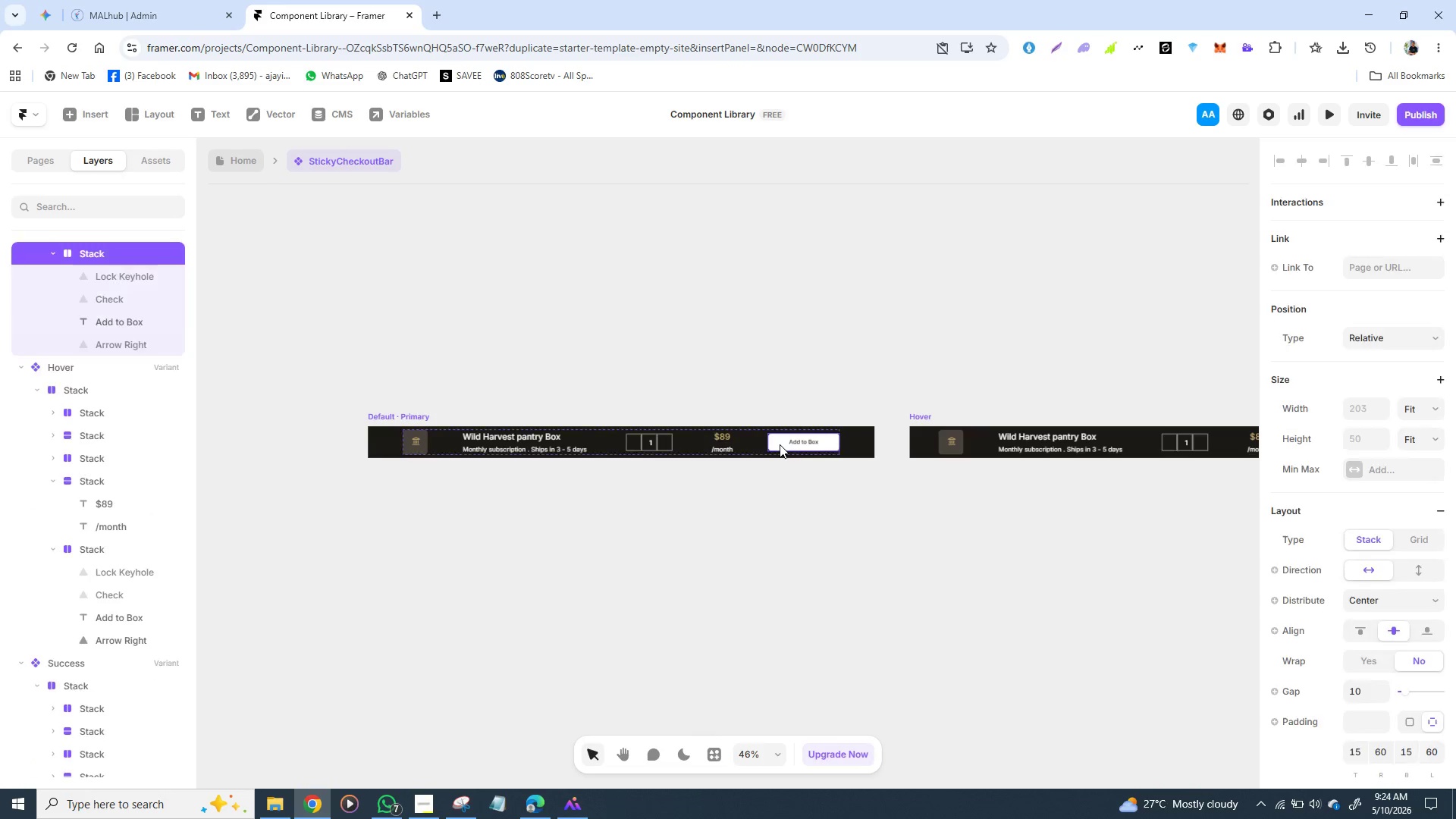 
double_click([780, 444])
 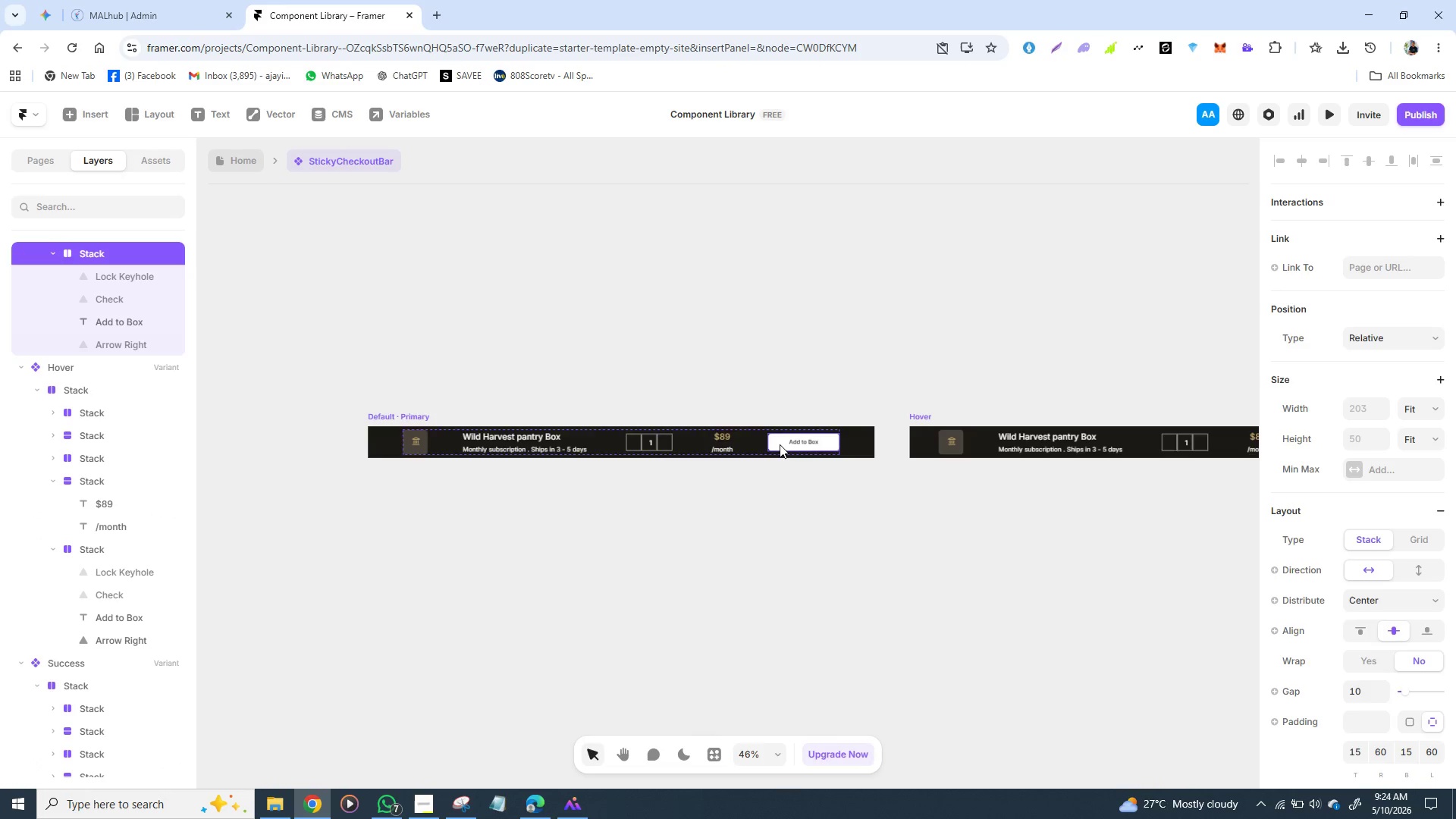 
triple_click([780, 444])
 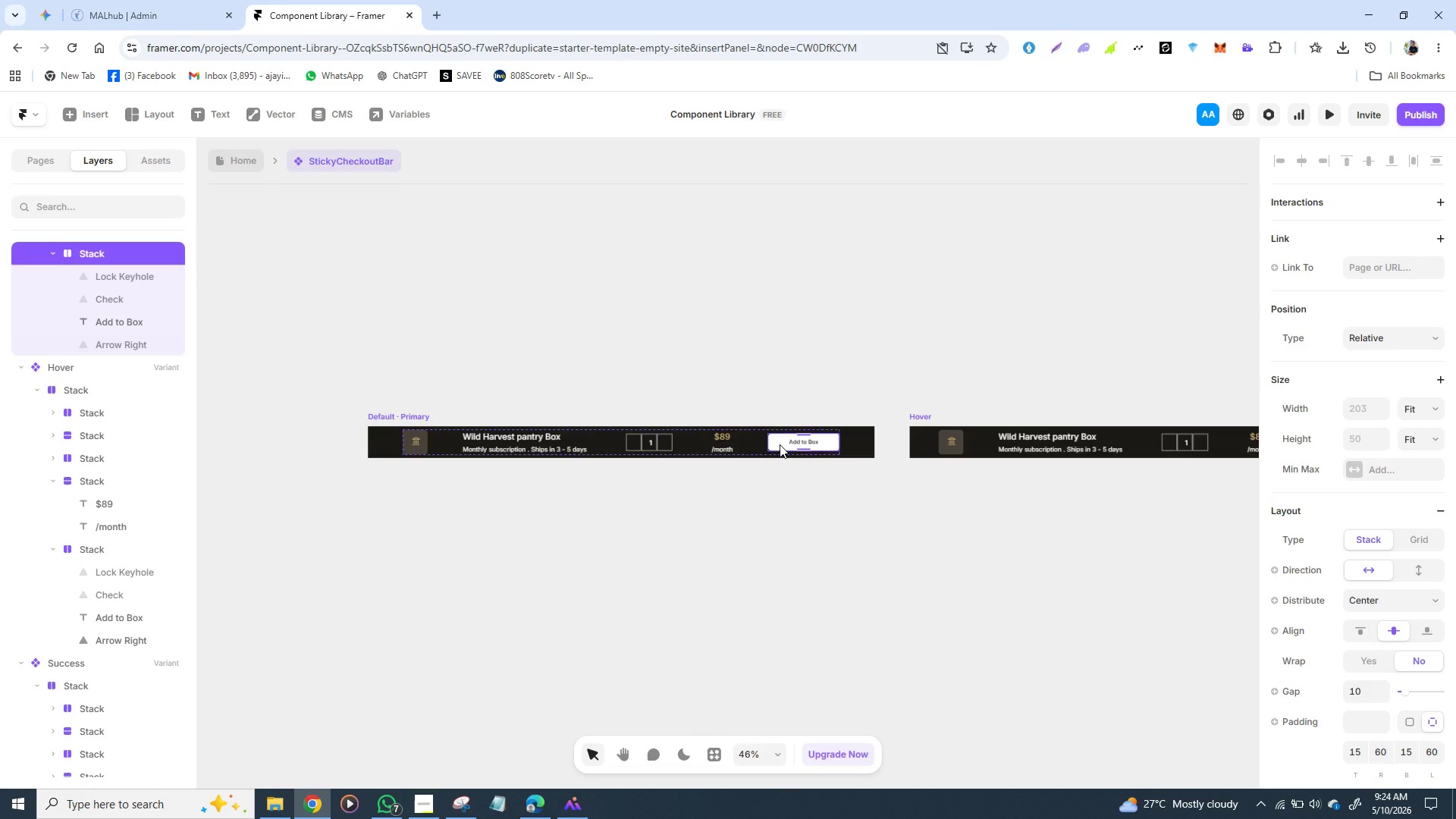 
triple_click([780, 444])
 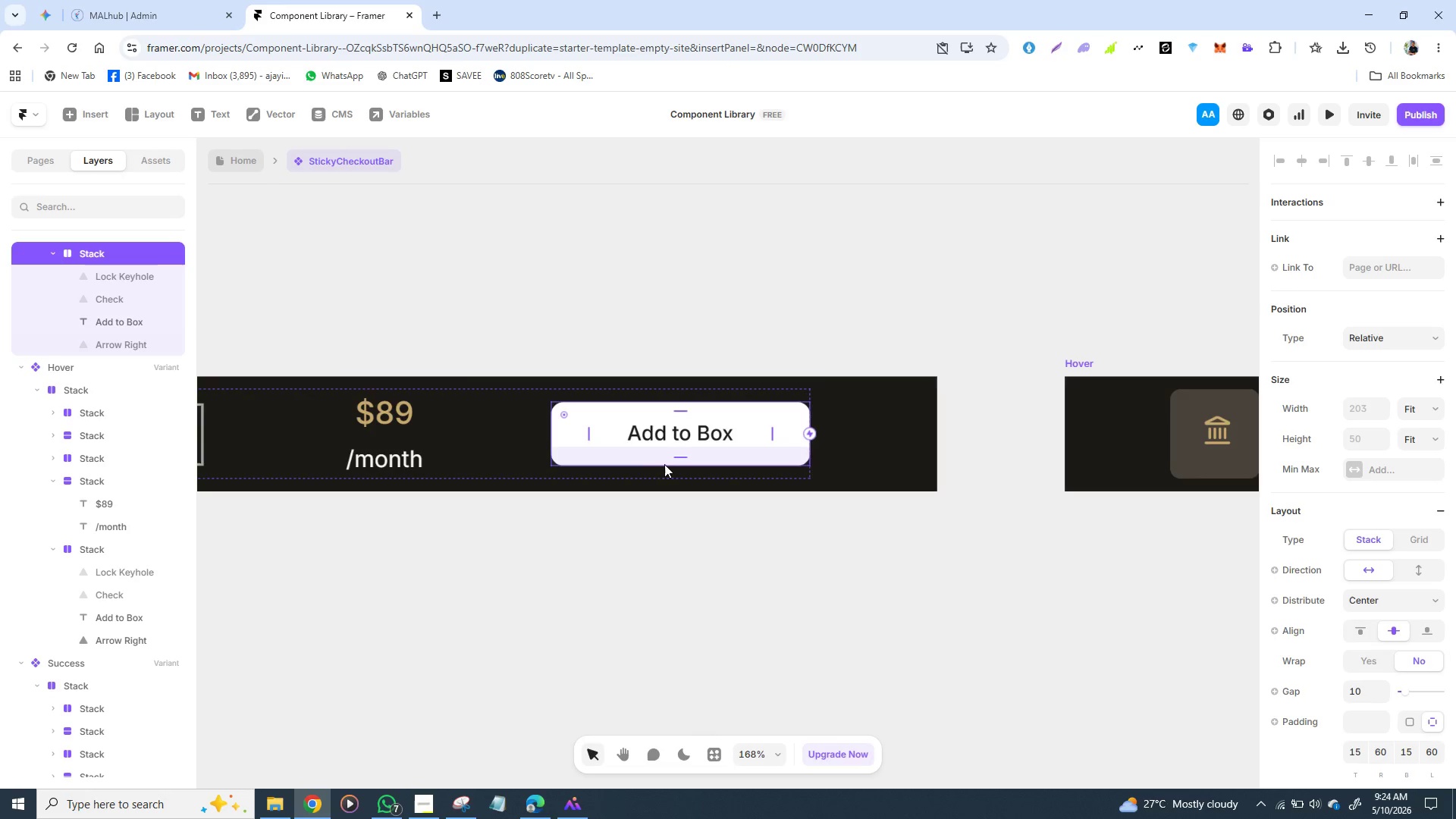 
wait(7.14)
 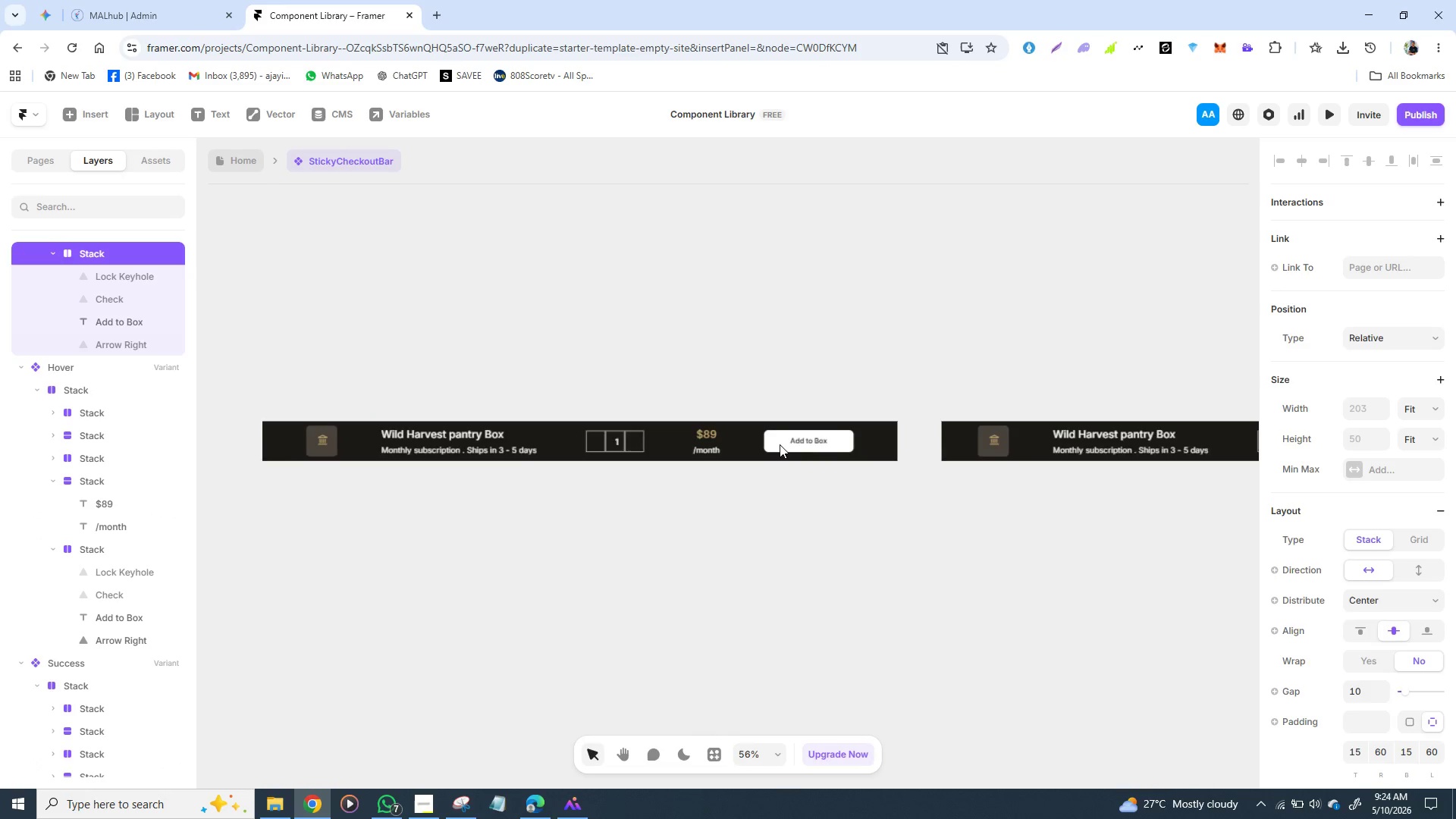 
left_click([590, 447])
 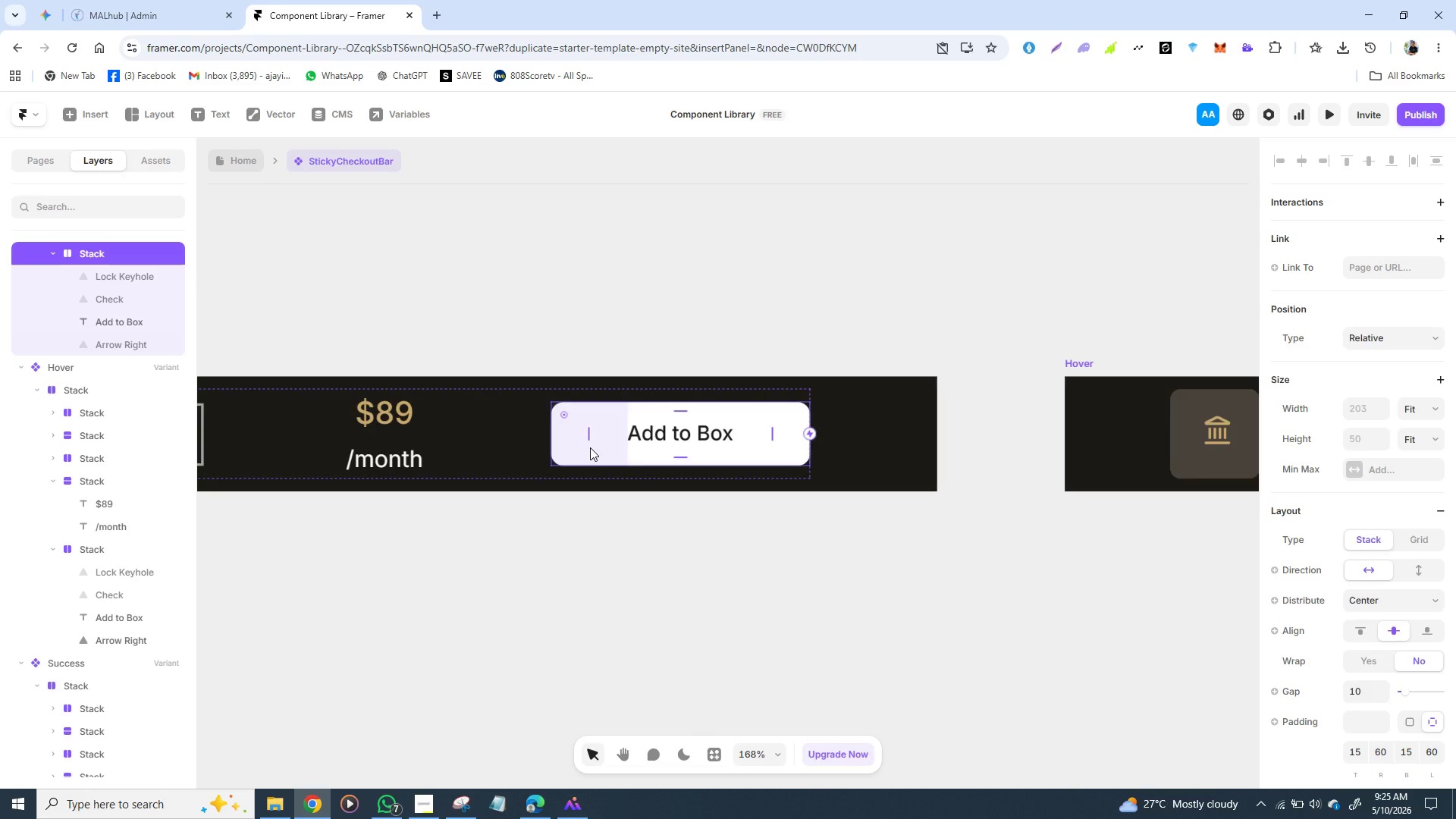 
wait(9.97)
 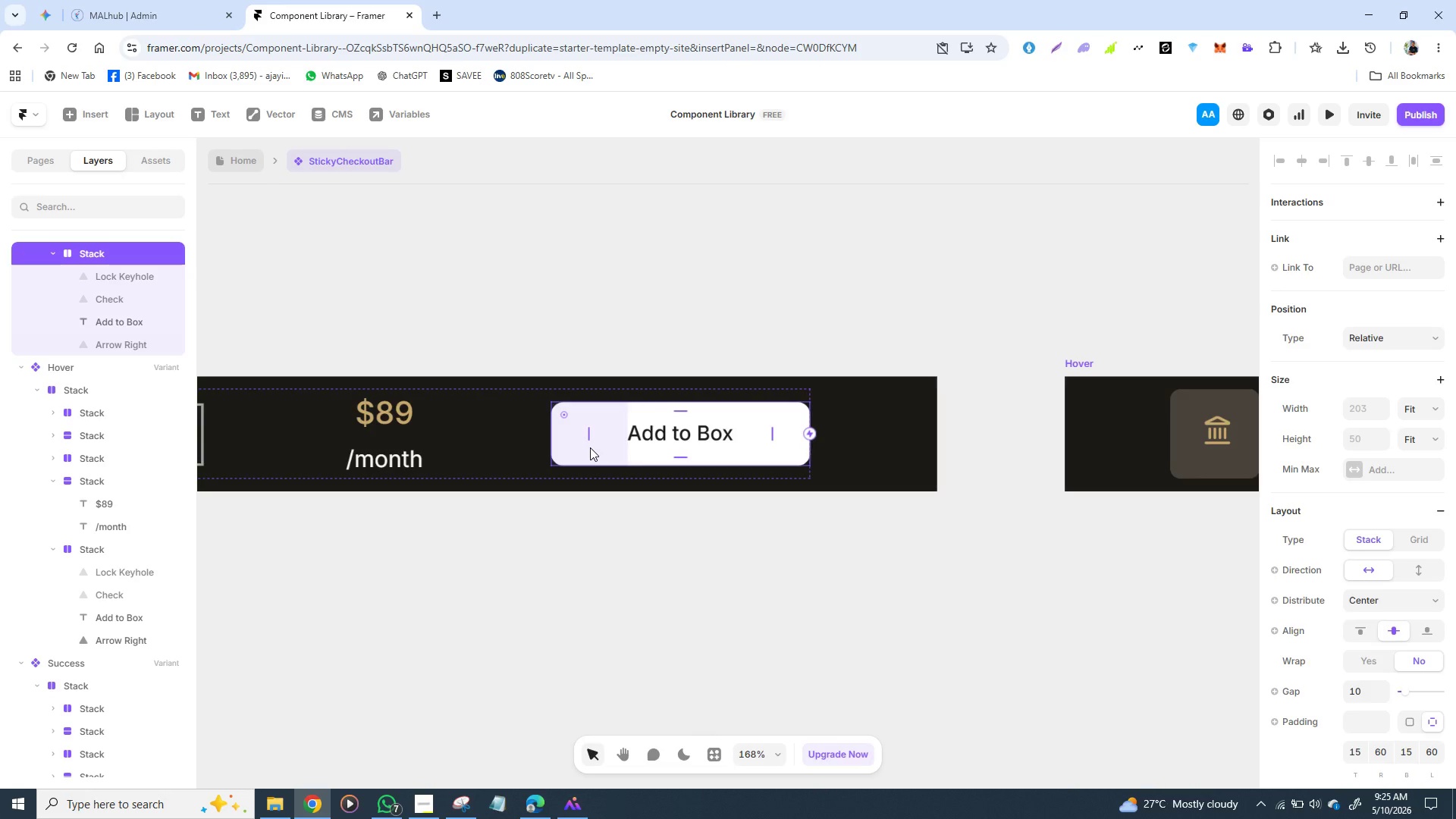 
left_click([397, 441])
 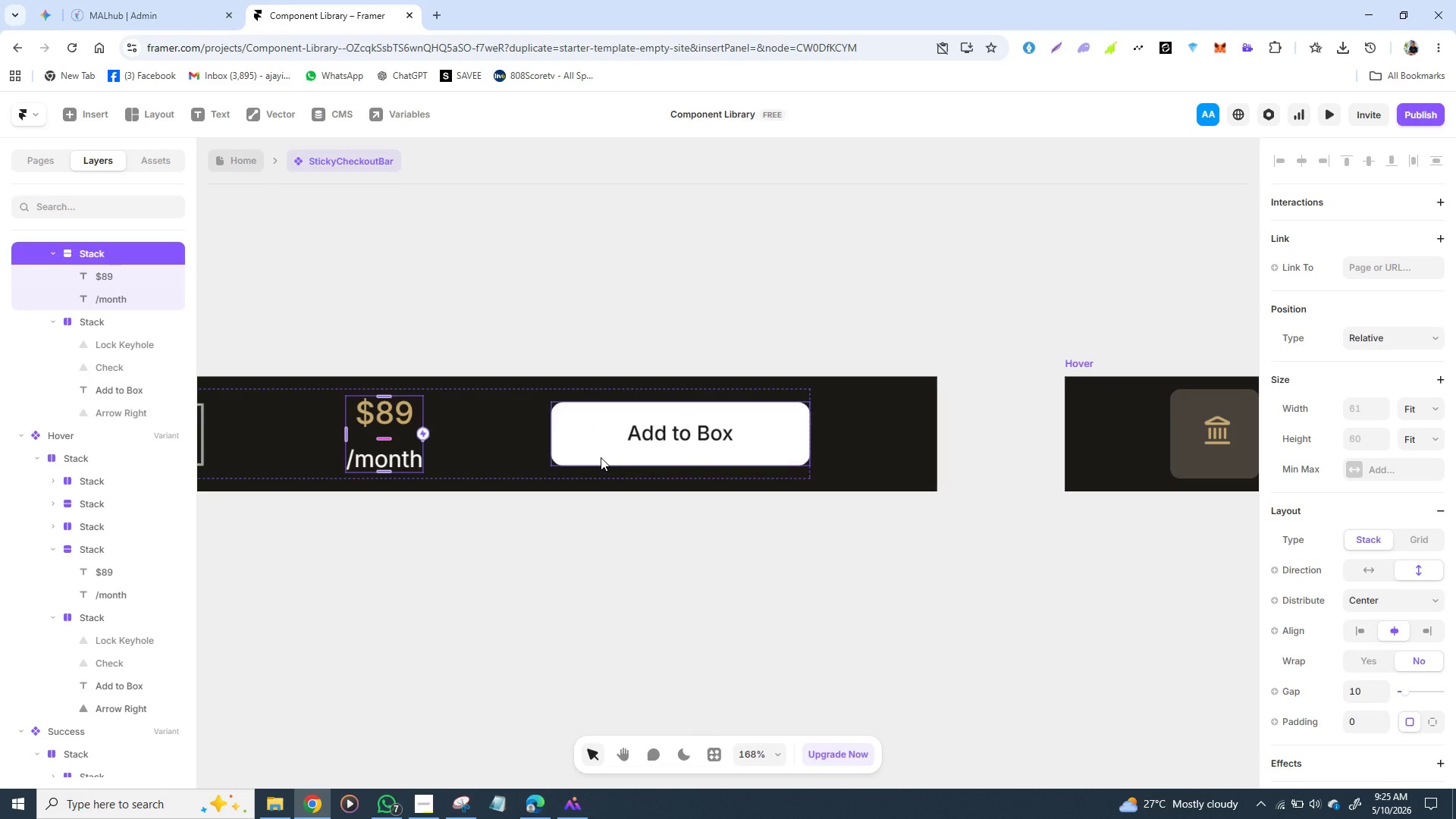 
left_click([601, 457])
 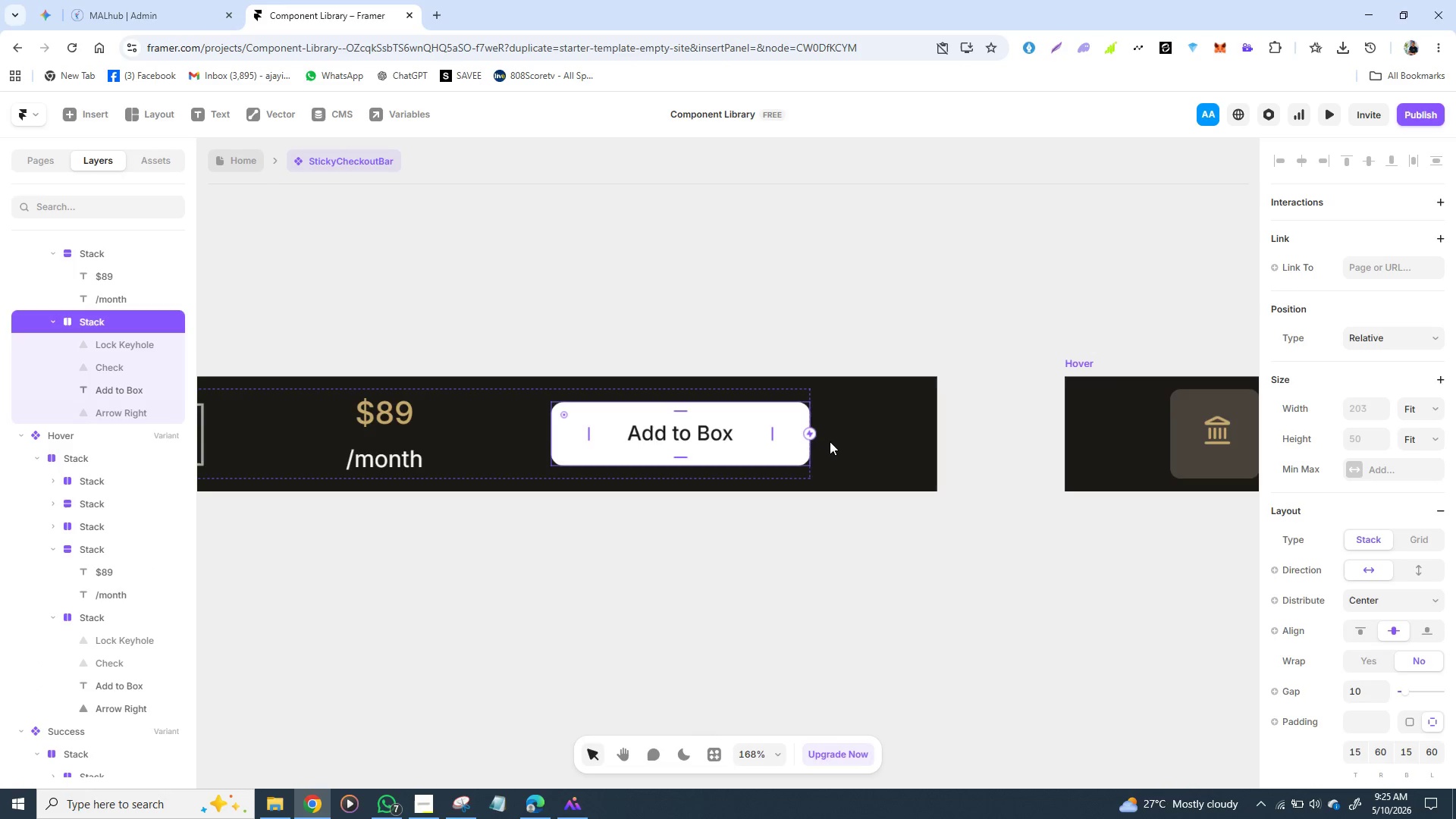 
left_click_drag(start_coordinate=[957, 466], to_coordinate=[820, 433])
 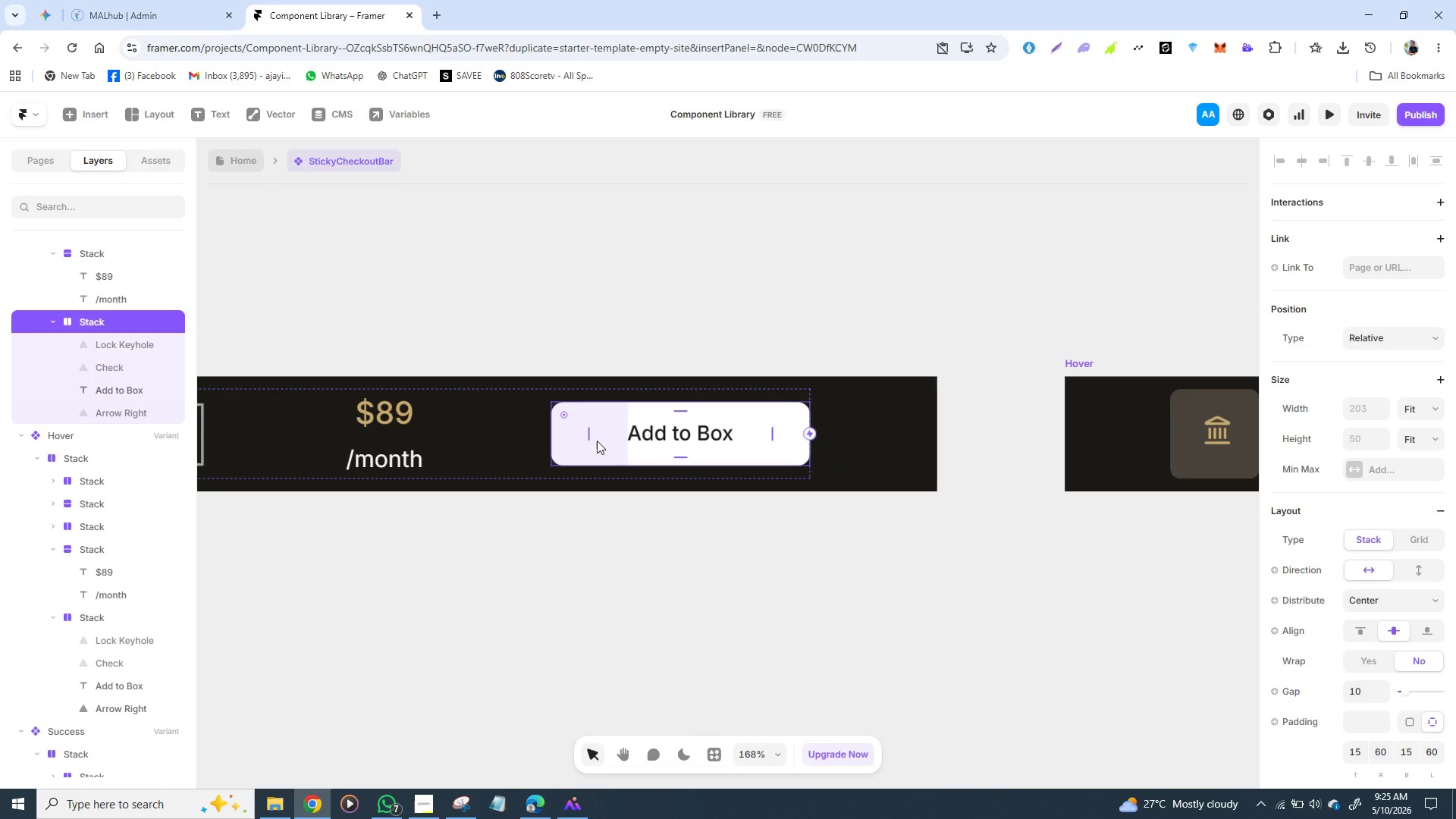 
double_click([597, 441])
 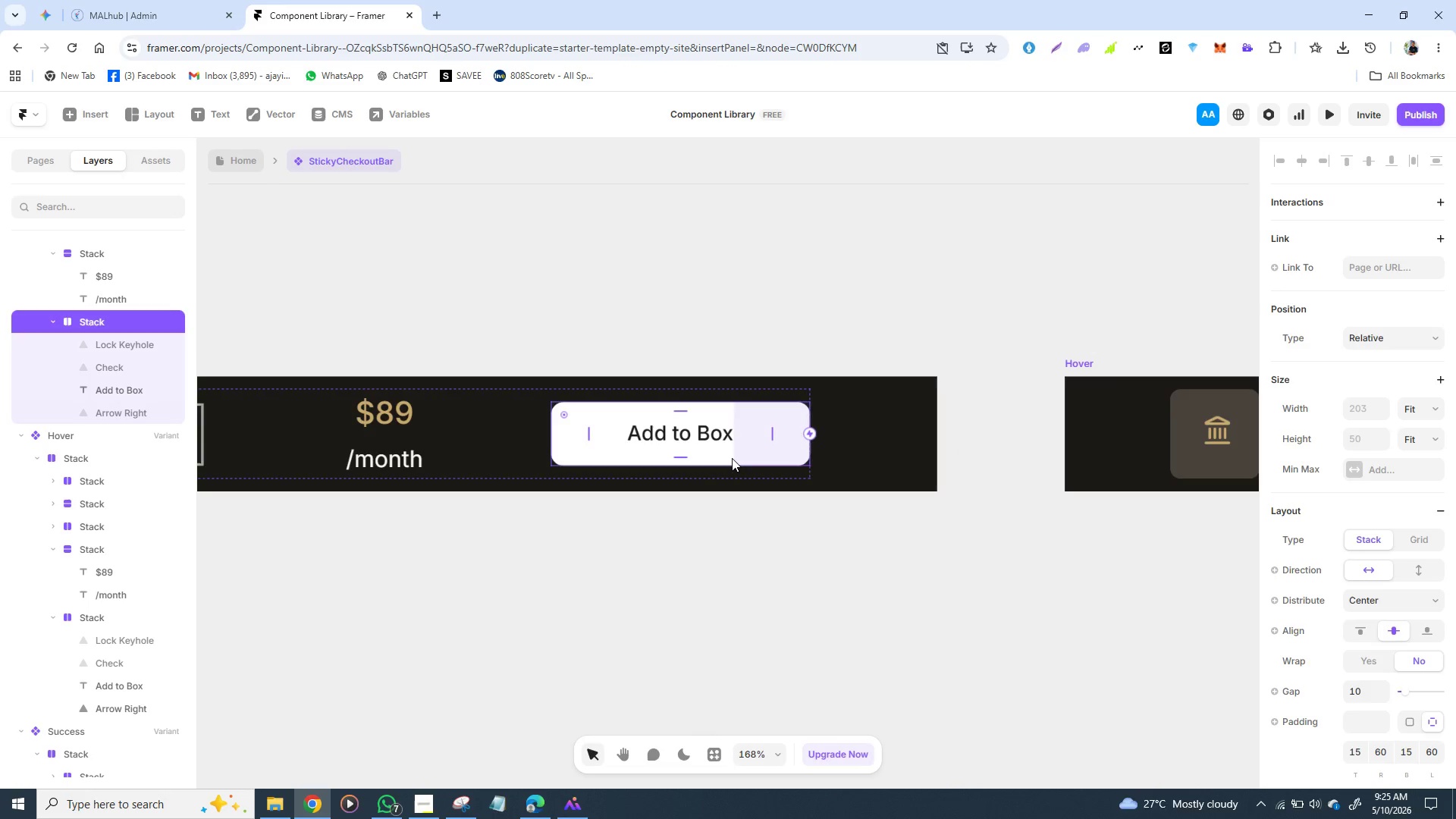 
double_click([731, 457])
 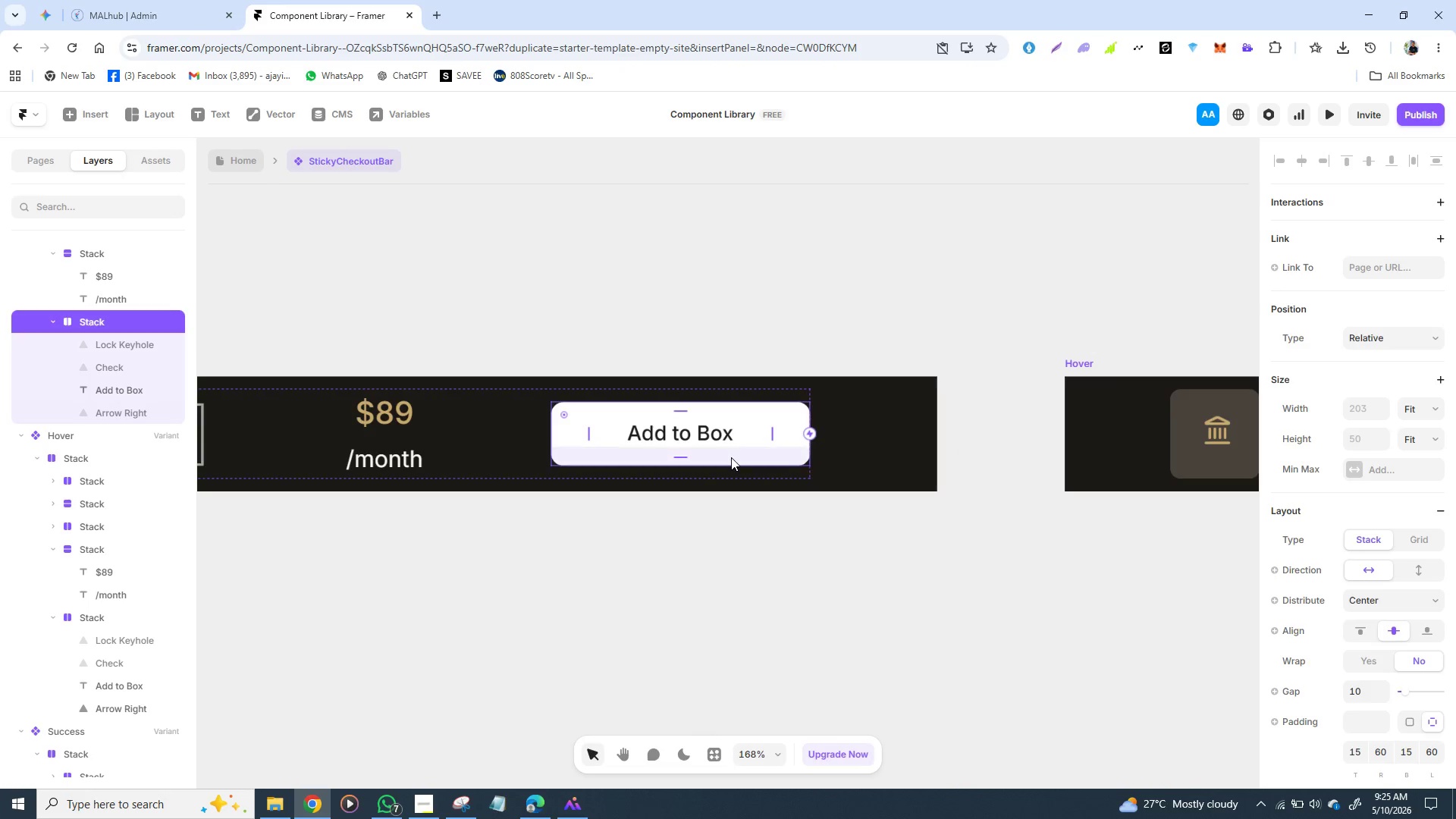 
triple_click([731, 457])
 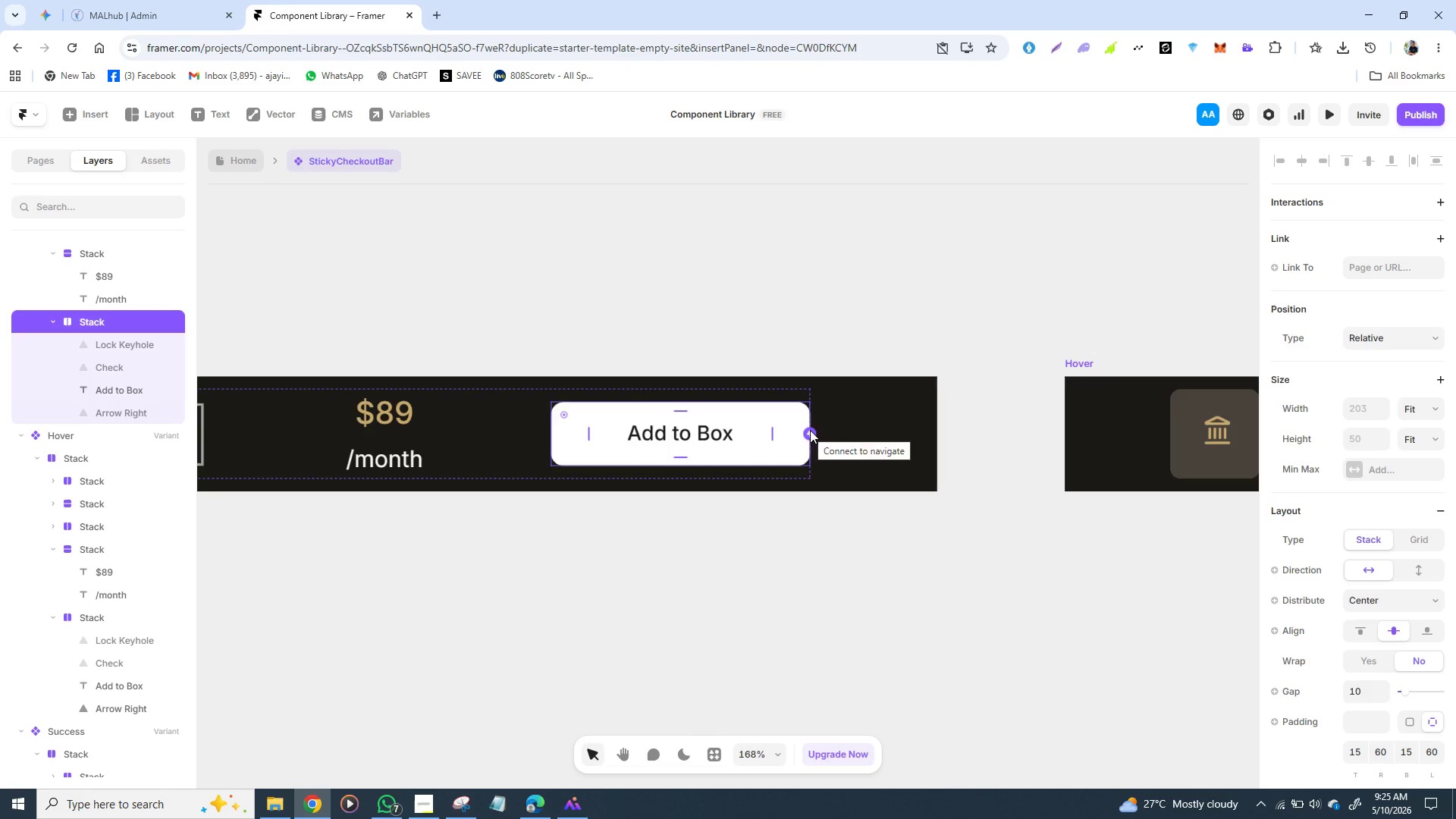 
left_click_drag(start_coordinate=[810, 430], to_coordinate=[1068, 430])
 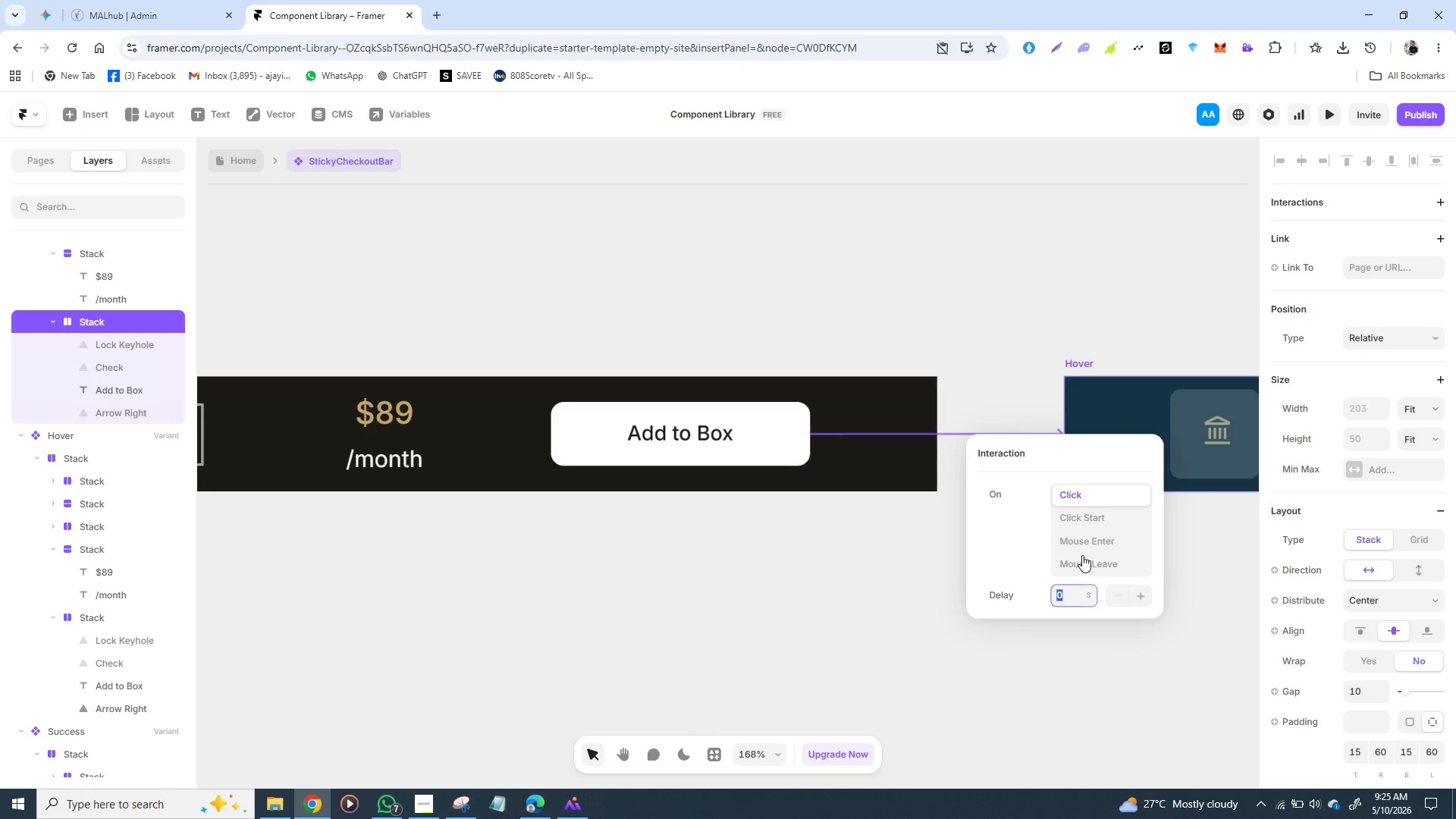 
left_click([1084, 543])
 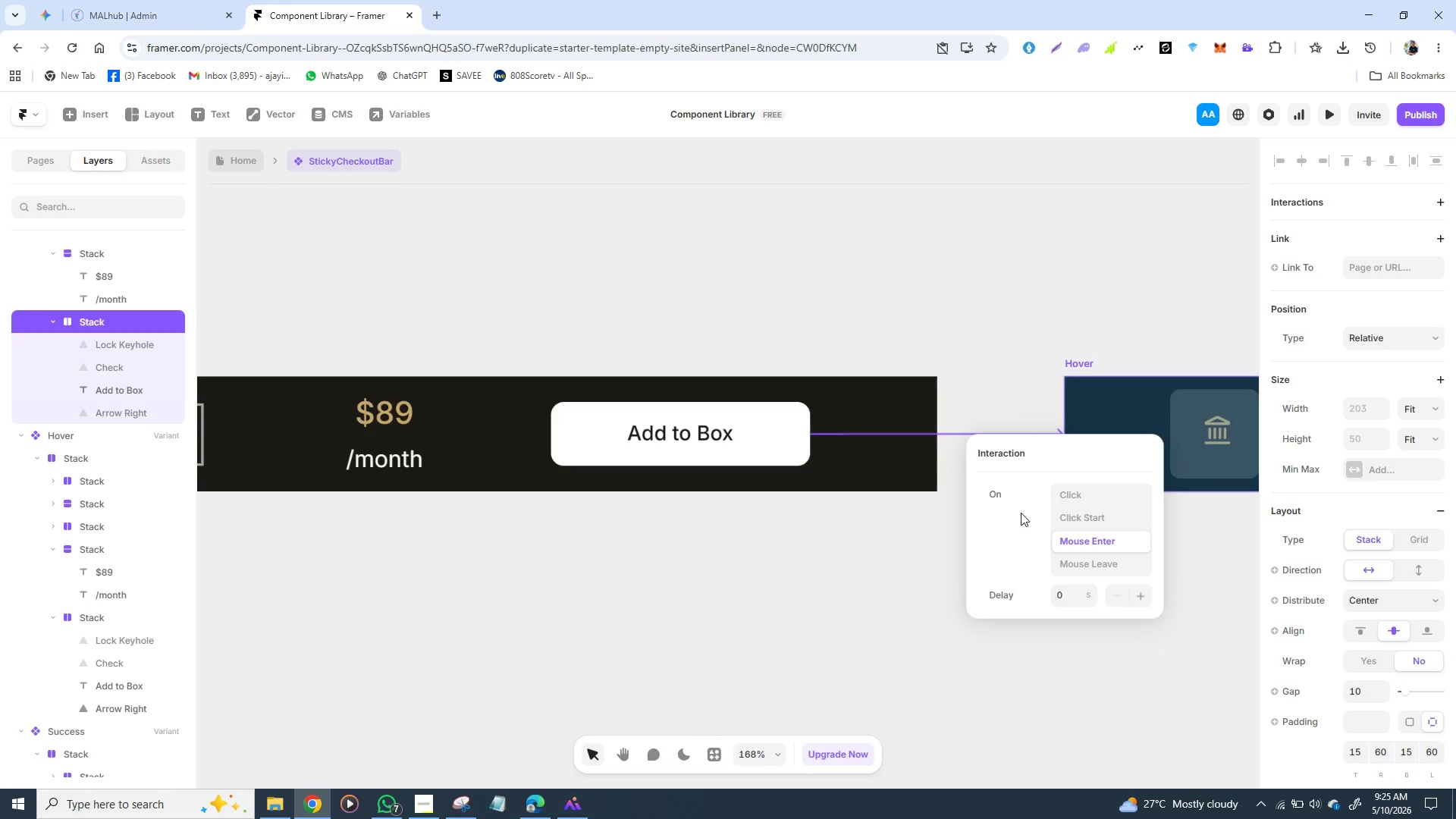 
wait(8.83)
 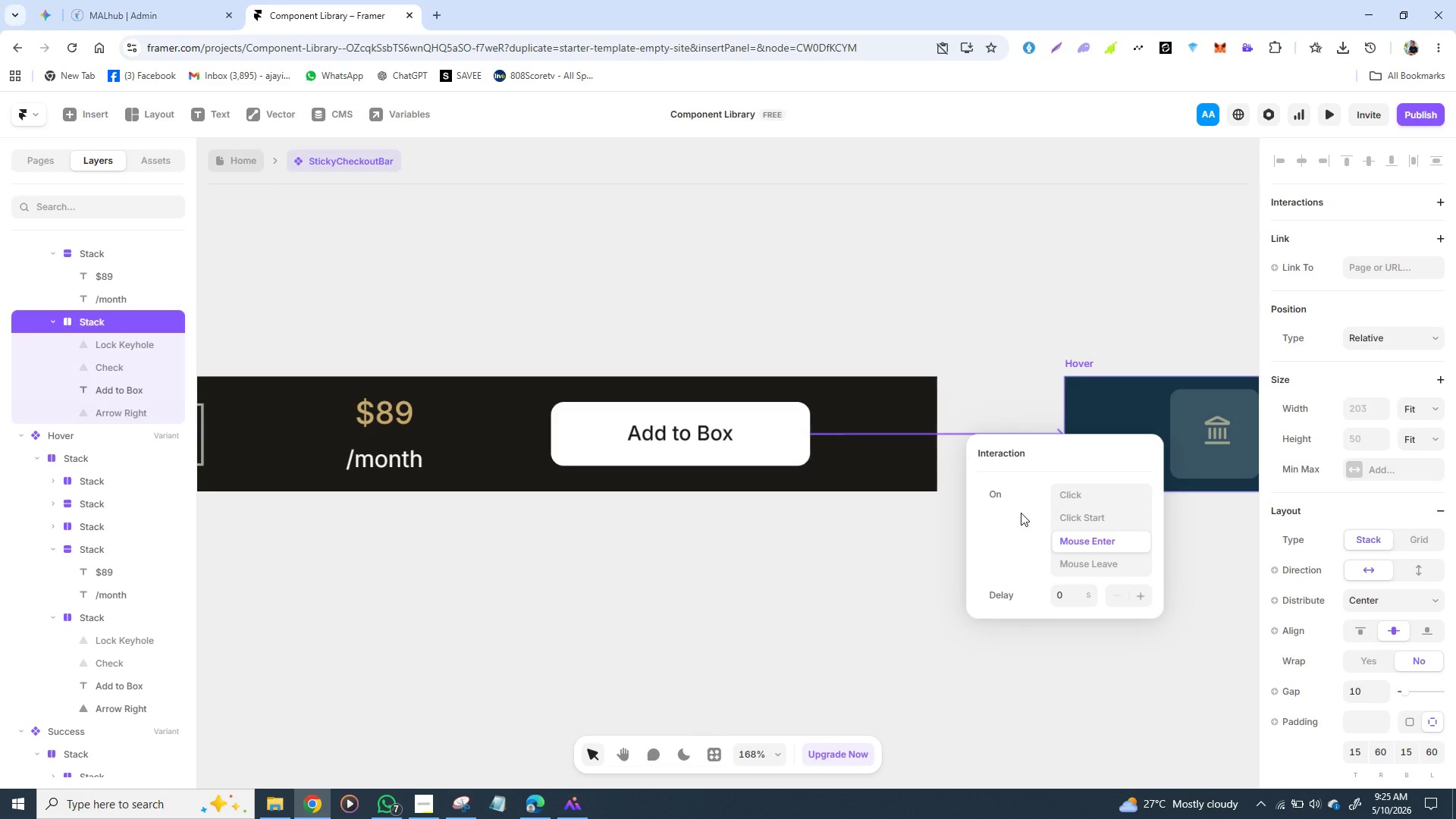 
left_click([1021, 513])
 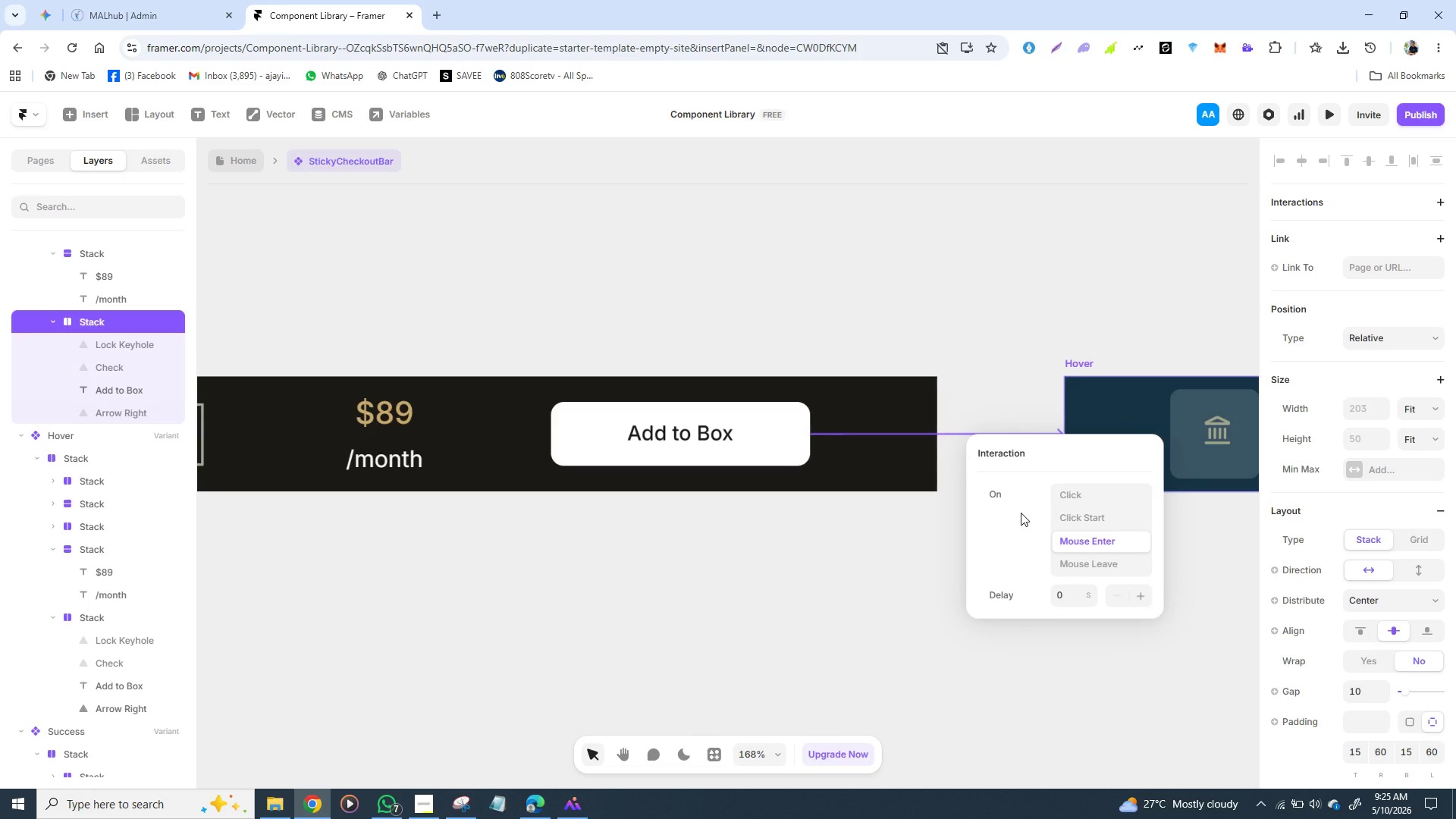 
wait(16.94)
 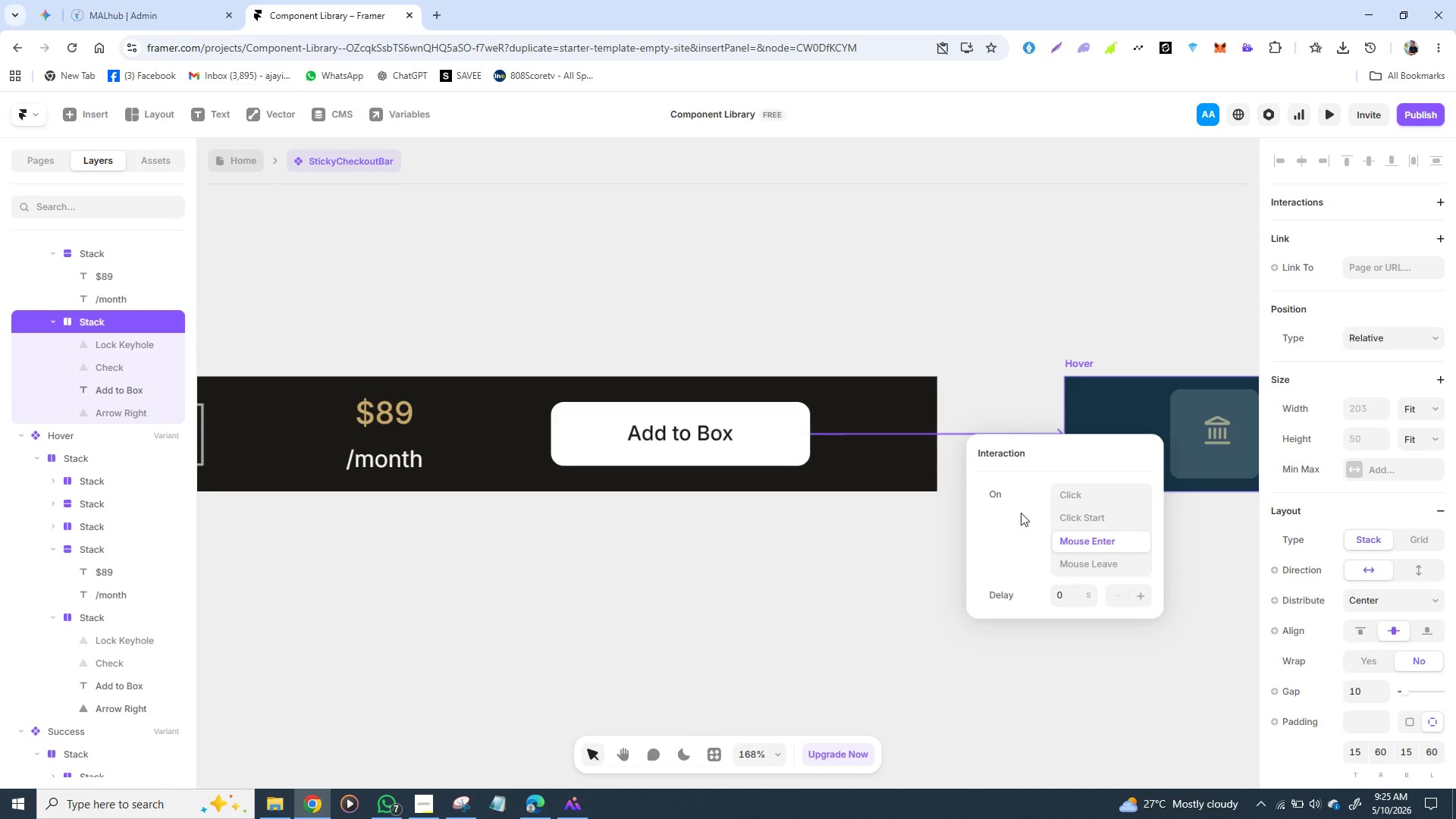 
scroll: coordinate [1357, 519], scroll_direction: down, amount: 2.0
 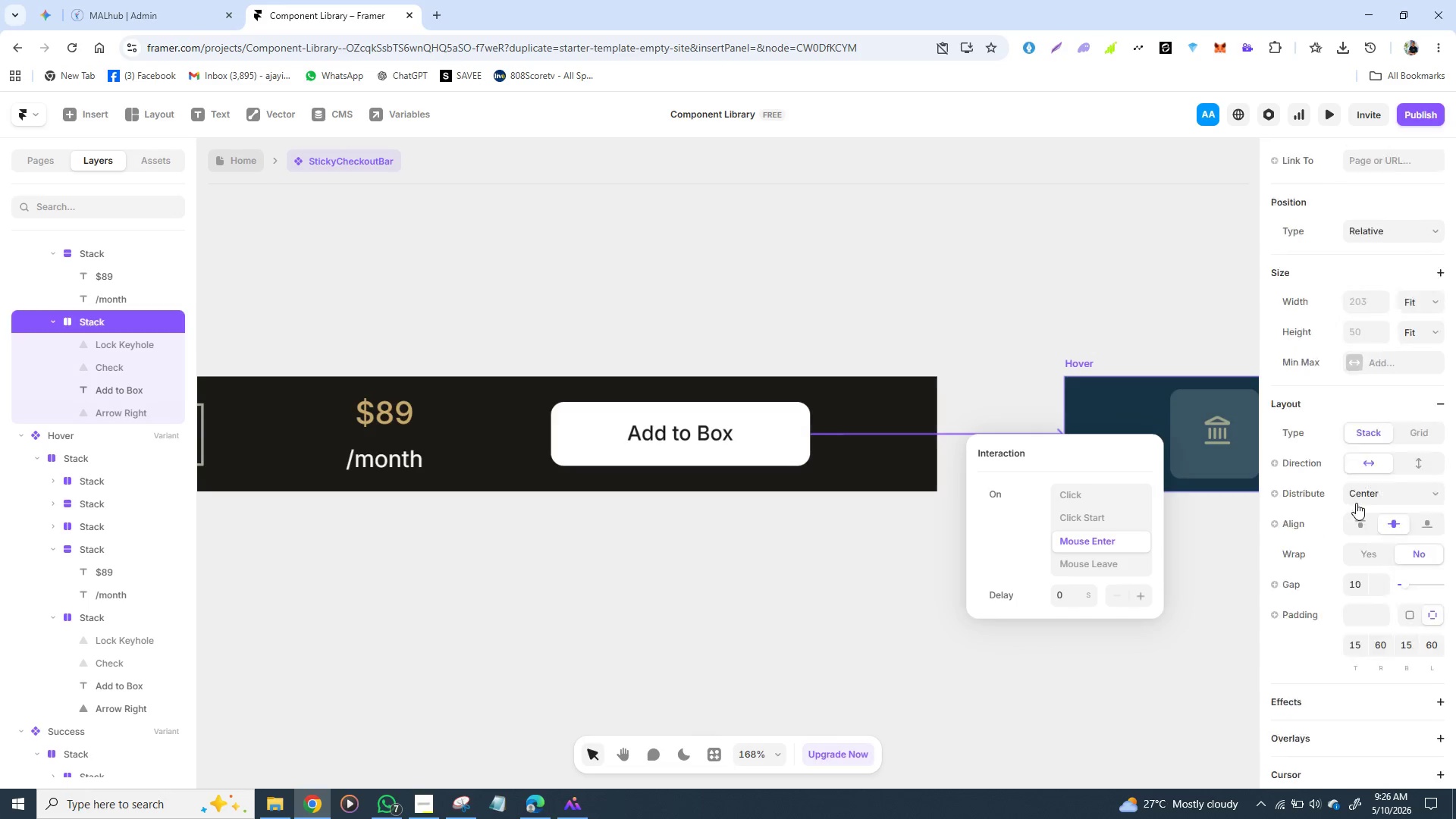 
scroll: coordinate [1356, 503], scroll_direction: up, amount: 2.0
 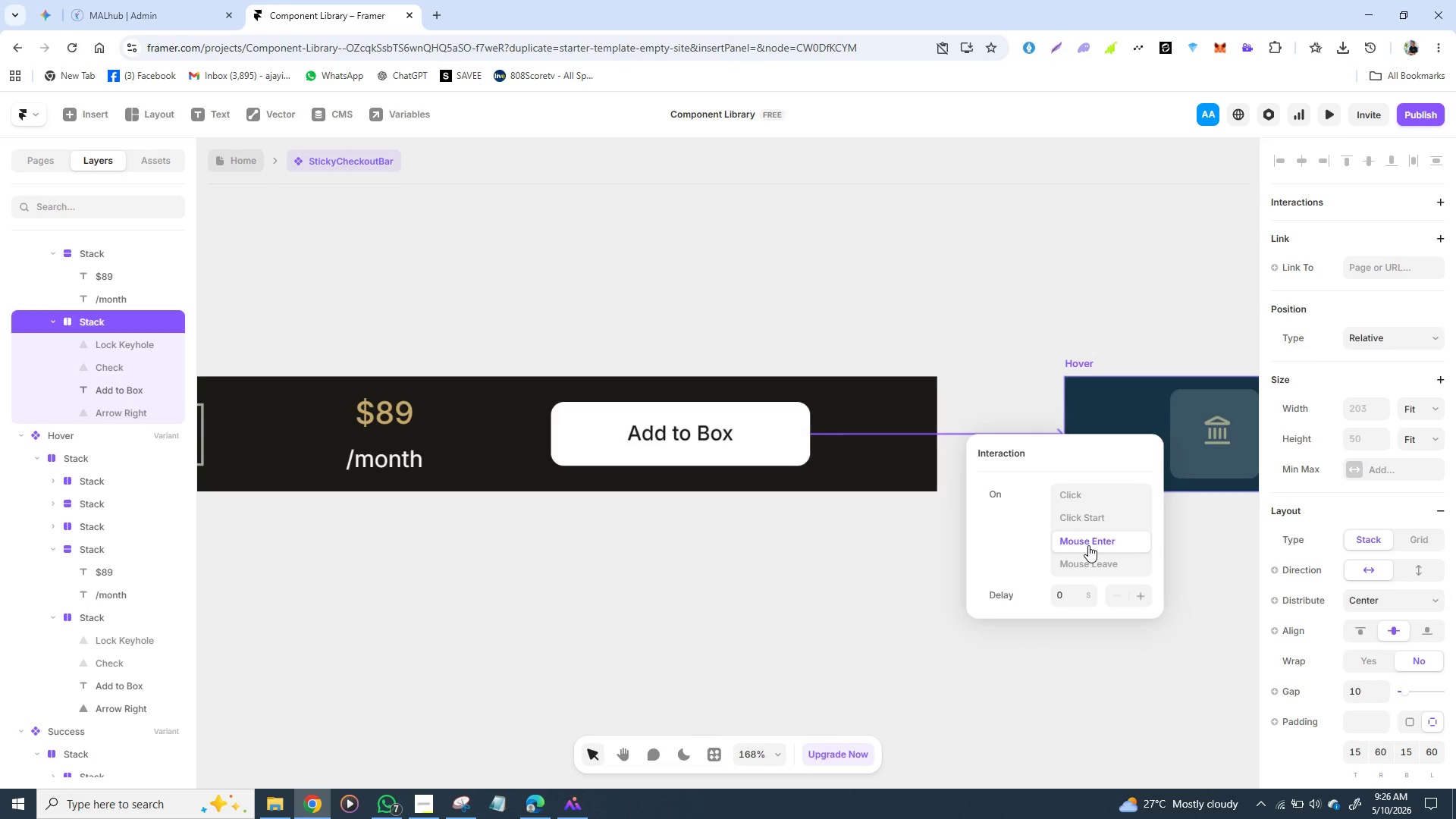 
left_click([1088, 545])
 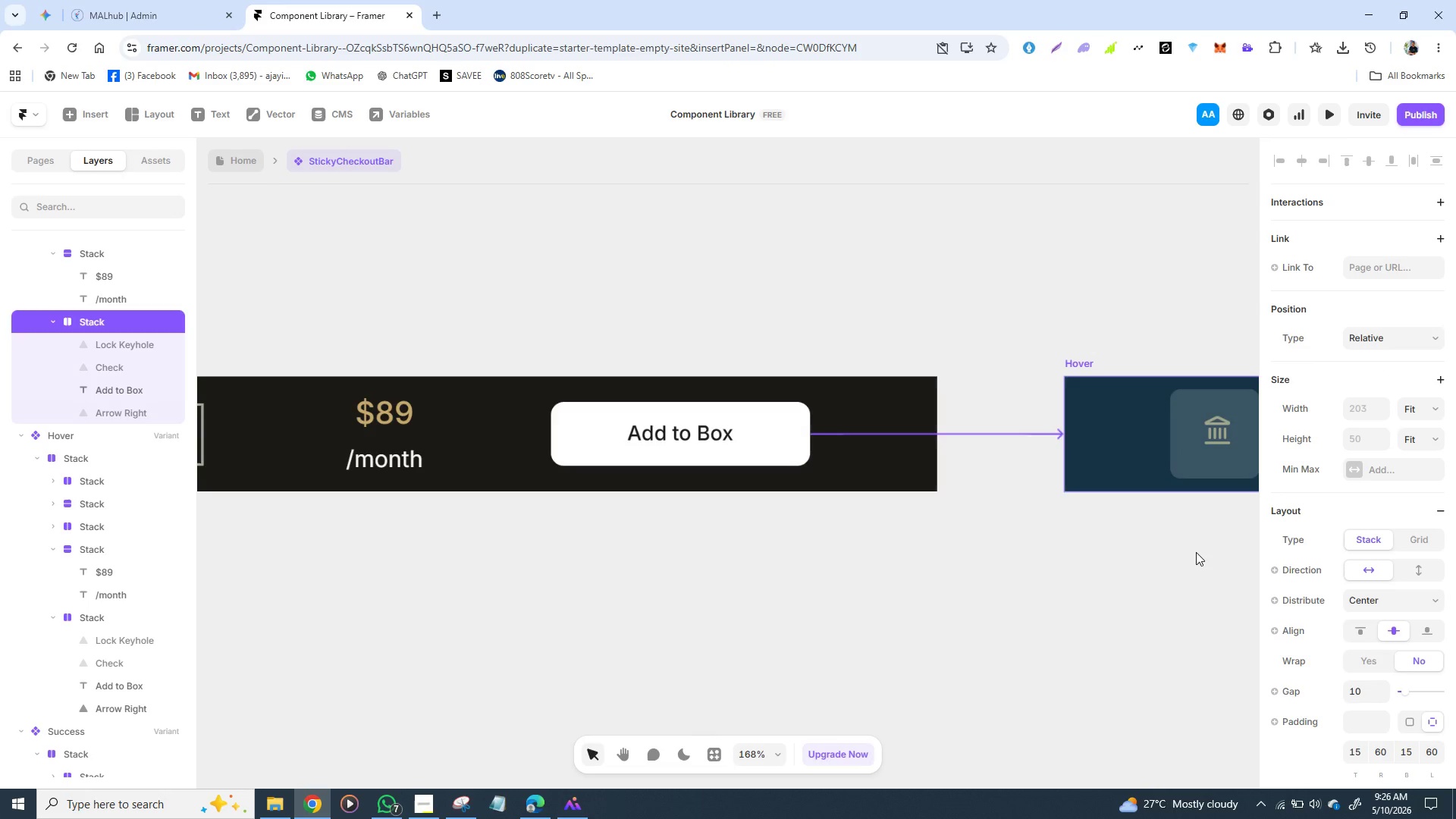 
left_click([1196, 552])
 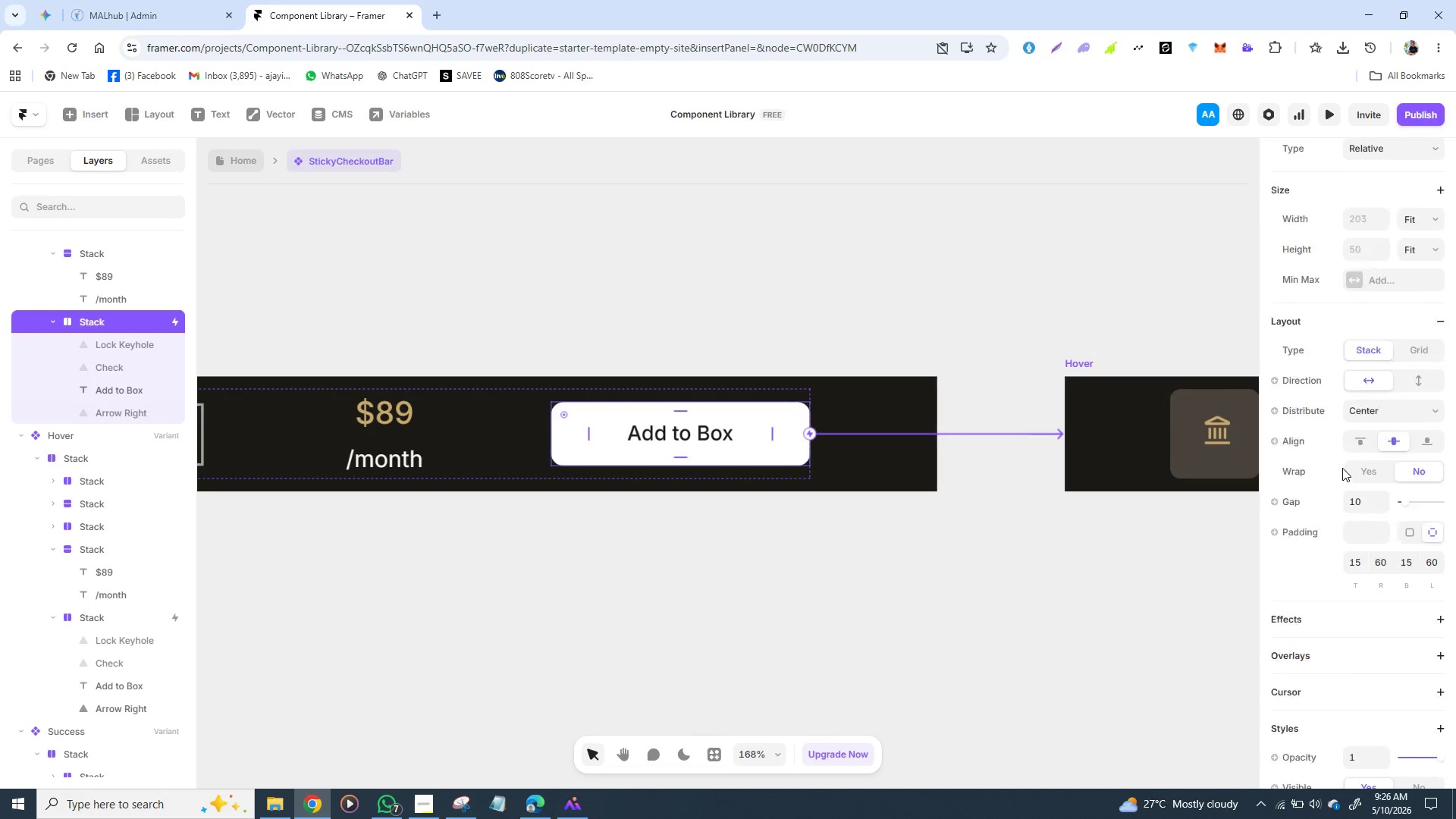 
scroll: coordinate [1342, 461], scroll_direction: up, amount: 3.0
 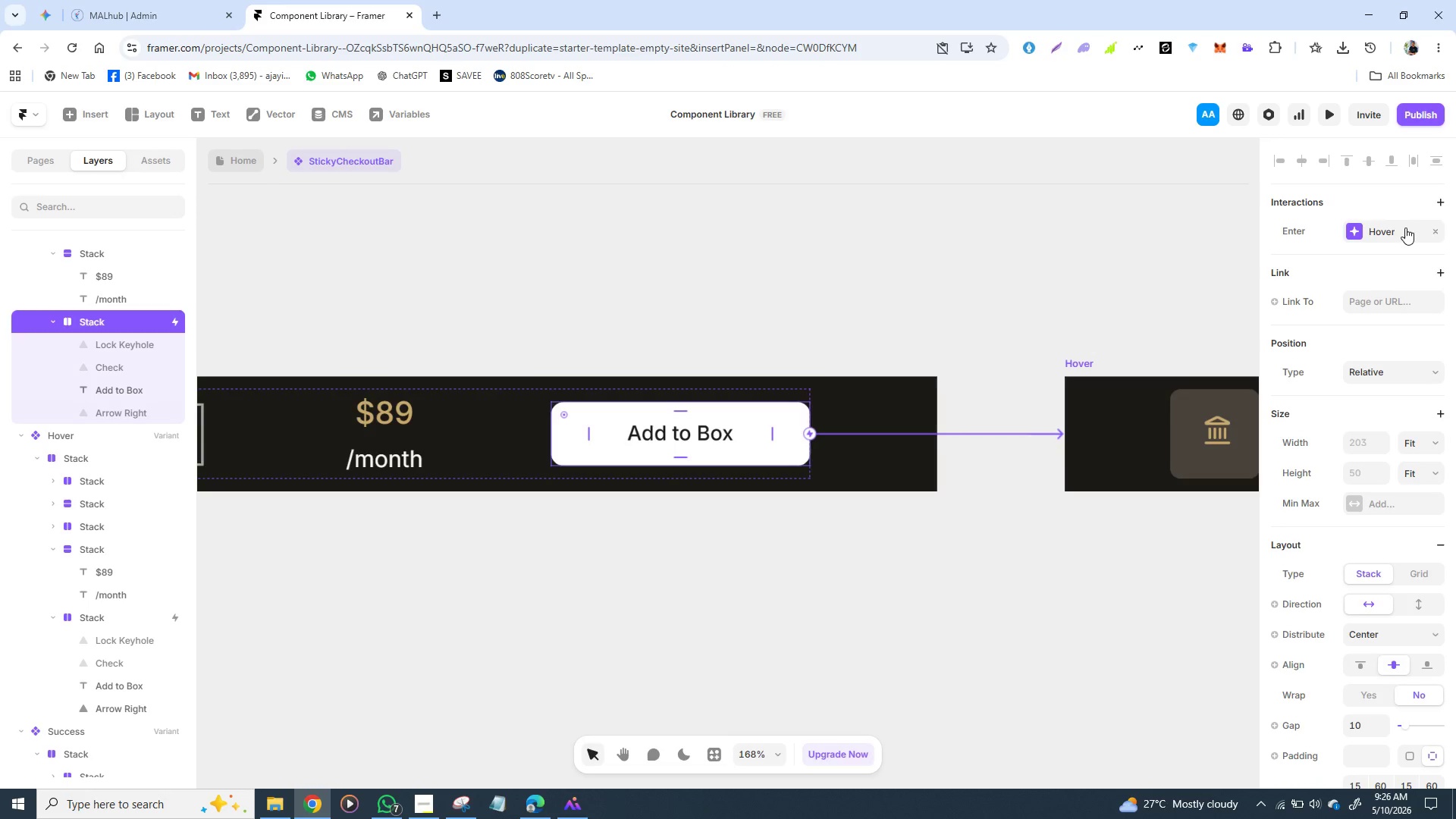 
left_click([1405, 228])
 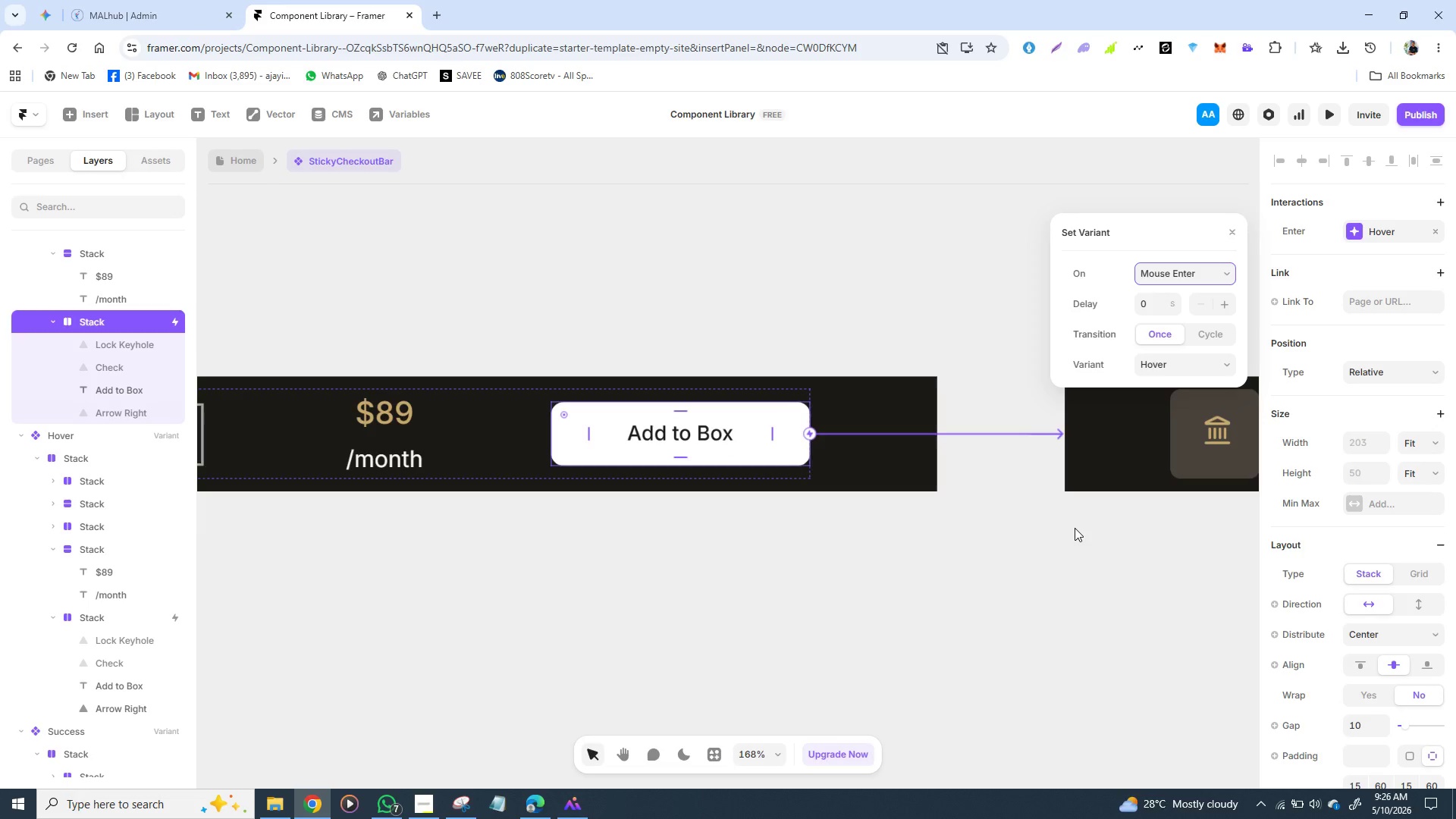 
wait(25.36)
 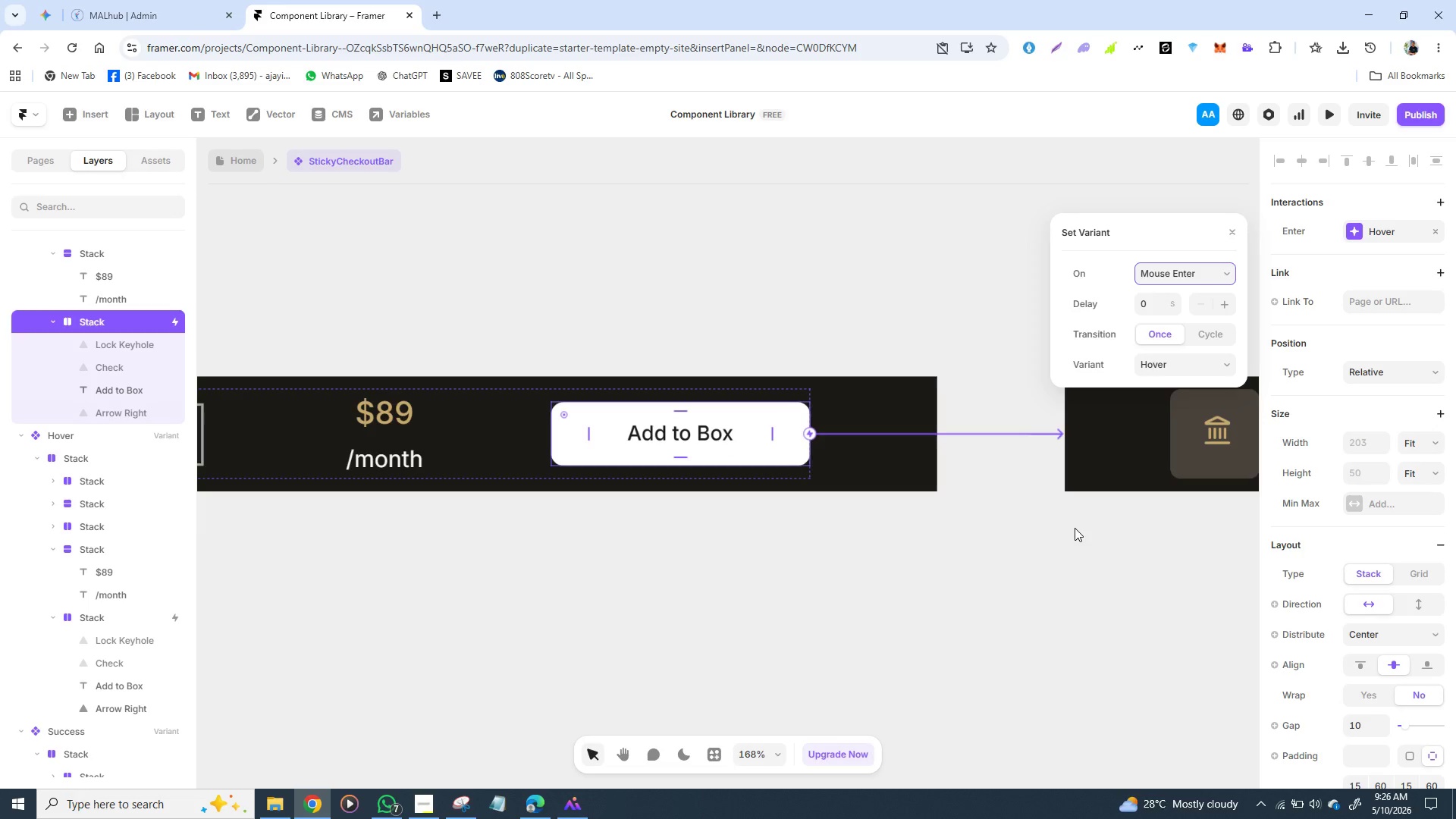 
scroll: coordinate [1342, 347], scroll_direction: down, amount: 5.0
 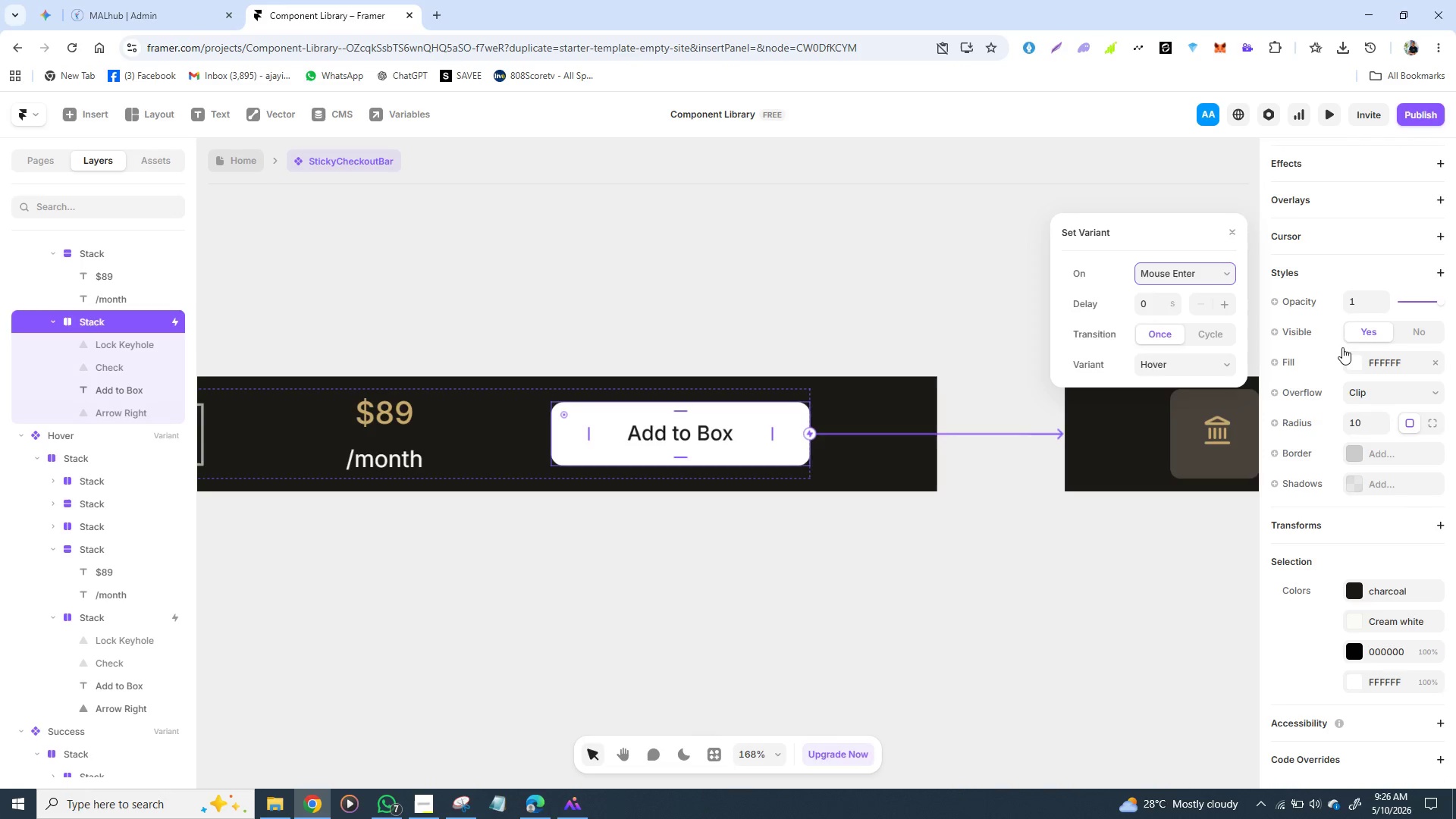 
scroll: coordinate [1342, 347], scroll_direction: up, amount: 2.0
 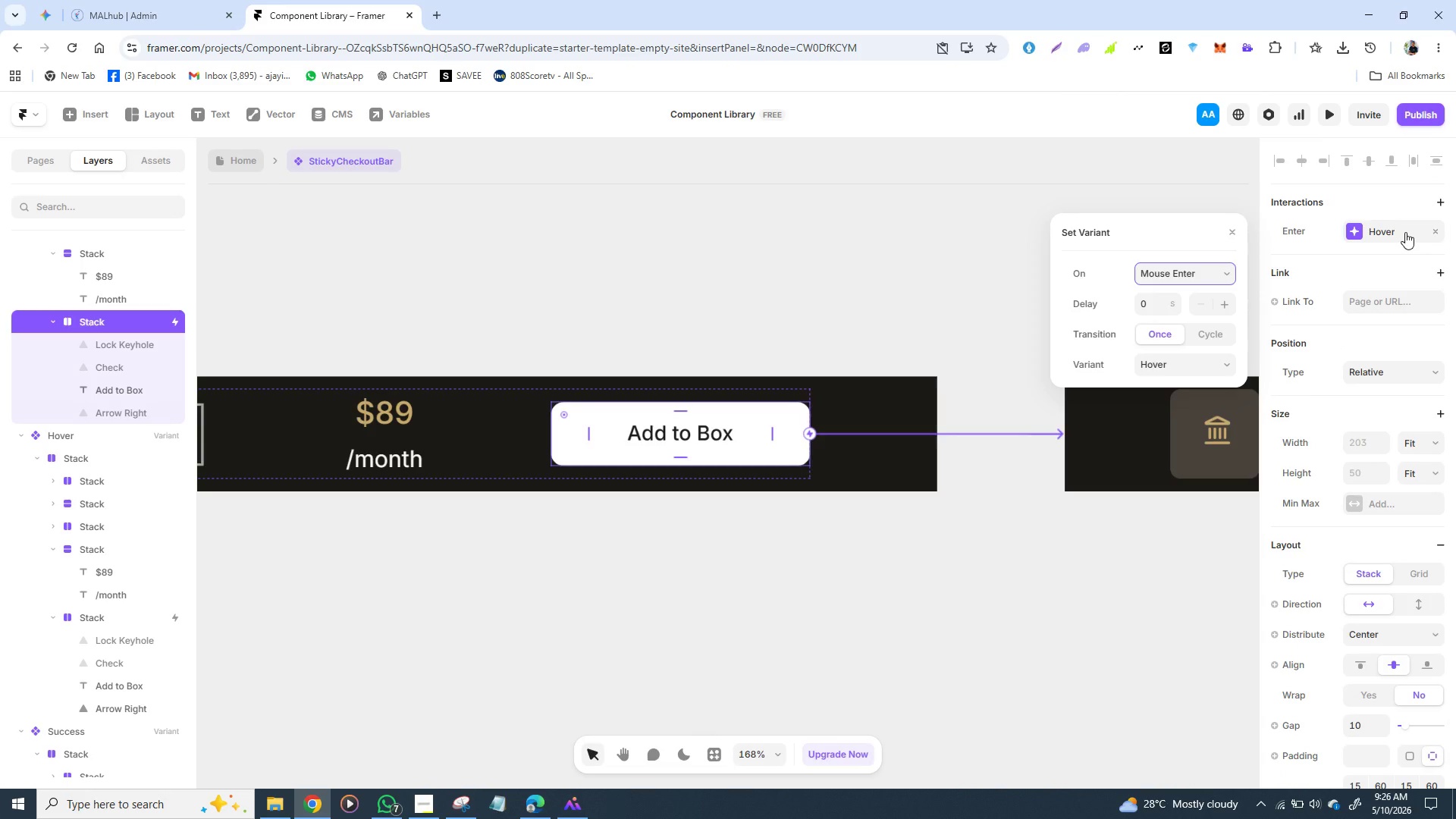 
left_click([1405, 232])
 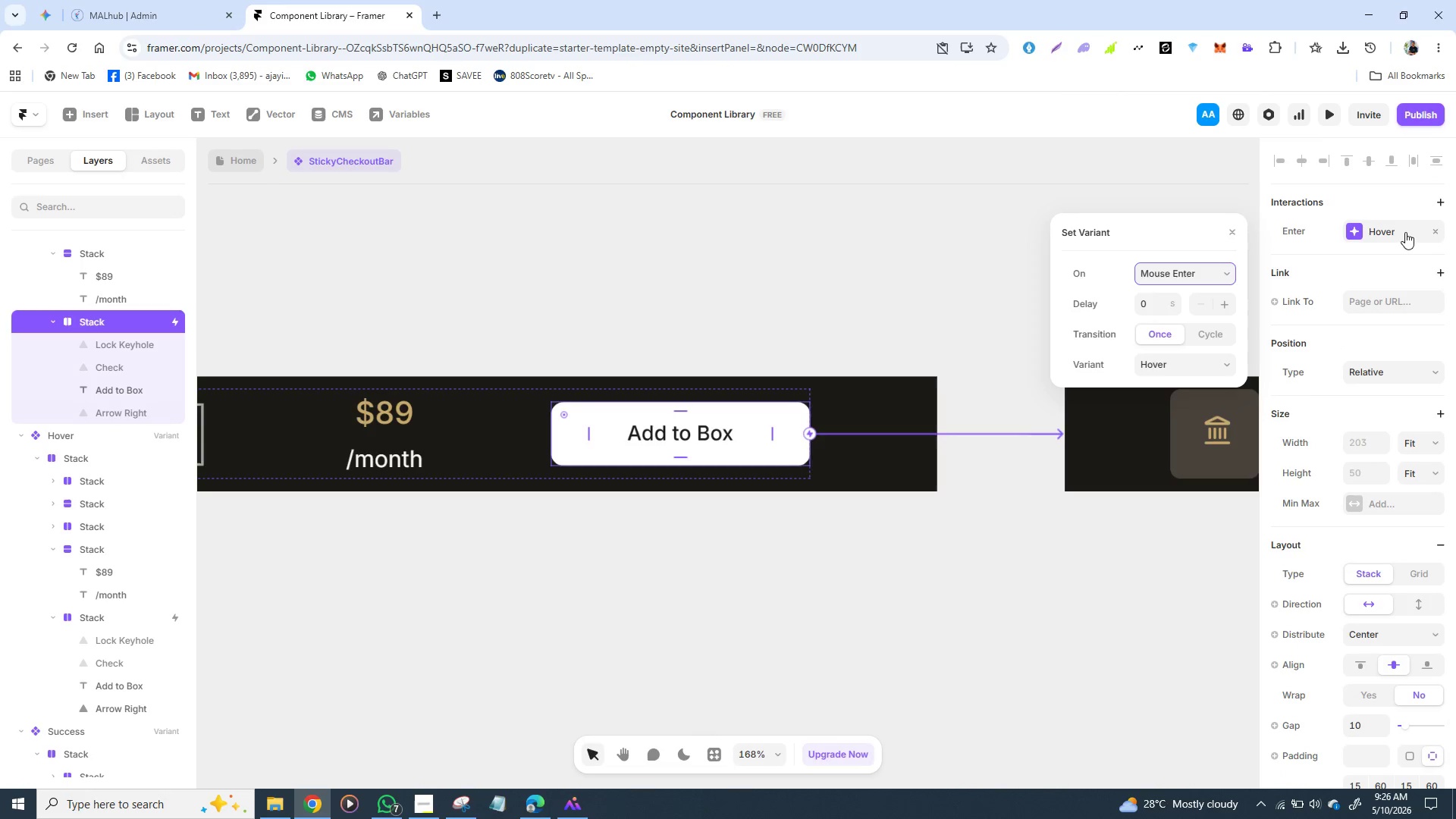 
left_click([1405, 232])
 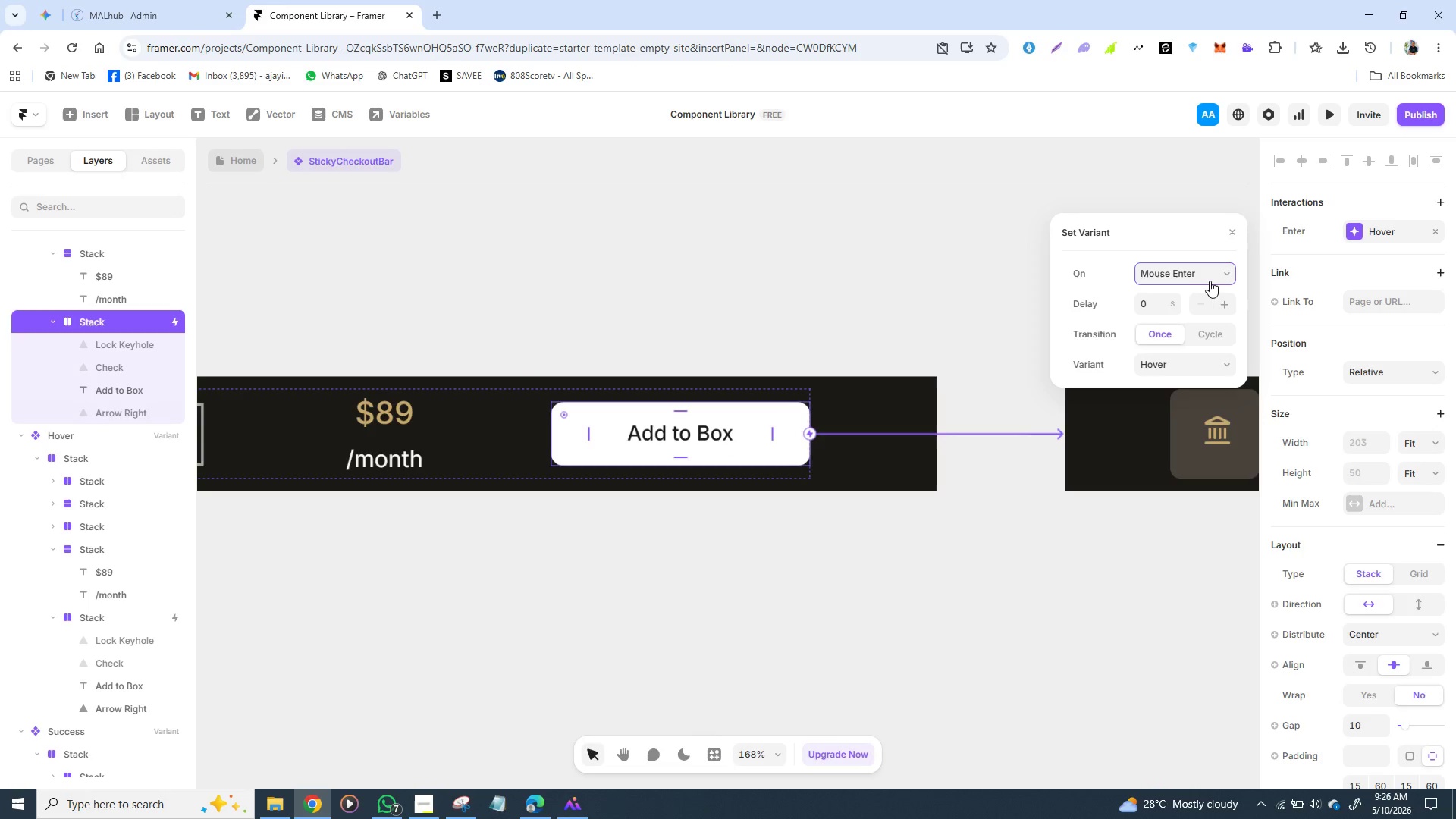 
wait(5.33)
 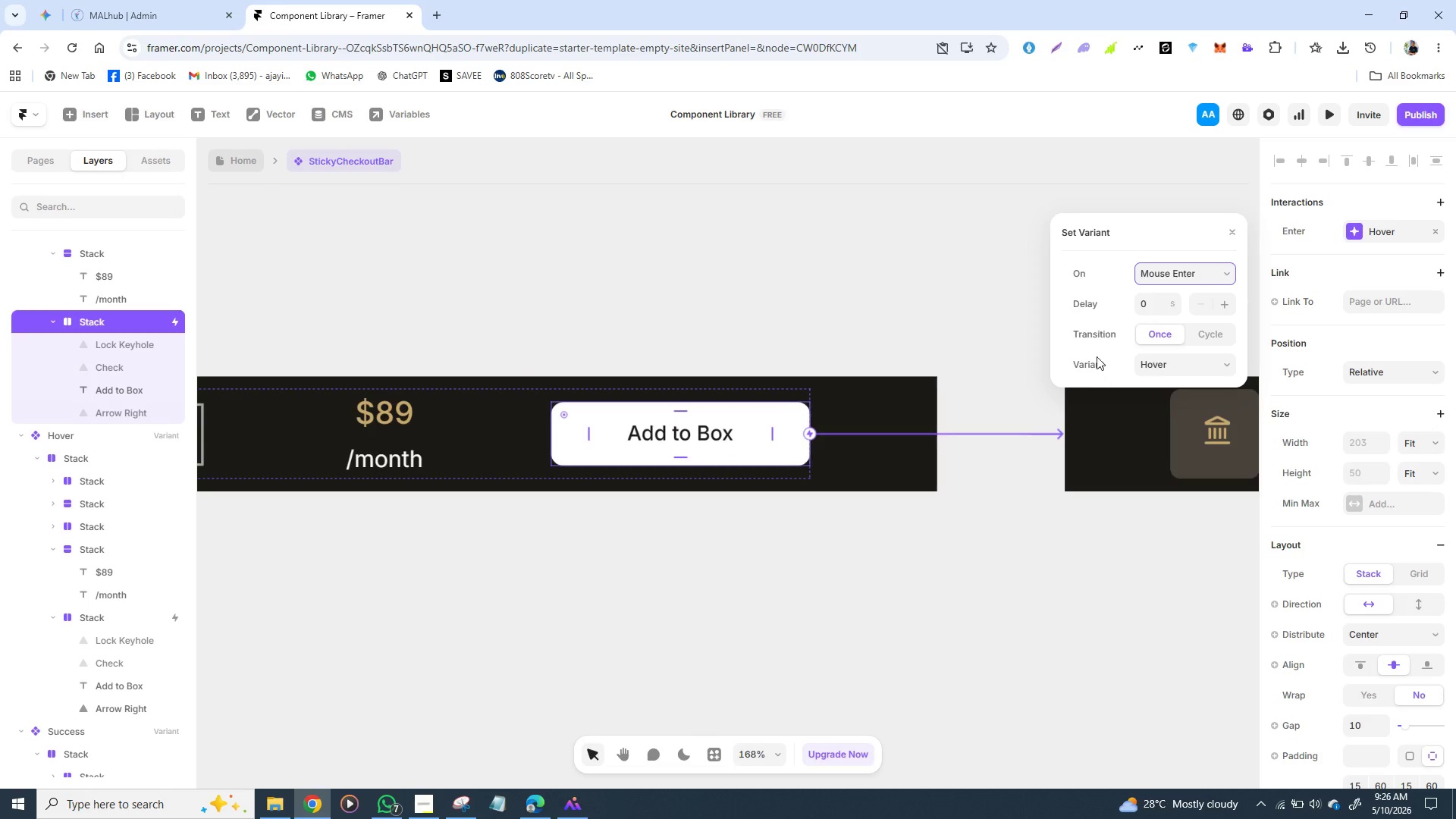 
left_click([1207, 276])
 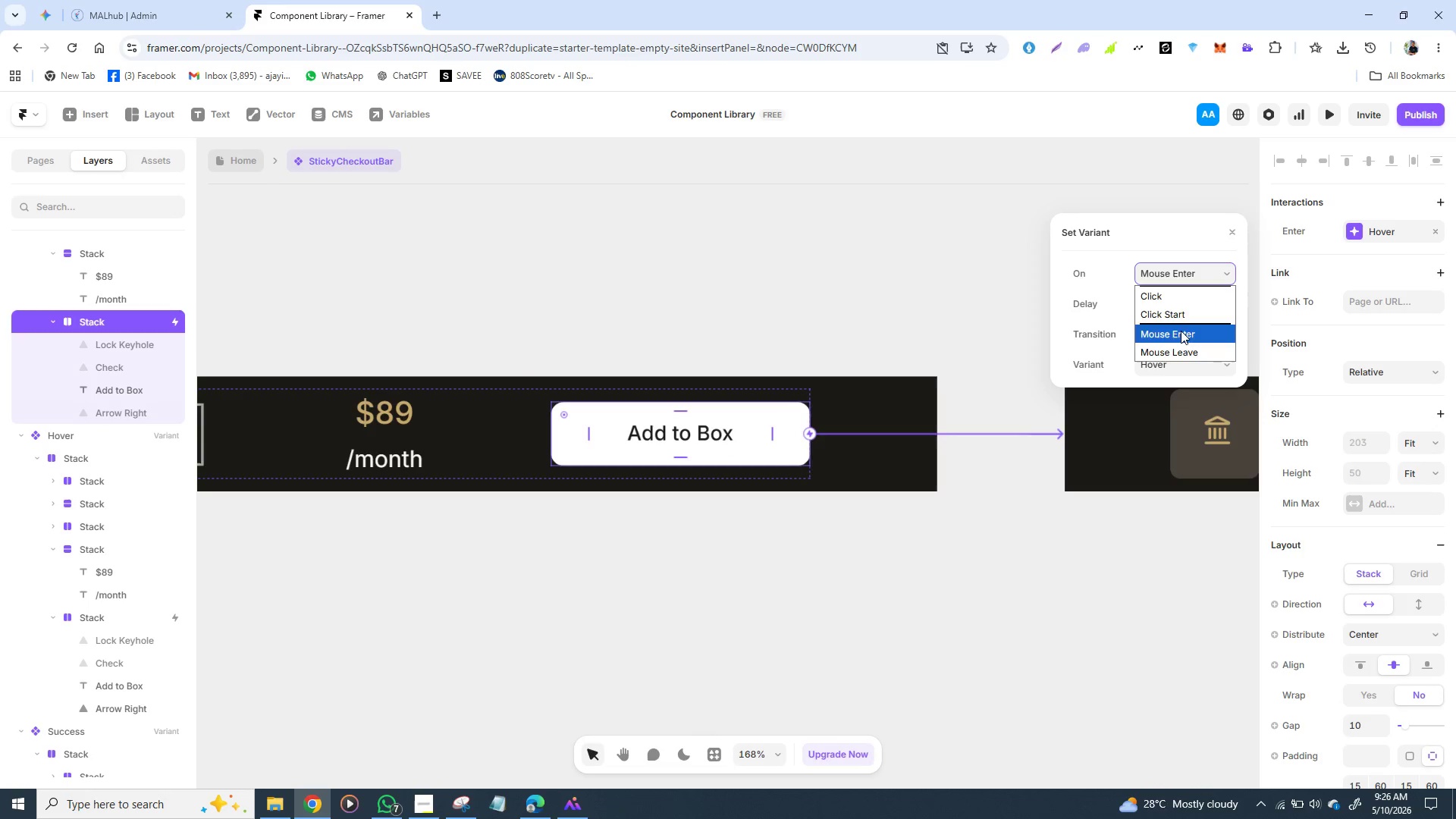 
left_click([1181, 331])
 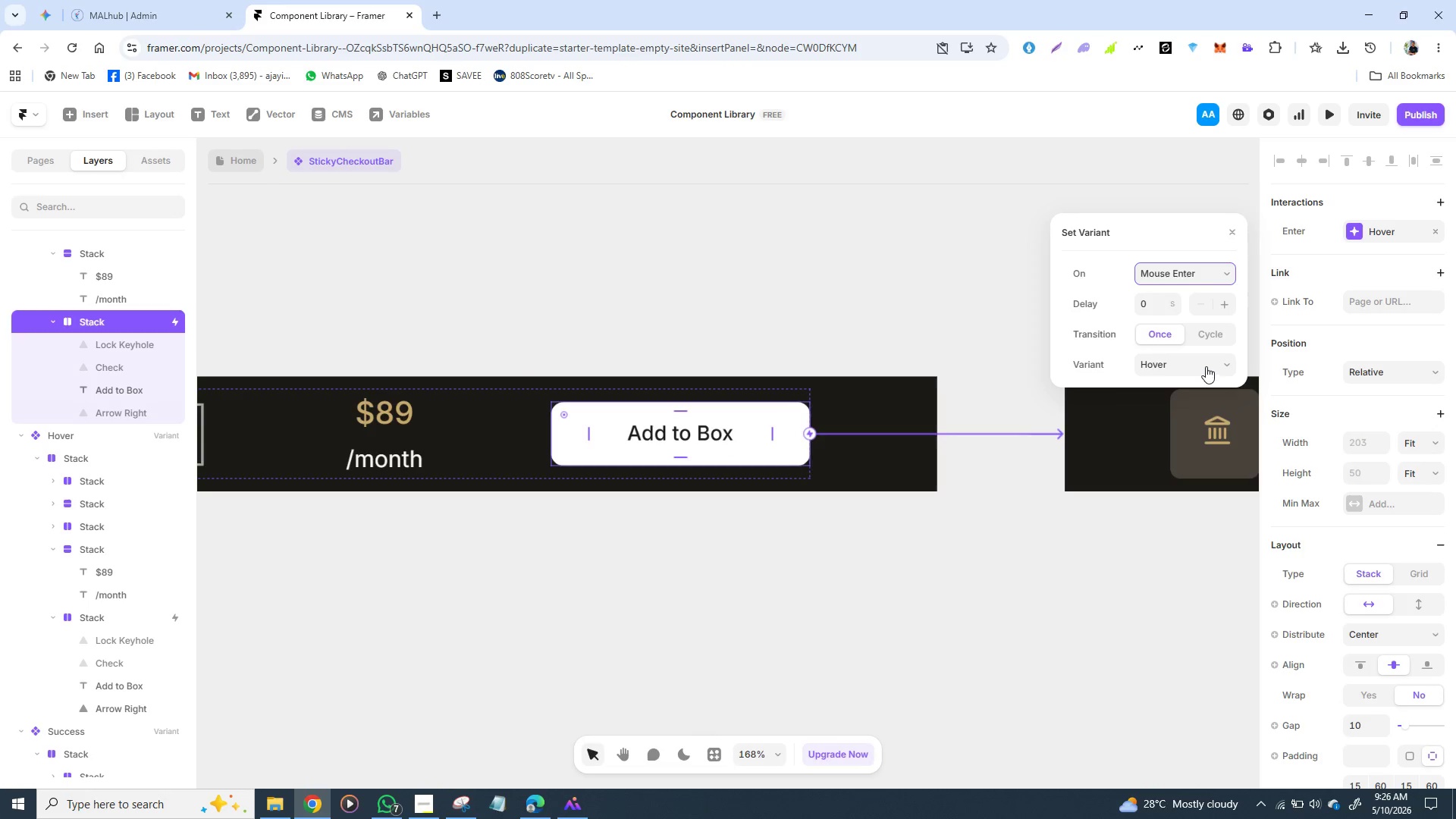 
left_click([1212, 364])
 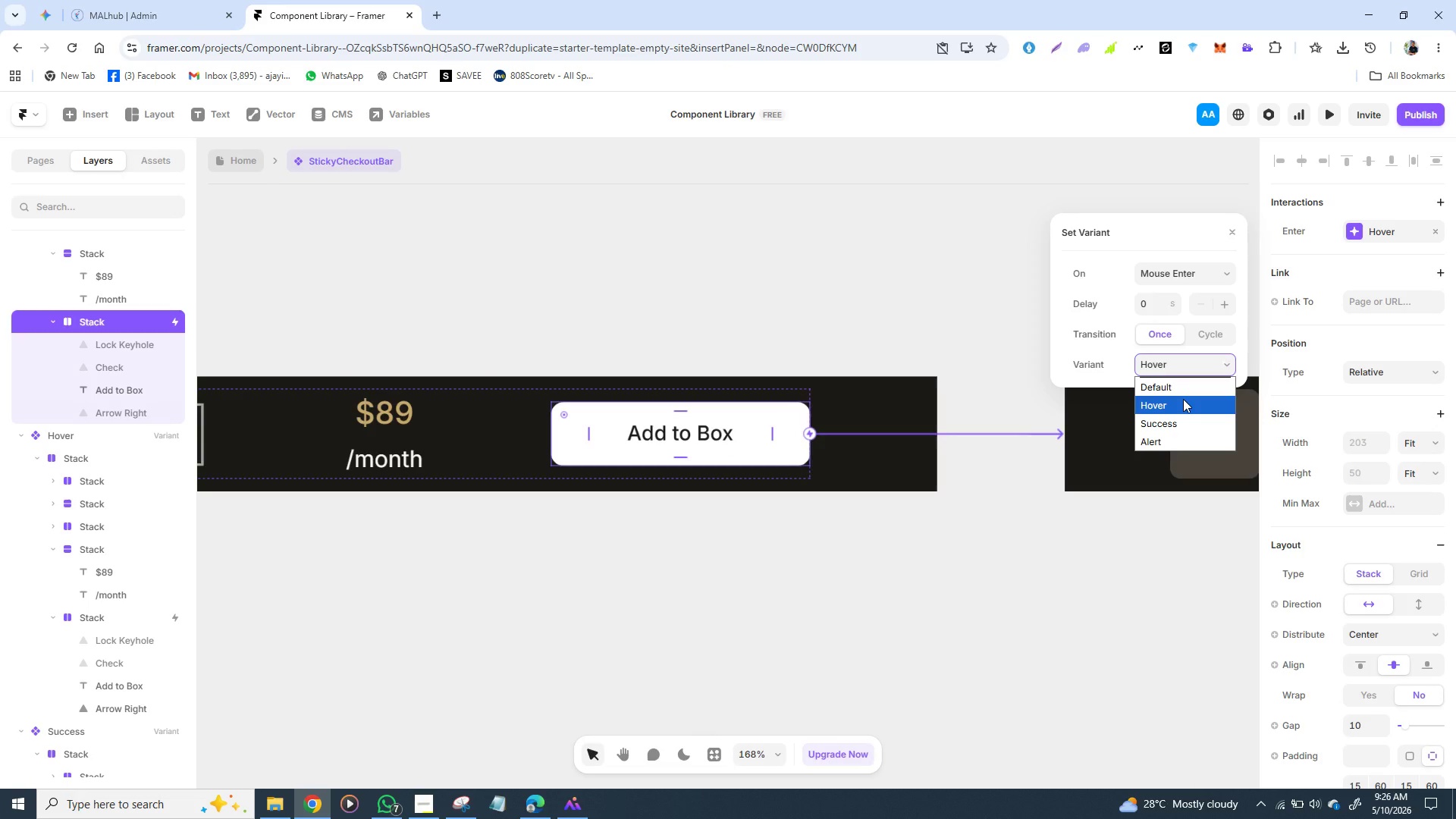 
left_click([1183, 399])
 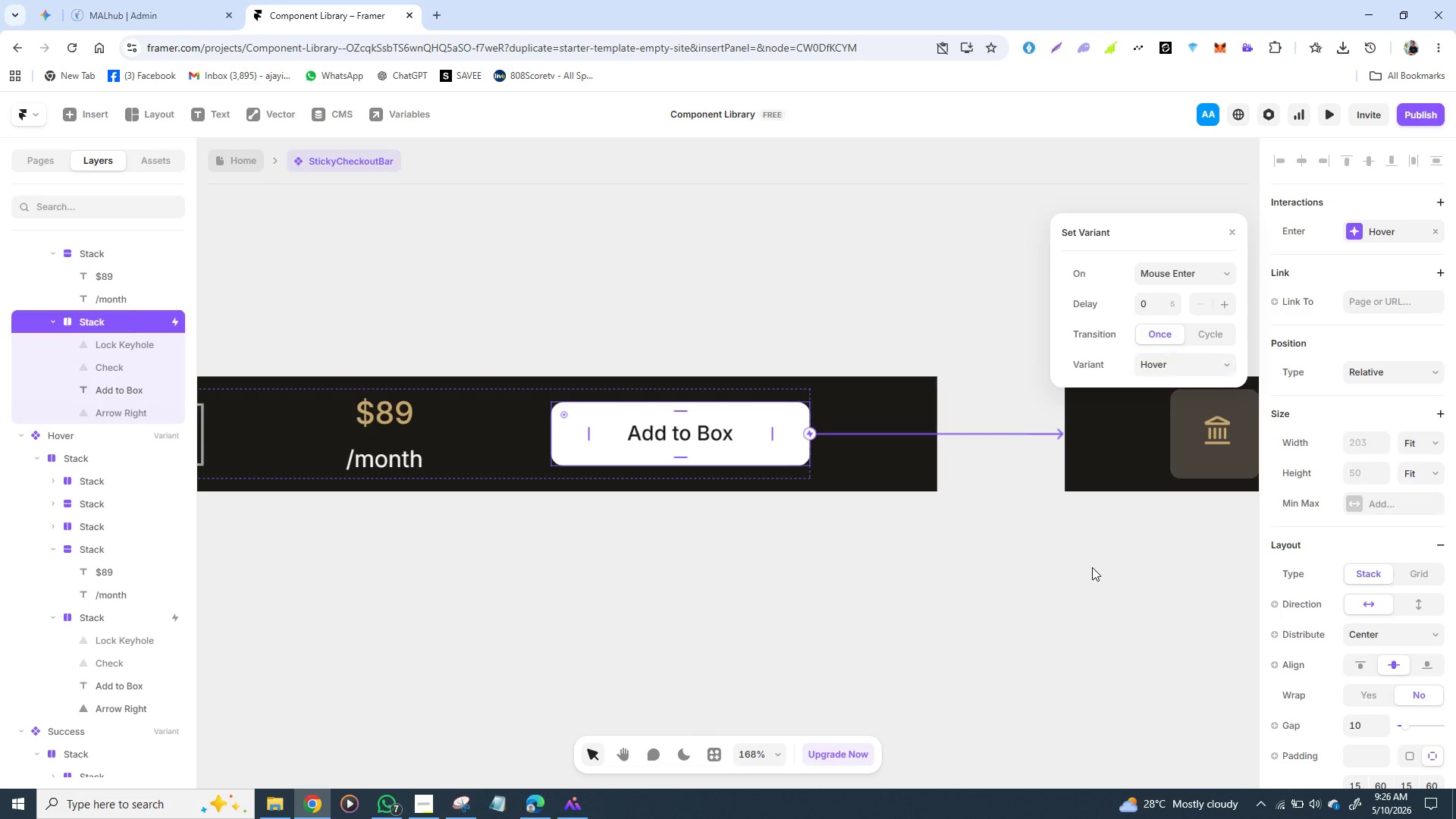 
left_click([1092, 567])
 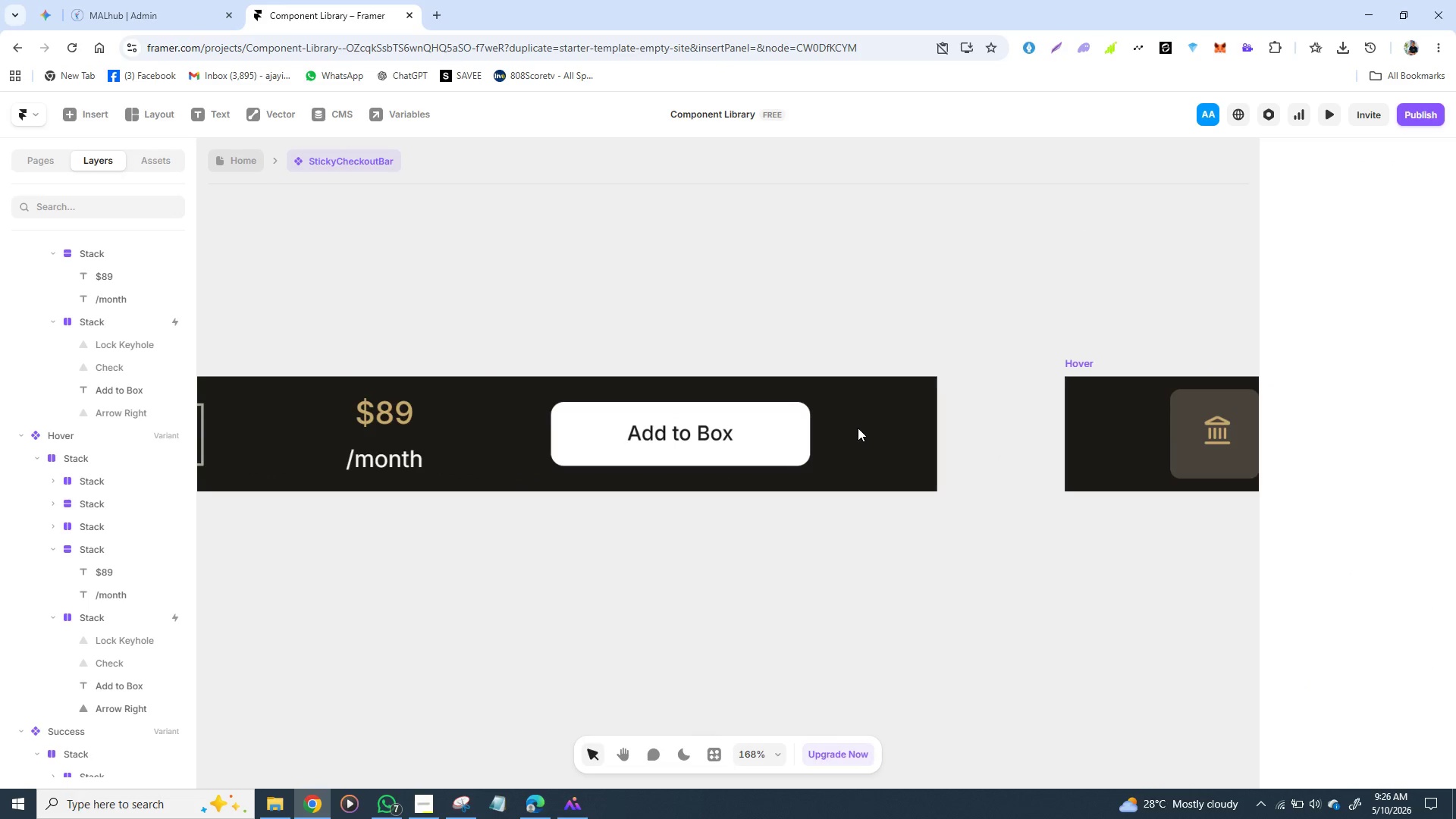 
left_click([858, 428])
 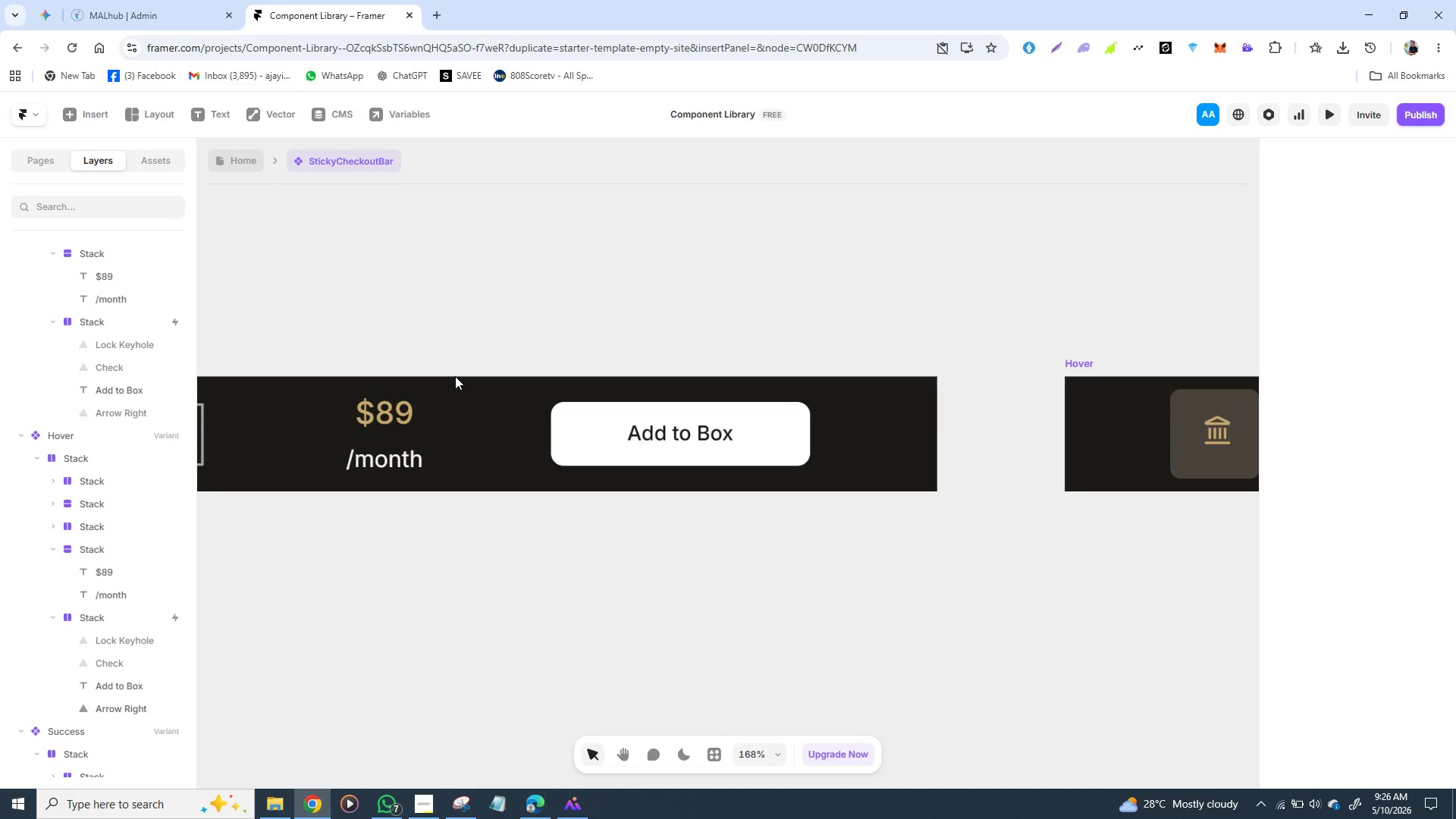 
left_click([455, 376])
 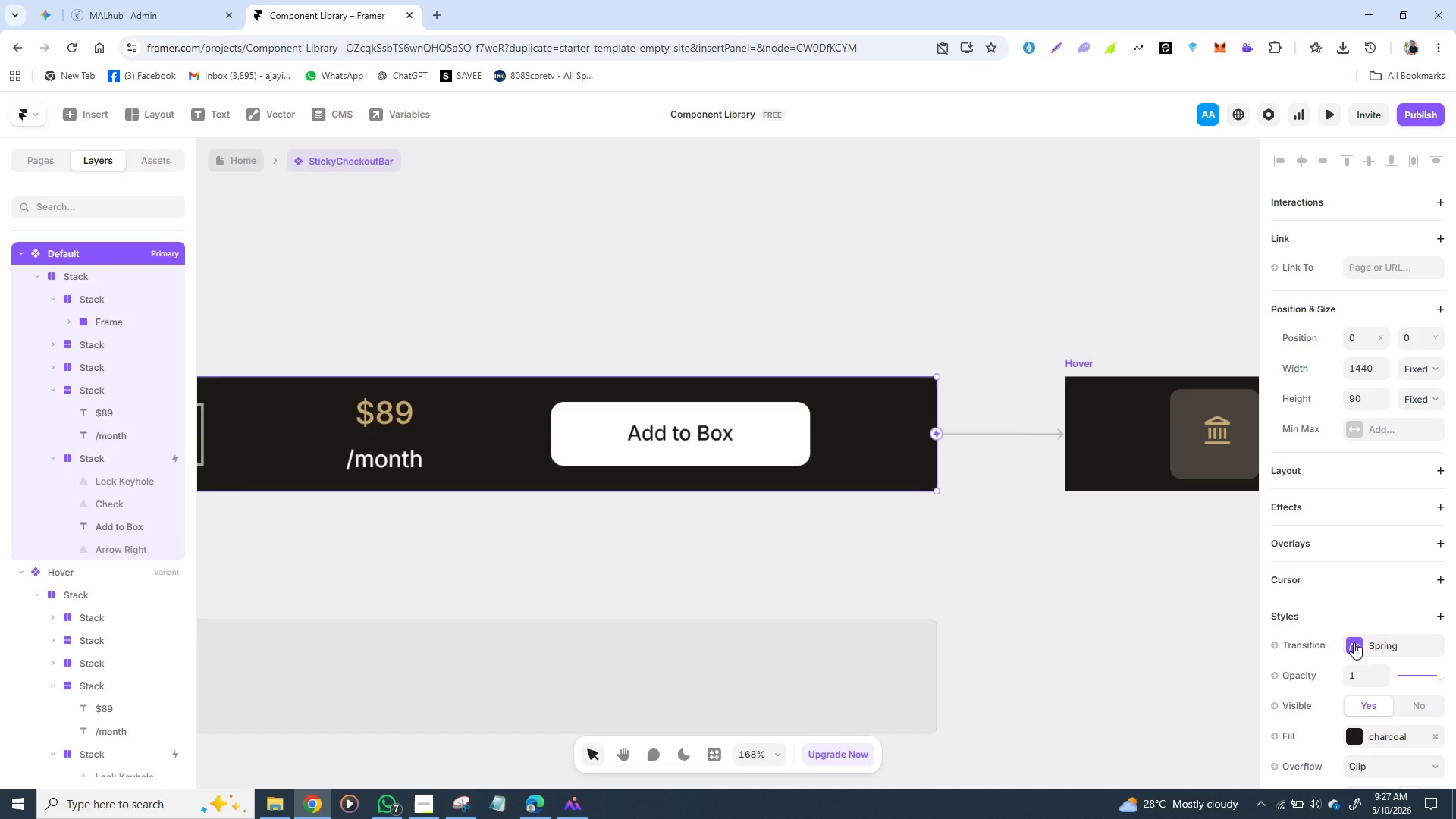 
wait(11.91)
 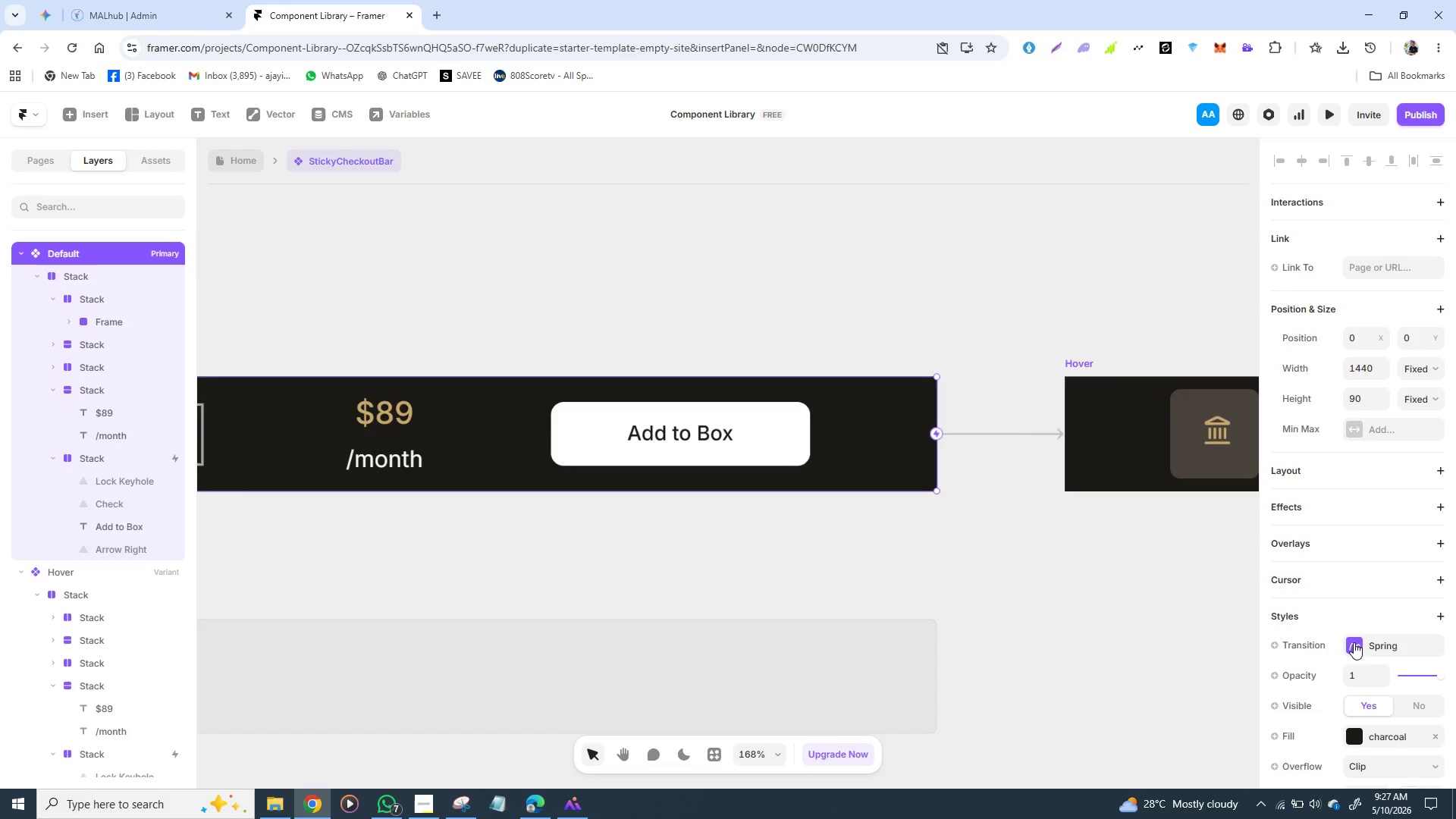 
left_click([1354, 642])
 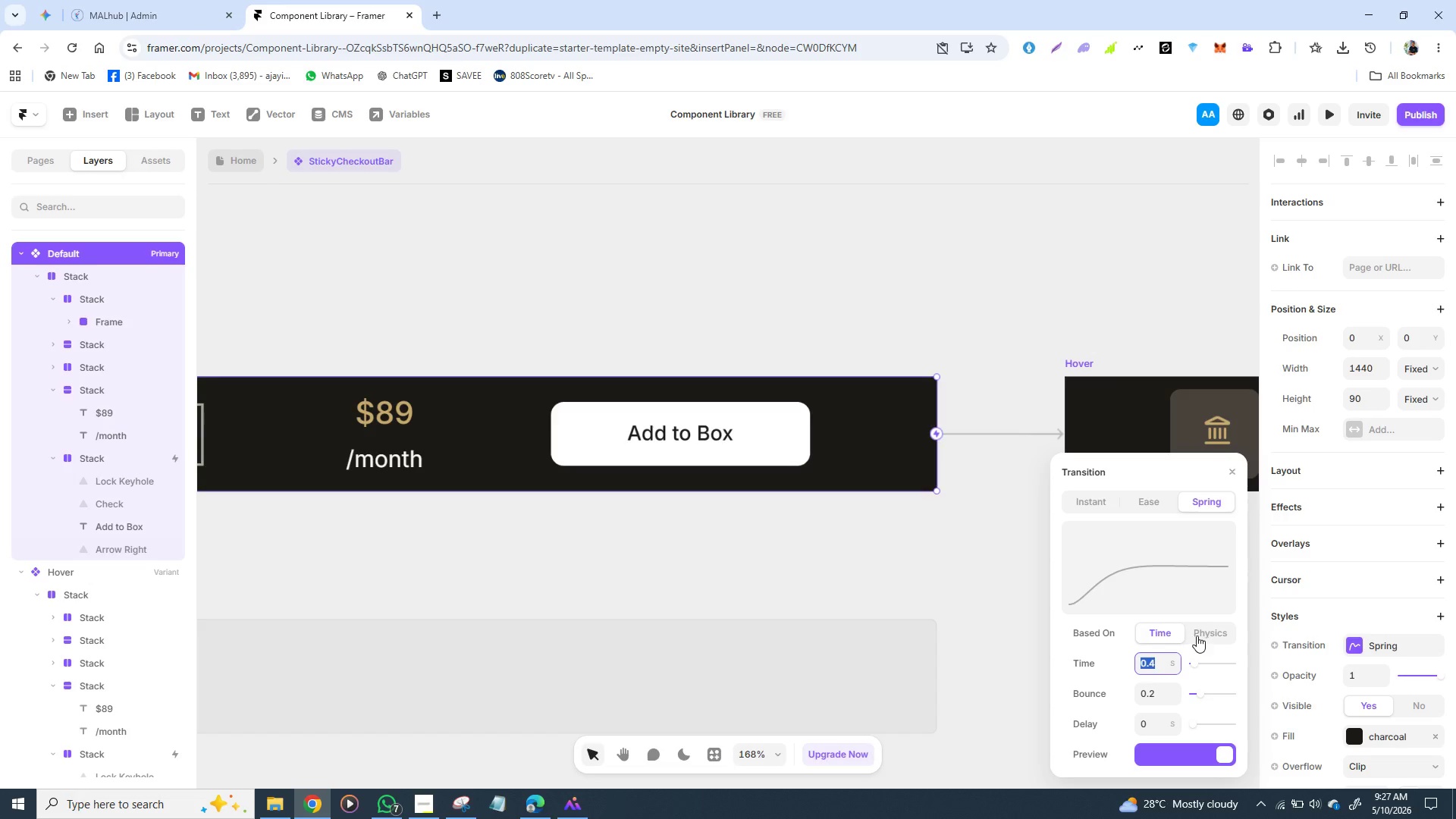 
left_click([1199, 632])
 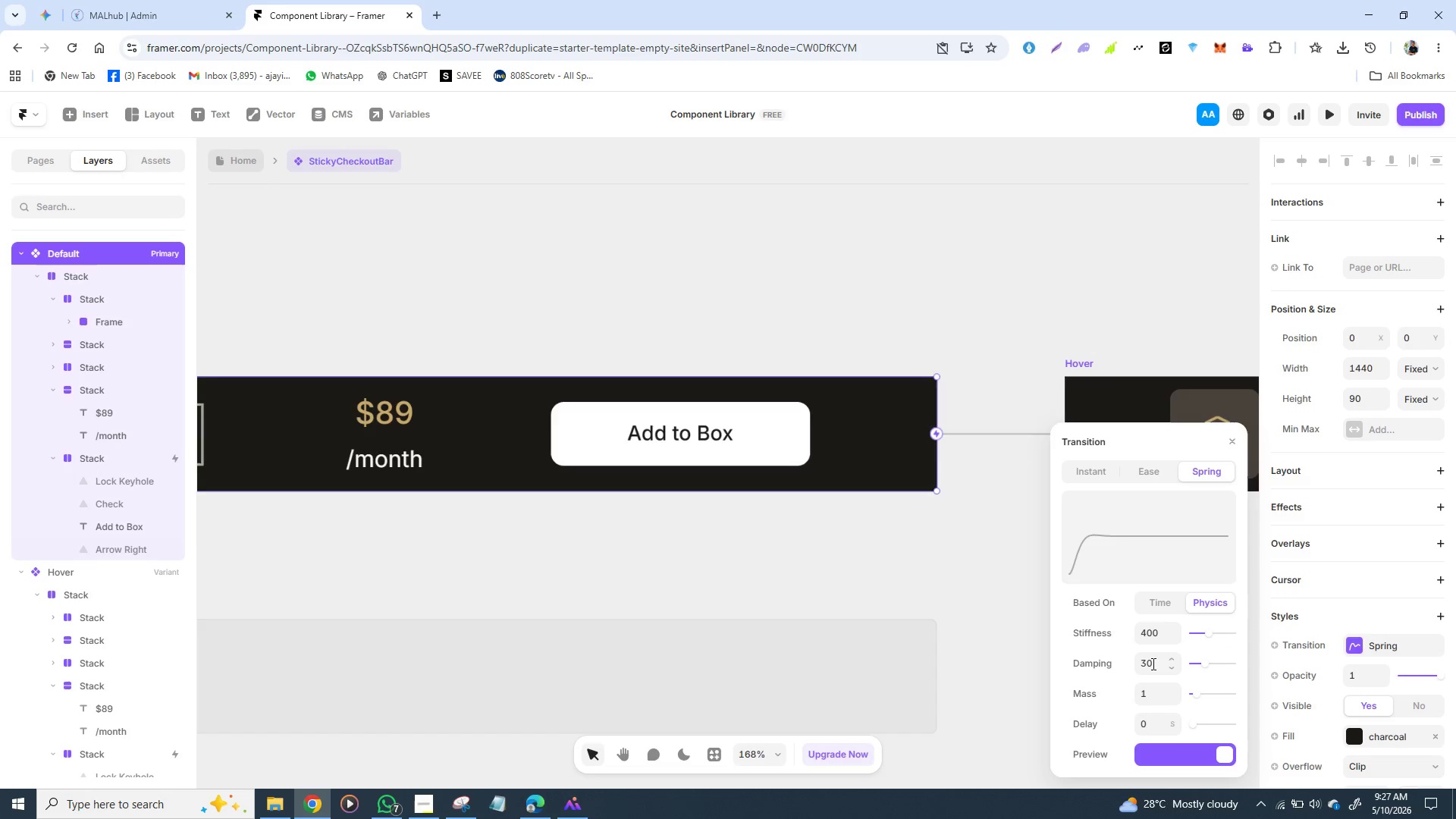 
left_click([1153, 664])
 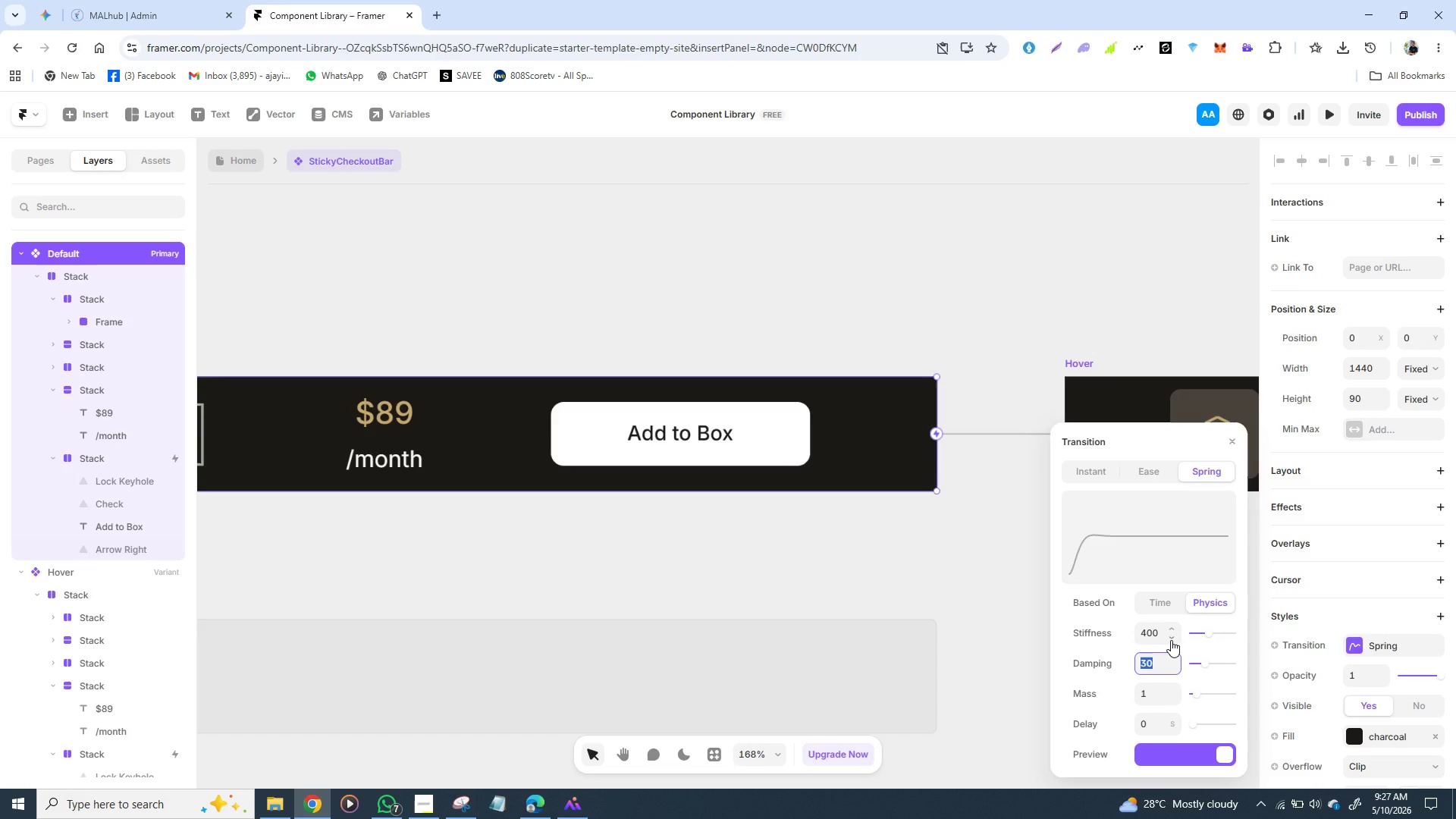 
type(28)
 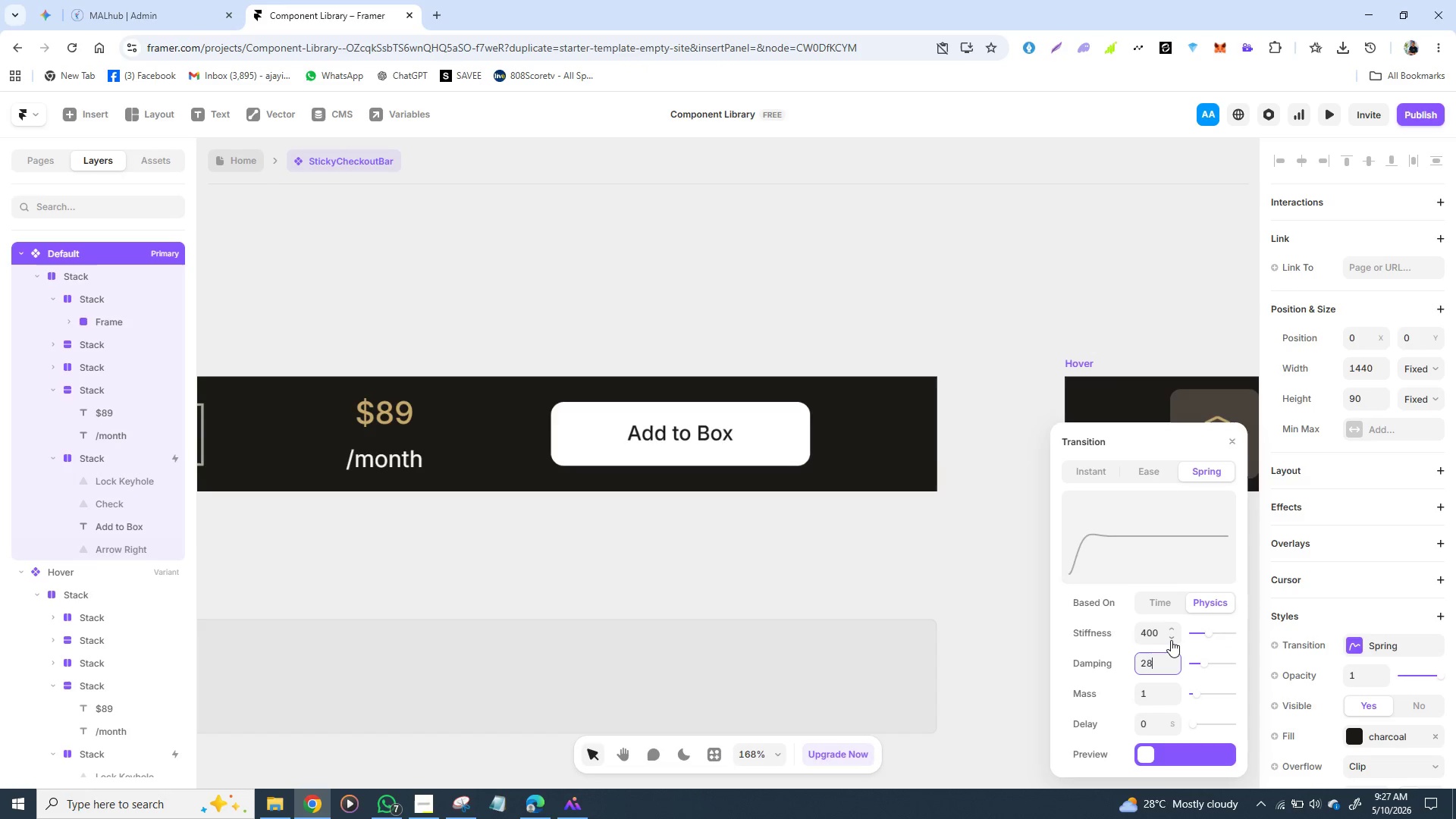 
key(Enter)
 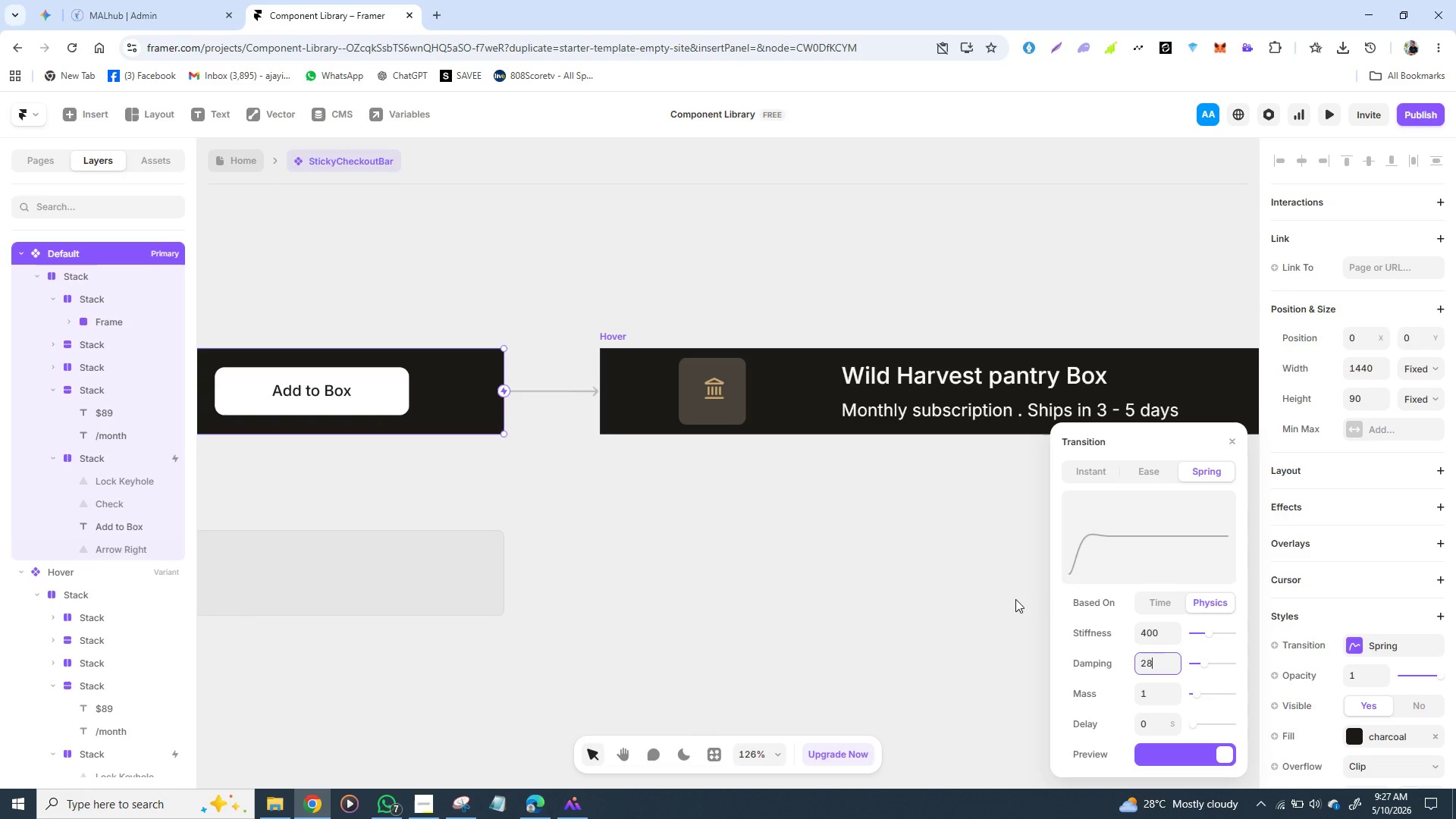 
wait(22.66)
 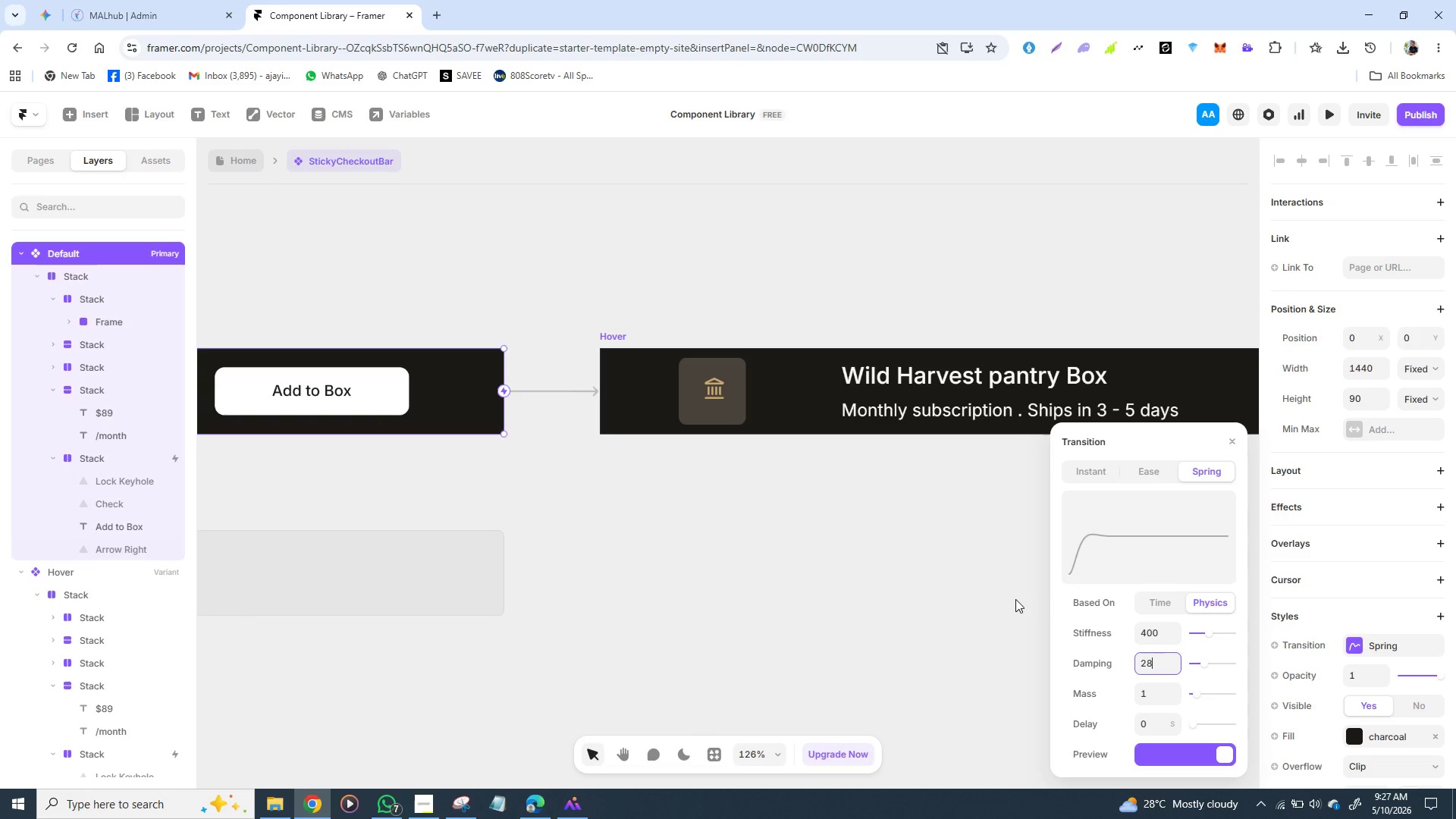 
mouse_move([943, 413])
 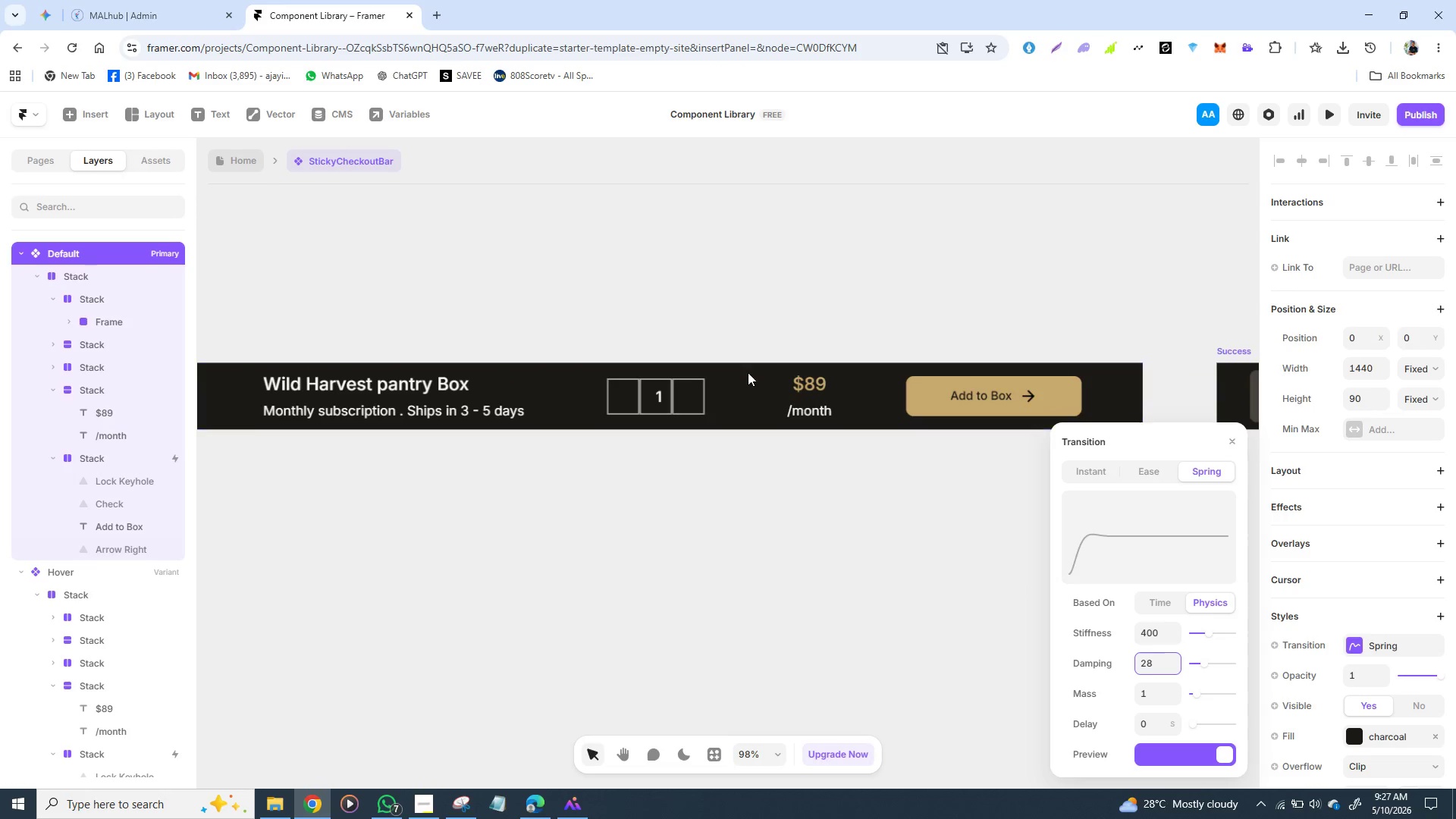 
wait(5.94)
 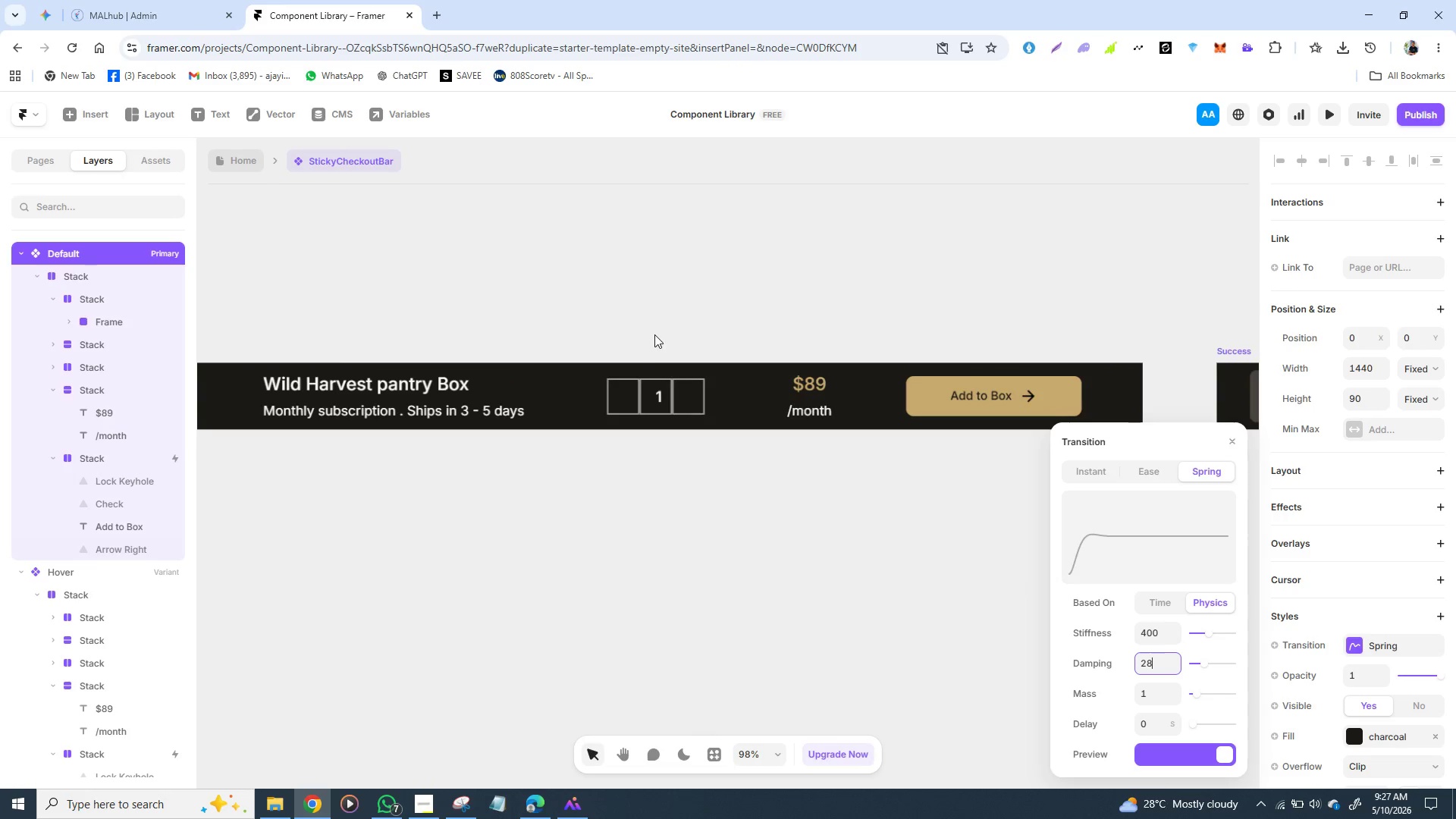 
left_click([759, 424])
 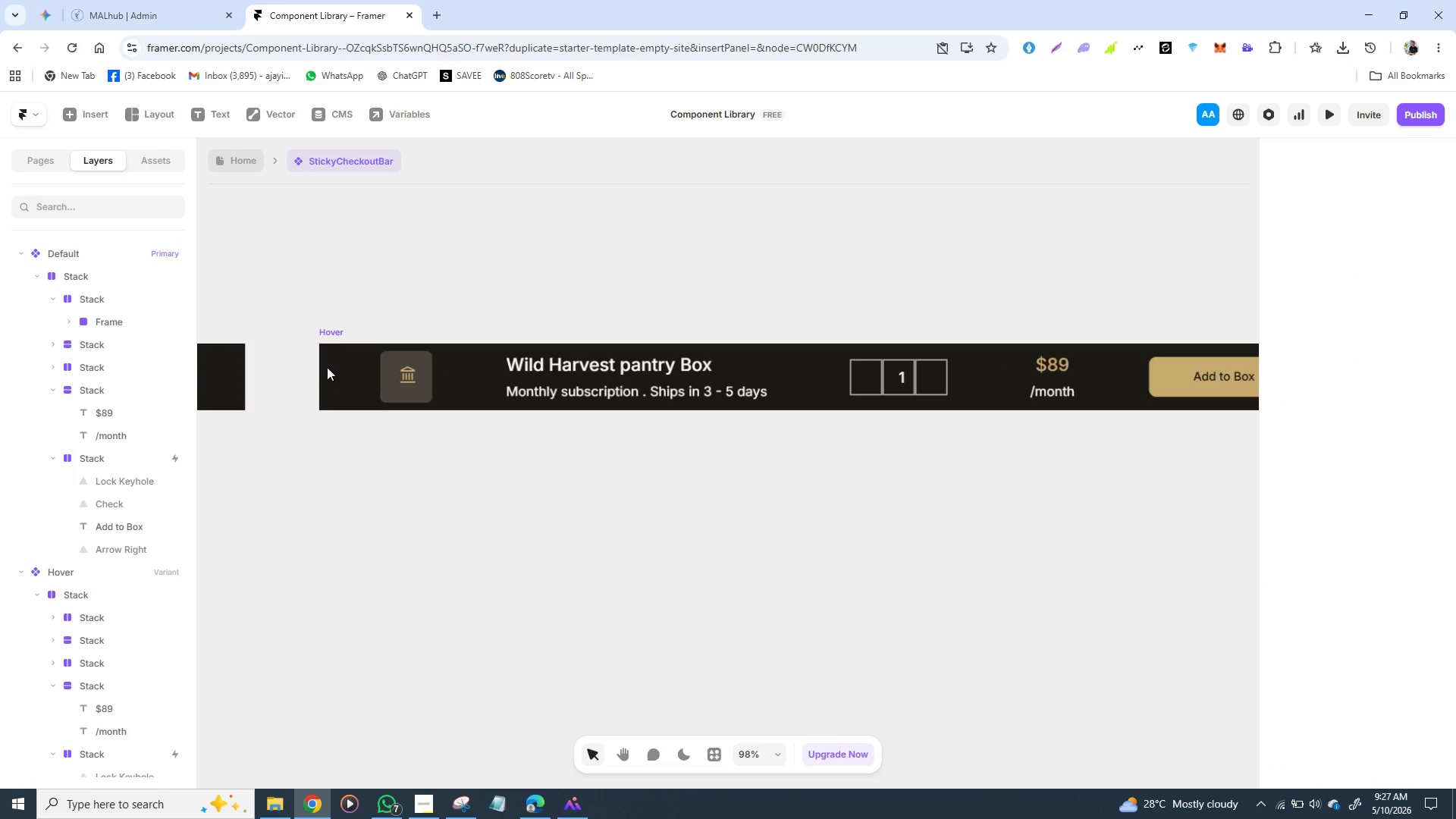 
left_click([331, 327])
 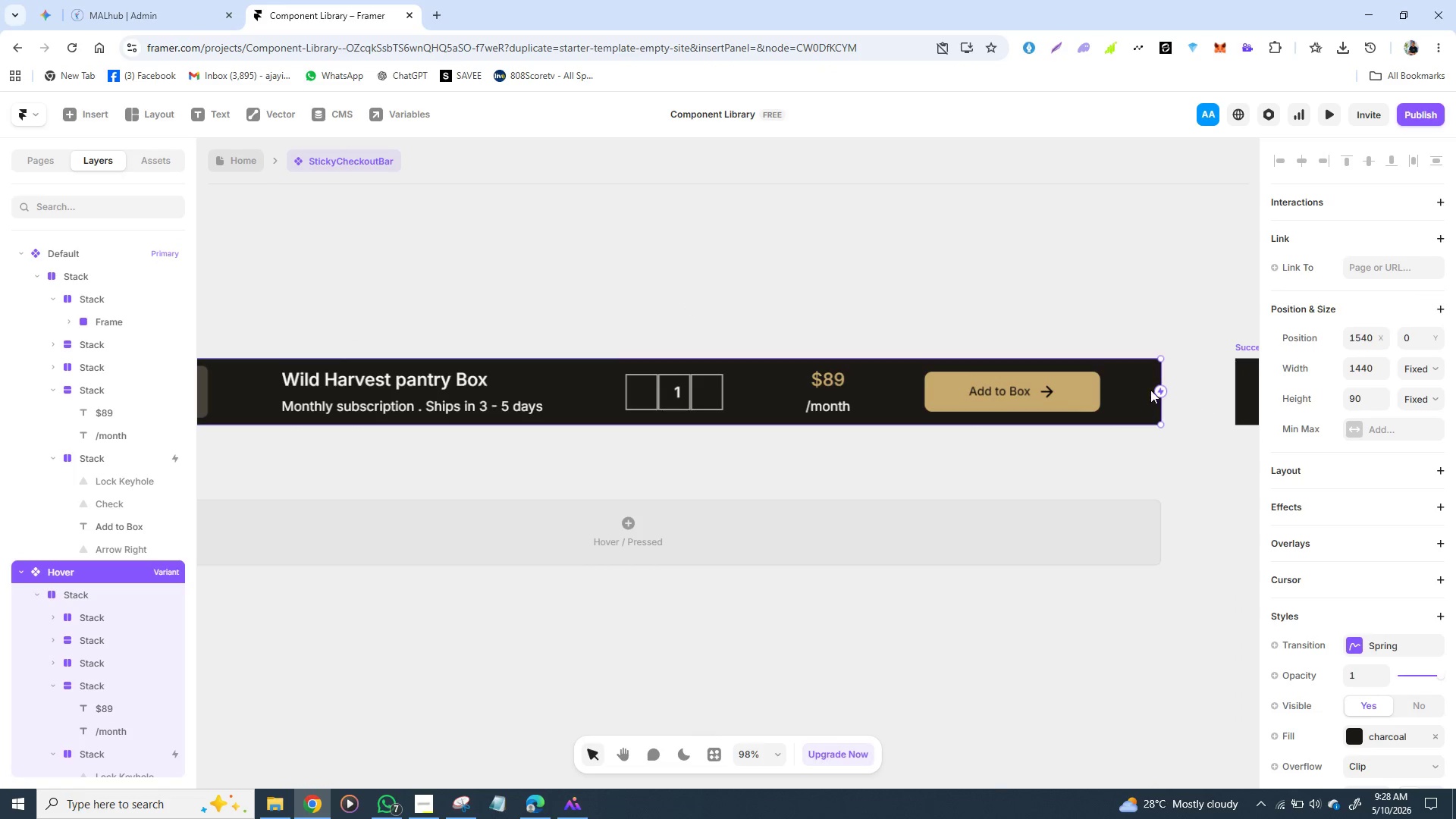 
left_click_drag(start_coordinate=[1160, 390], to_coordinate=[208, 378])
 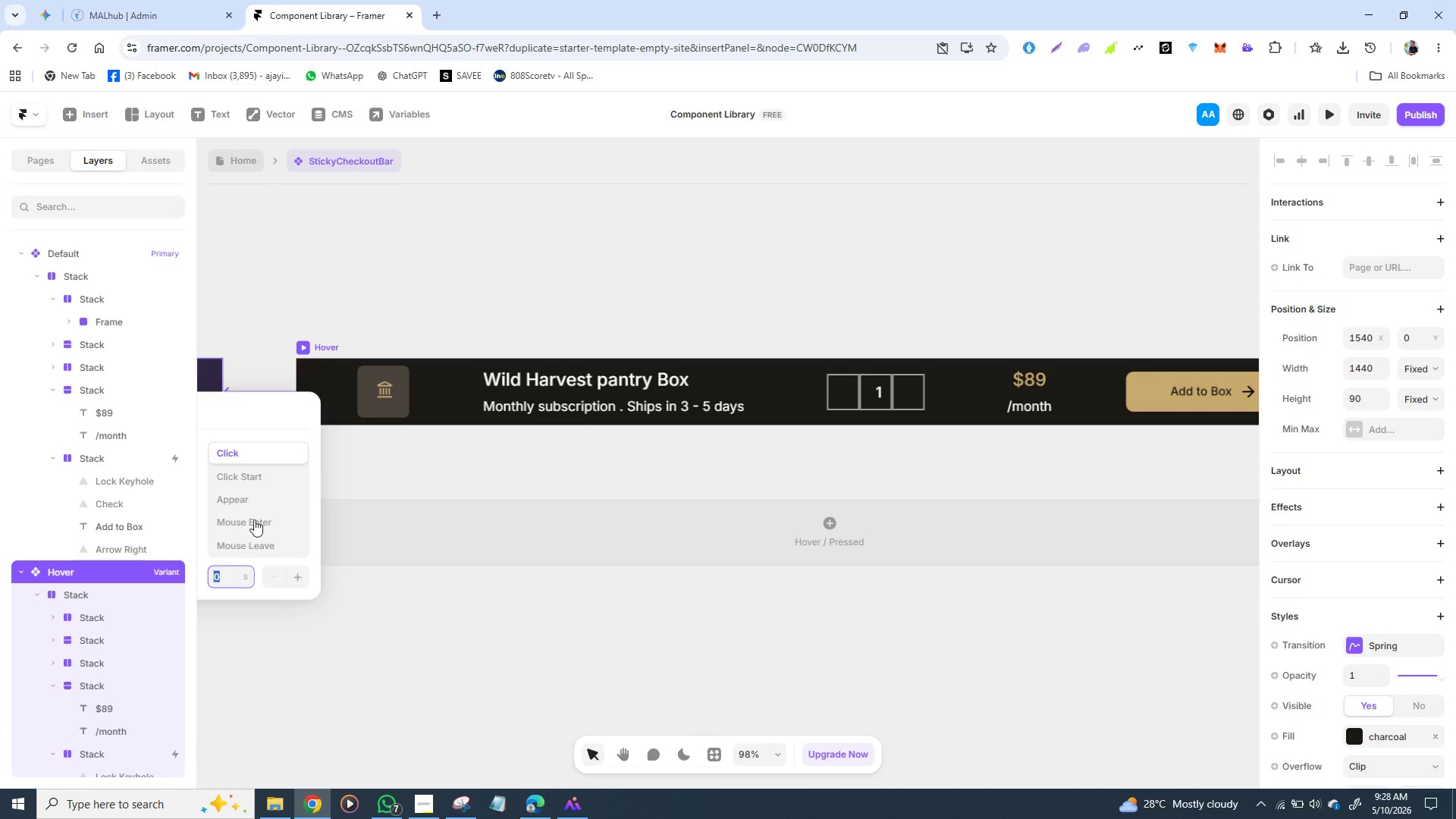 
wait(5.3)
 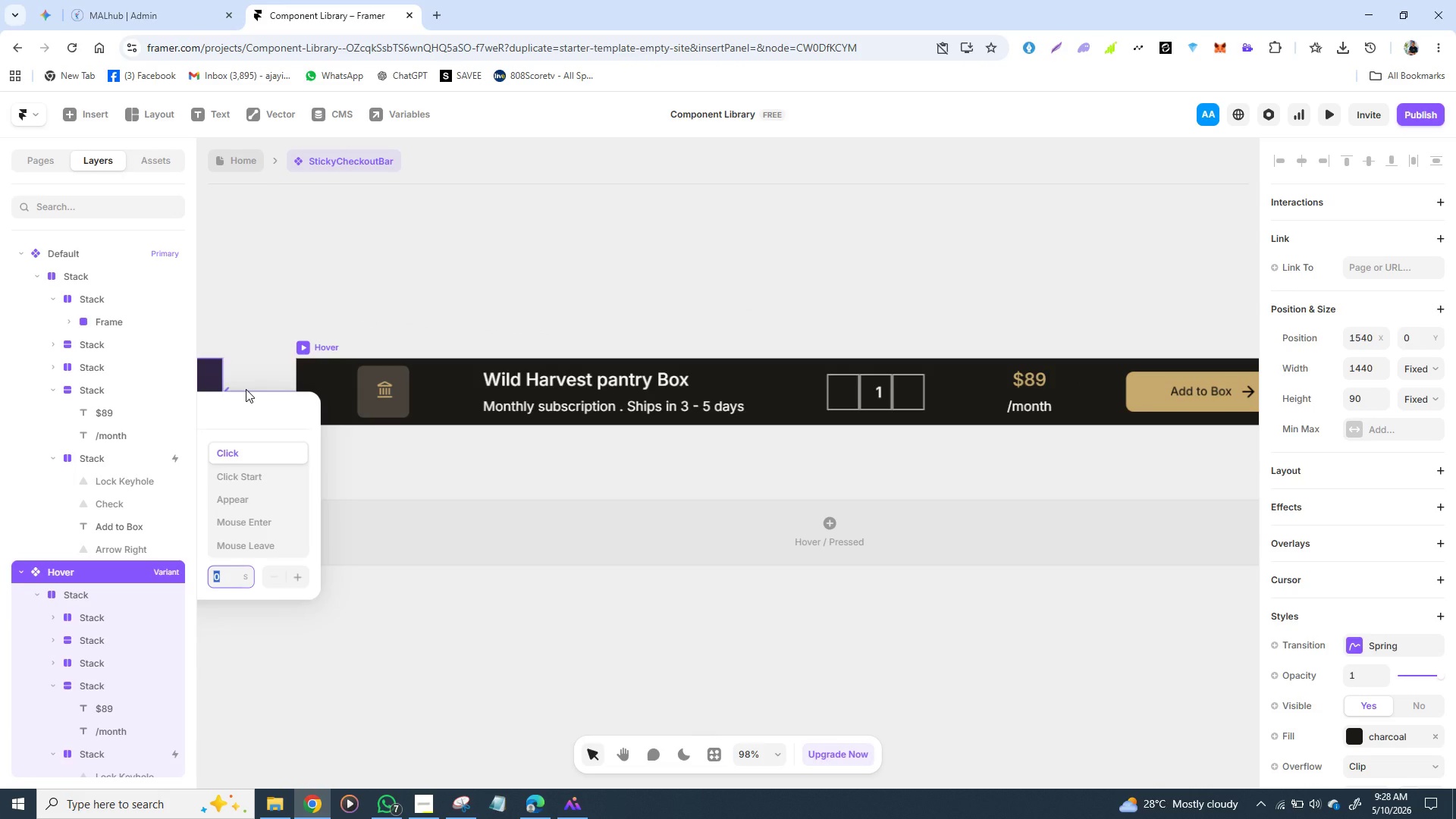 
left_click([253, 544])
 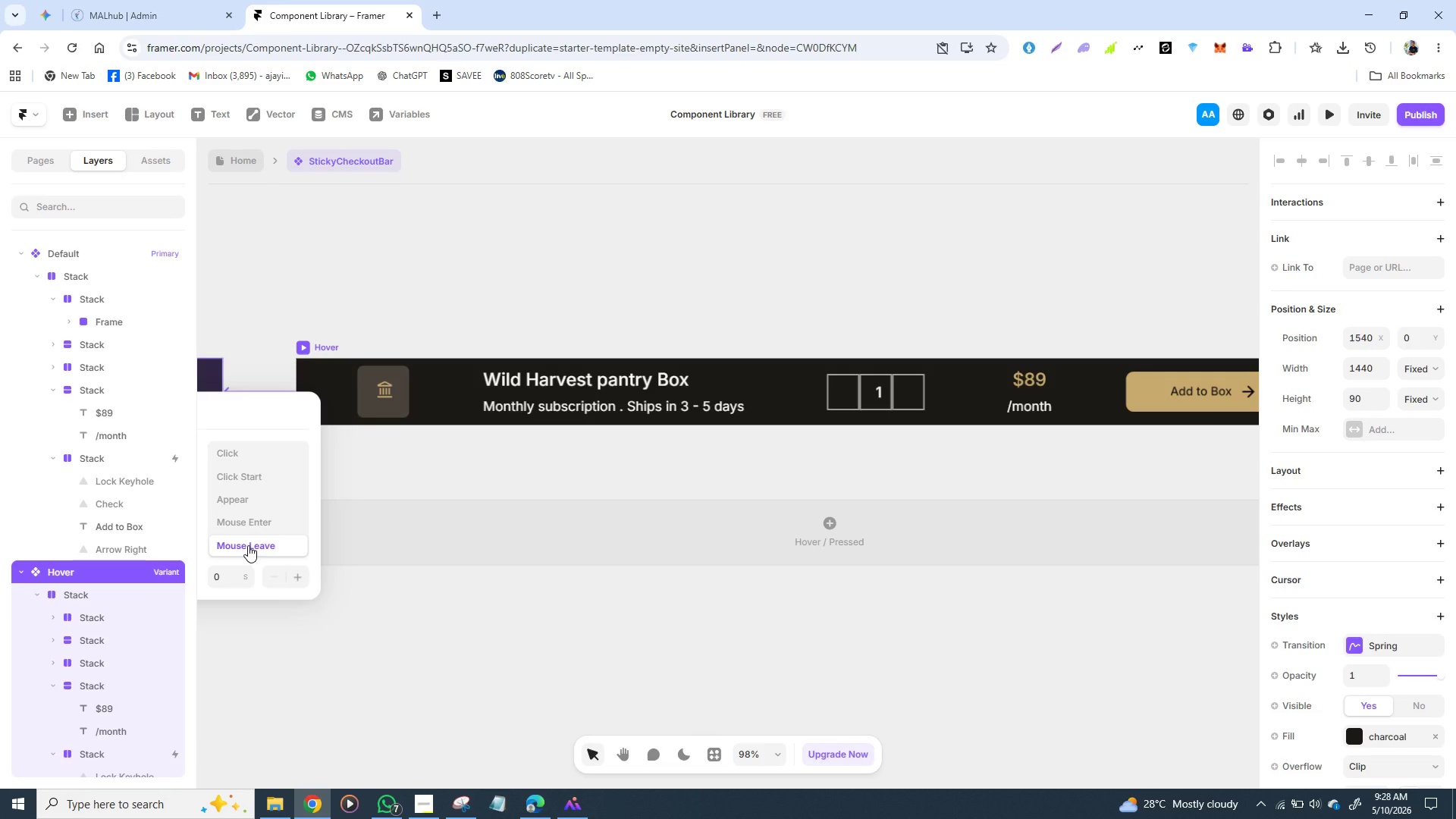 
wait(9.91)
 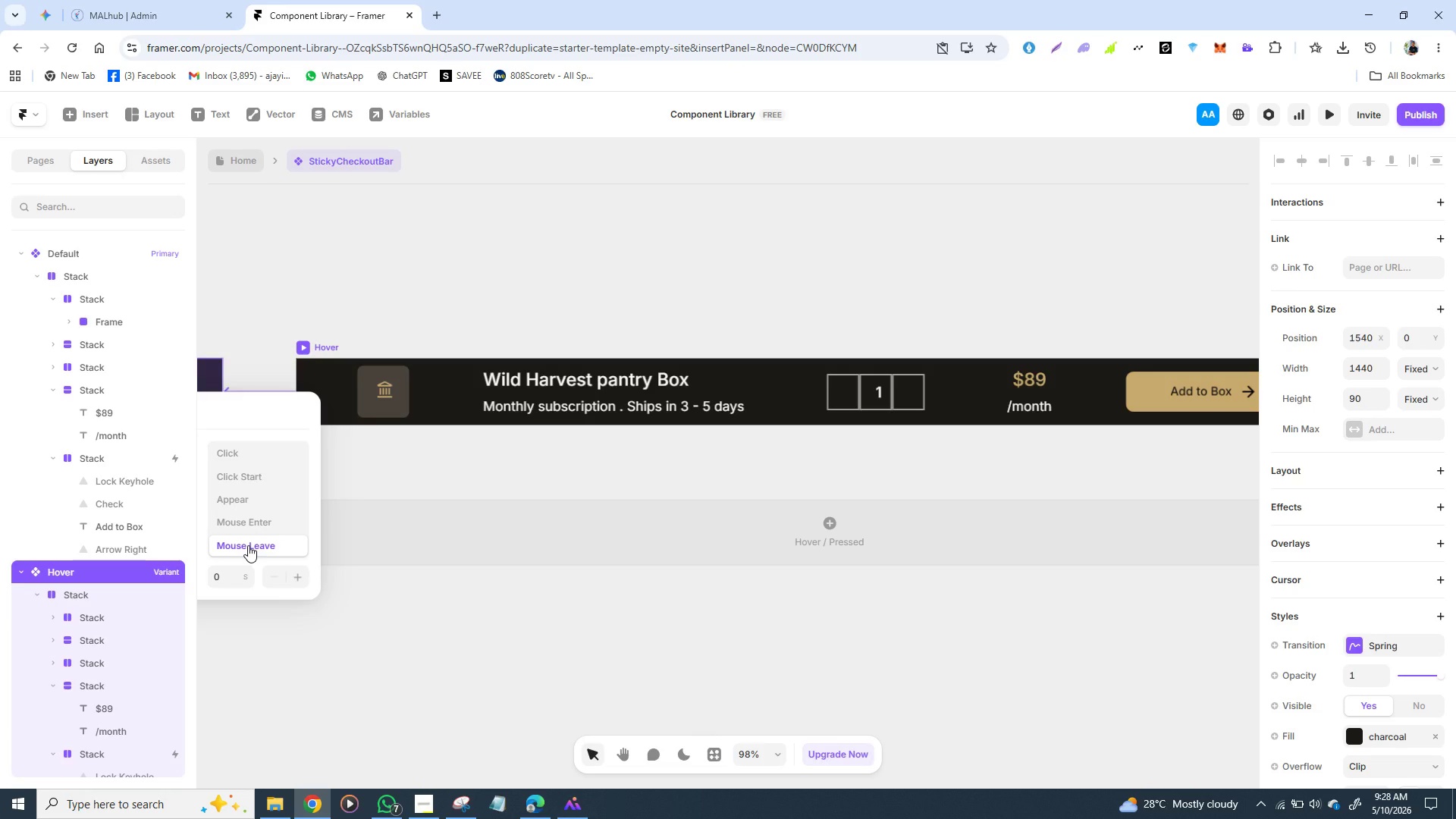 
left_click([1402, 638])
 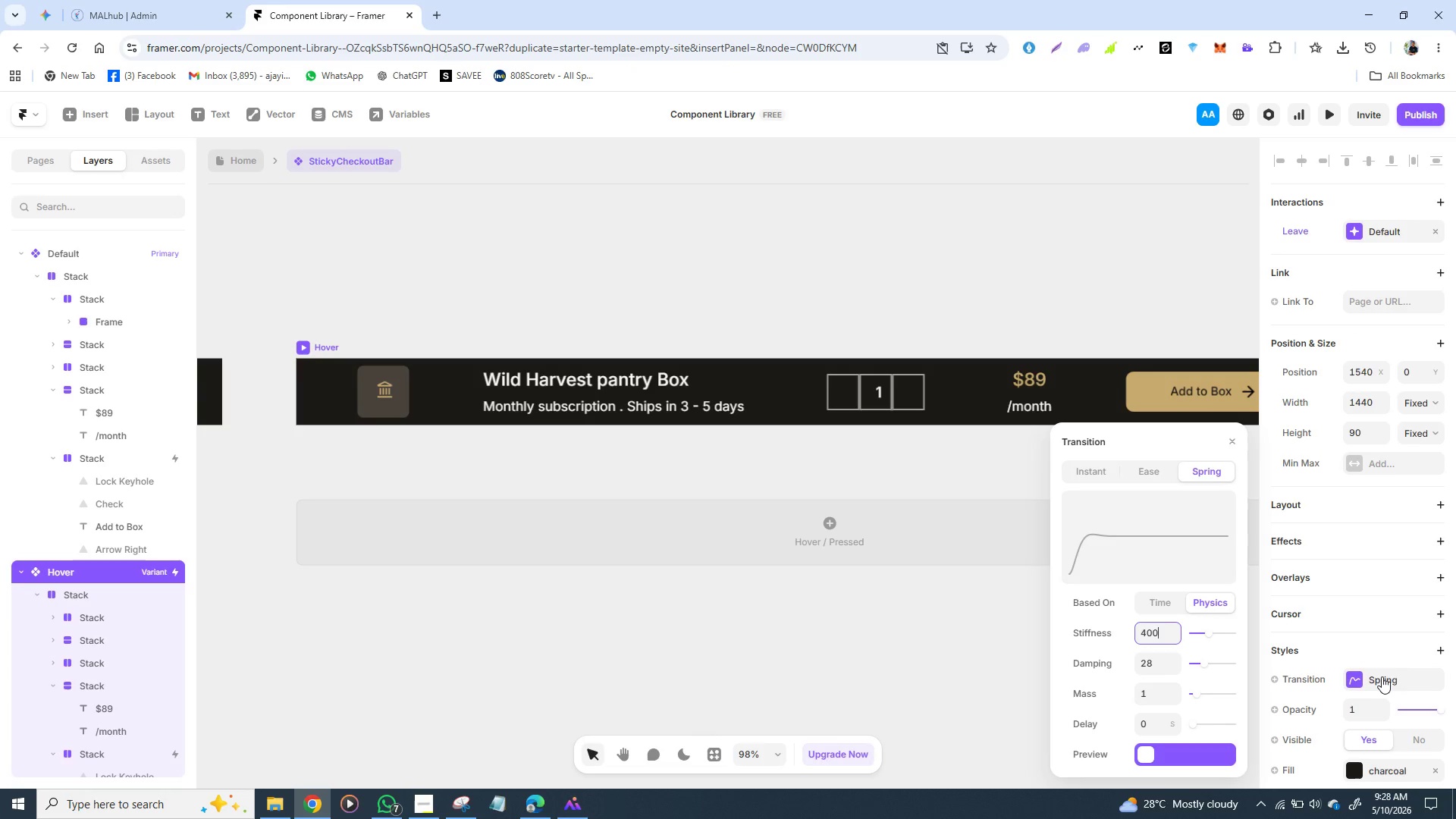 
left_click([1382, 676])
 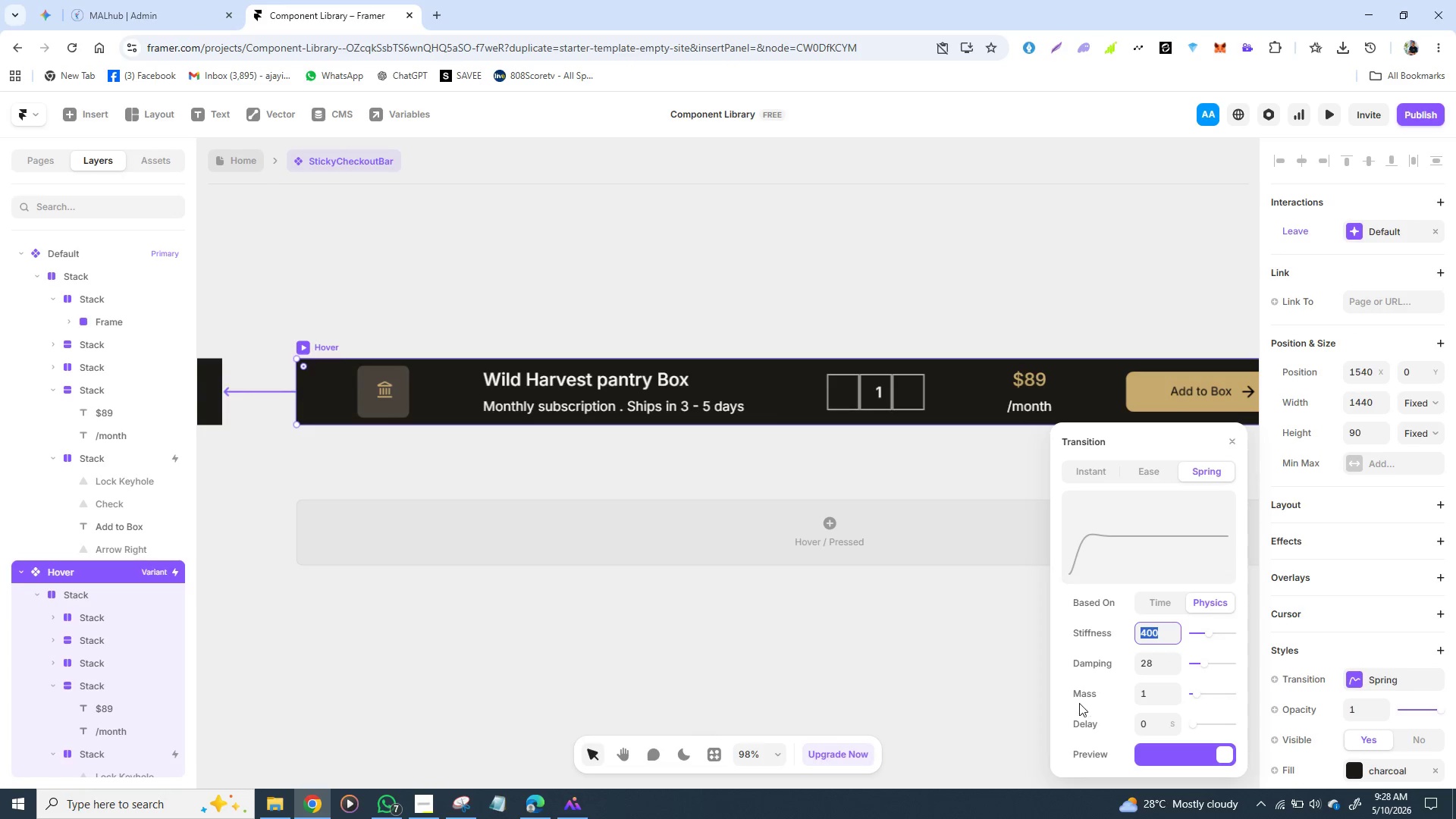 
left_click([978, 701])
 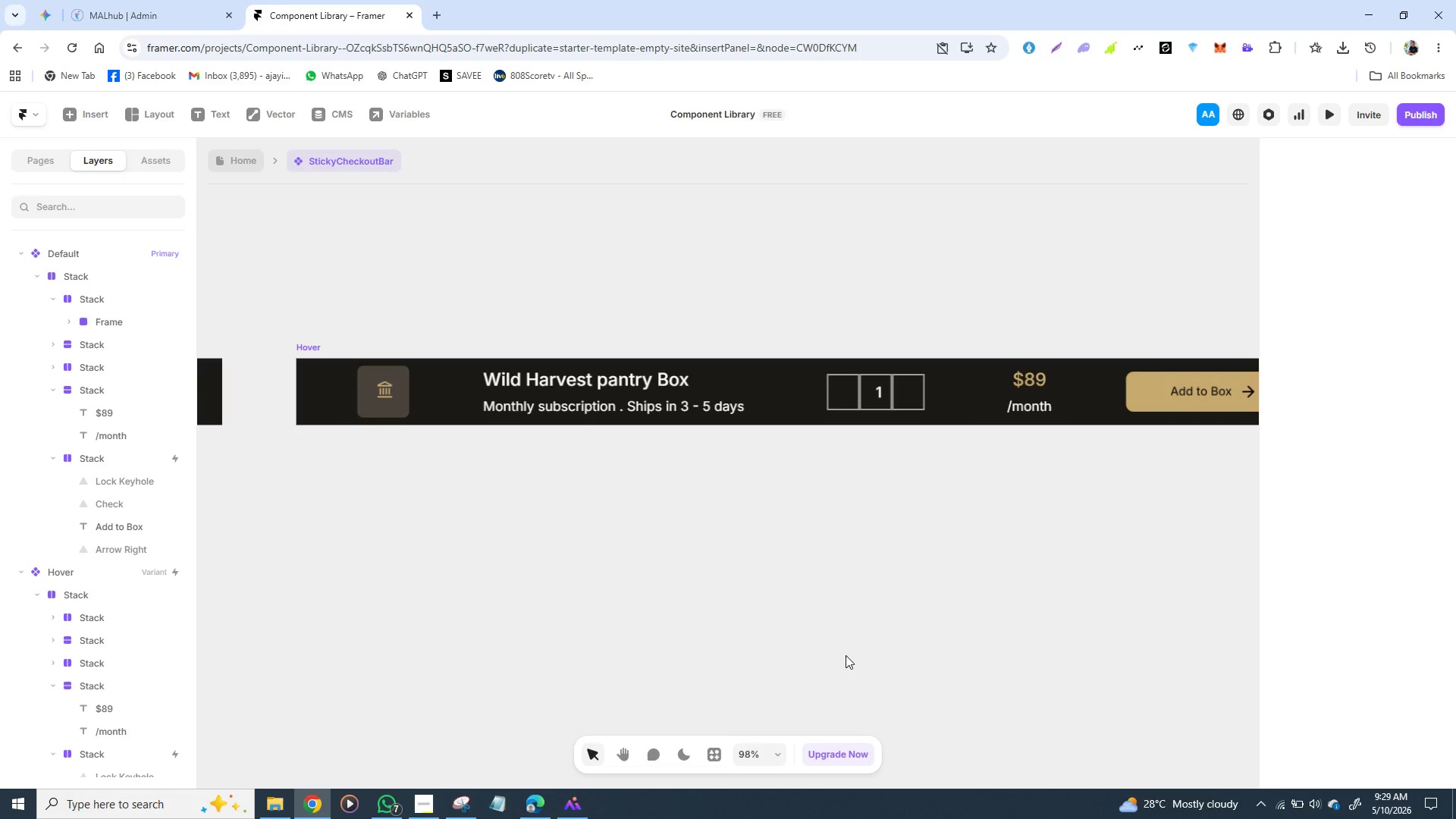 
wait(61.8)
 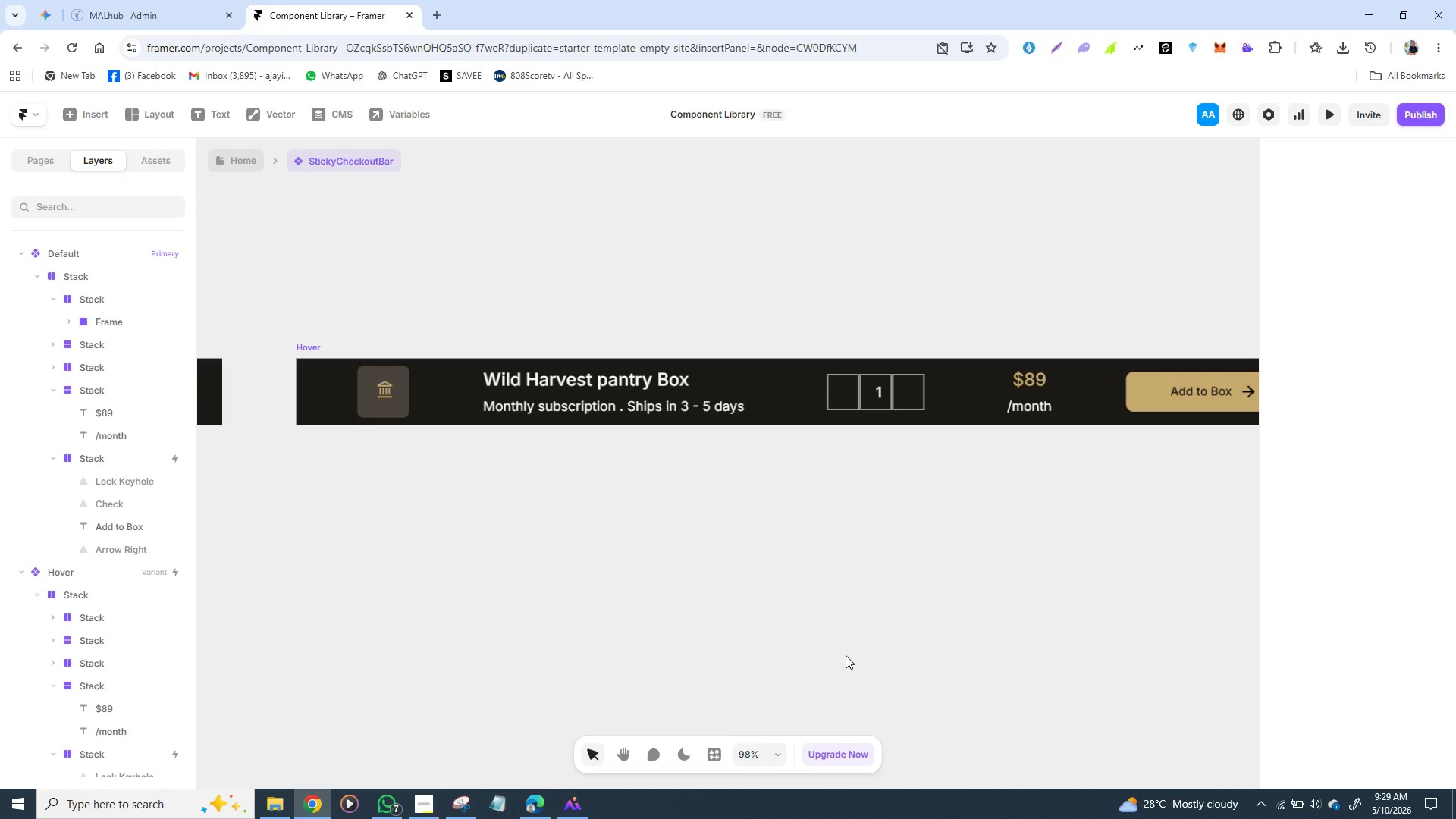 
scroll: coordinate [846, 655], scroll_direction: up, amount: 2.0
 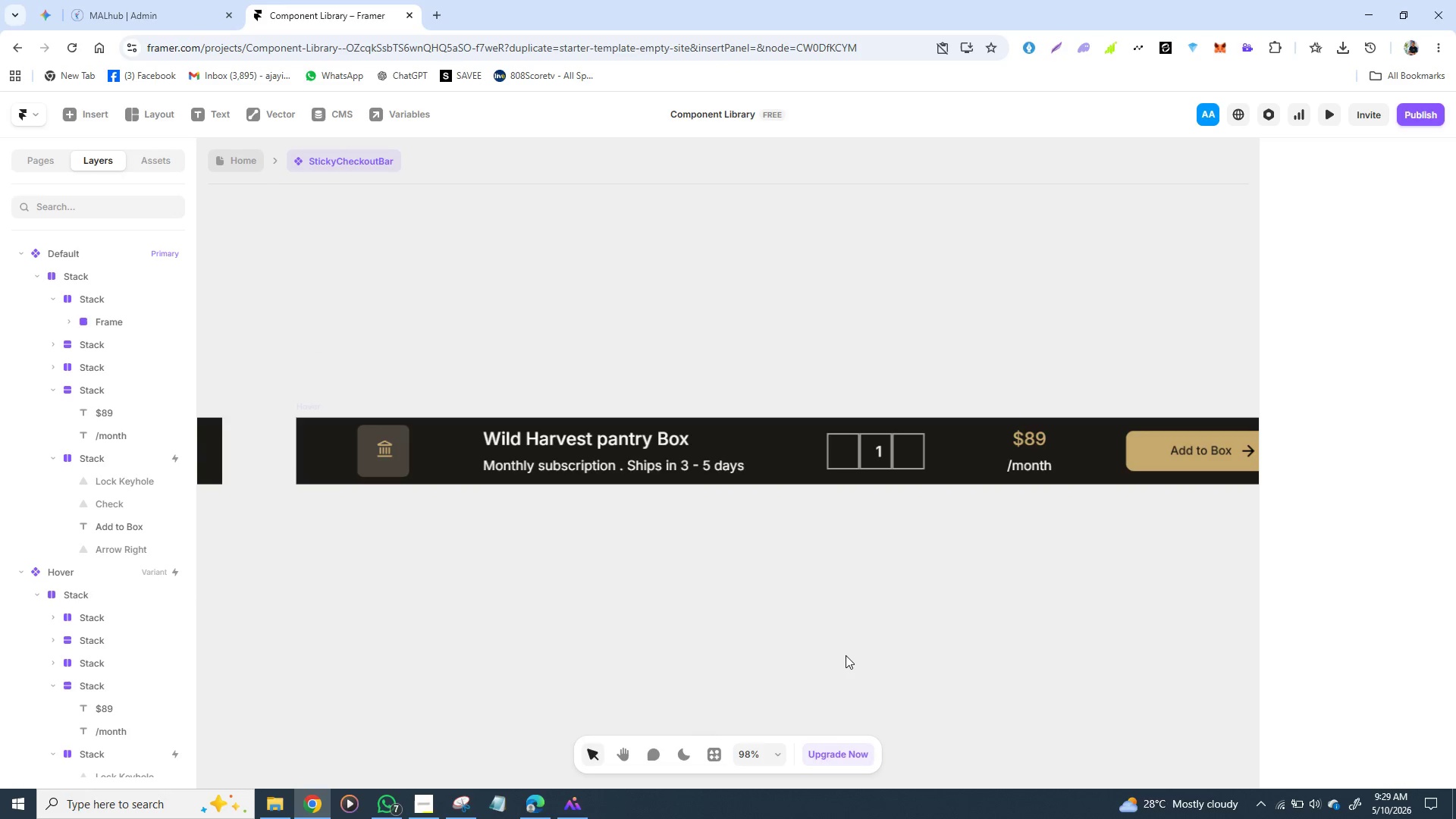 
scroll: coordinate [846, 655], scroll_direction: down, amount: 1.0
 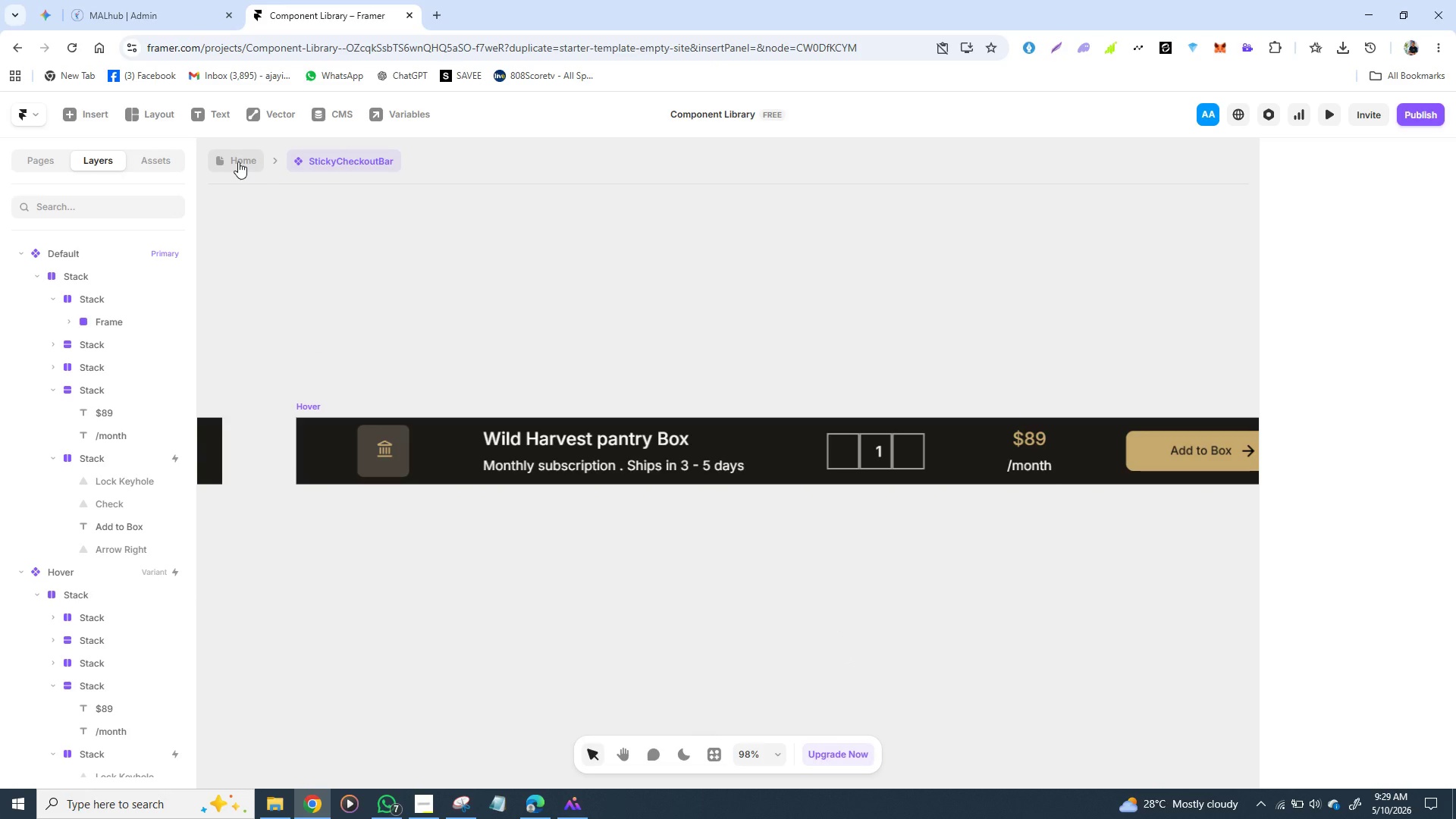 
left_click([238, 162])
 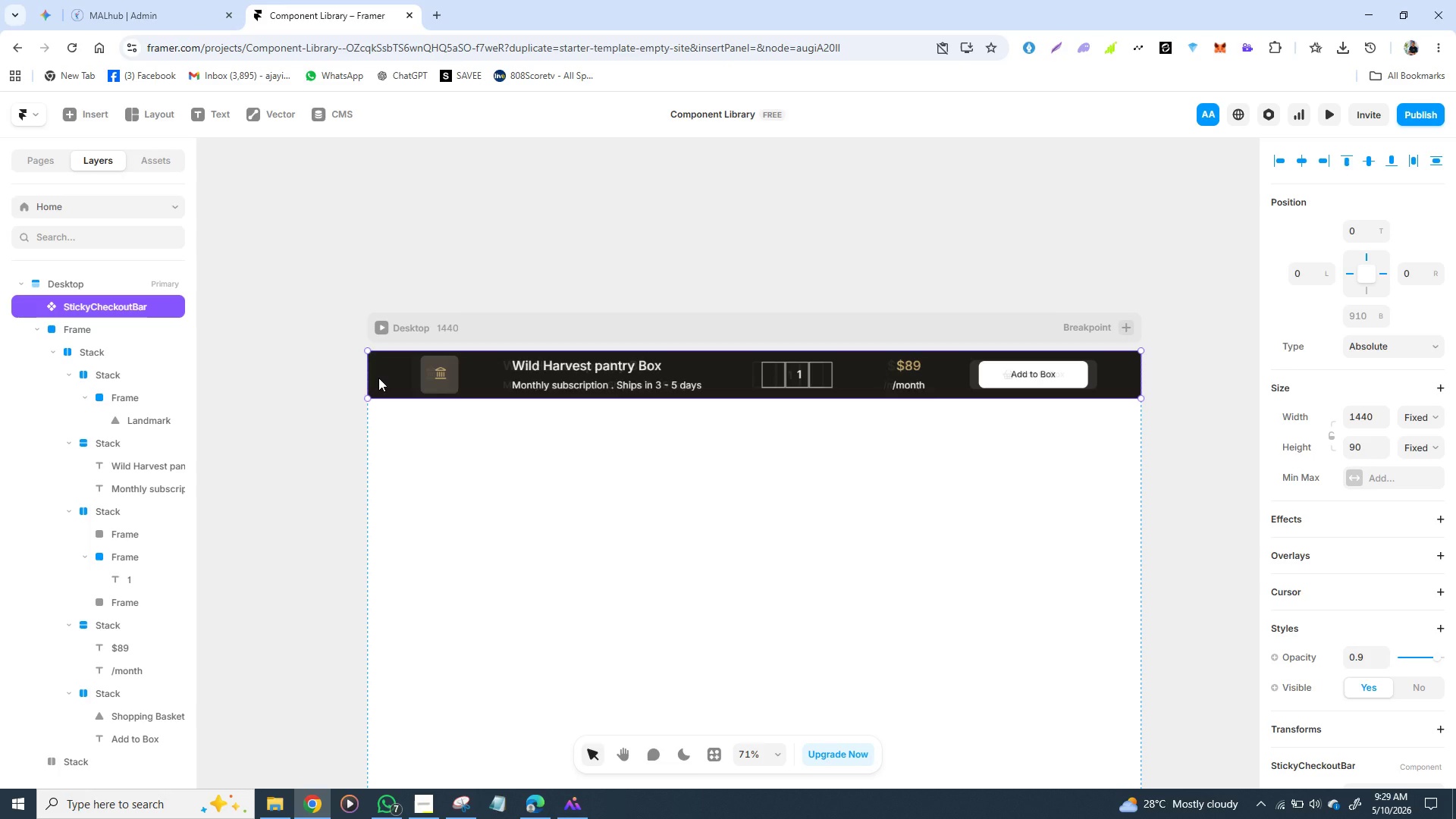 
right_click([381, 377])
 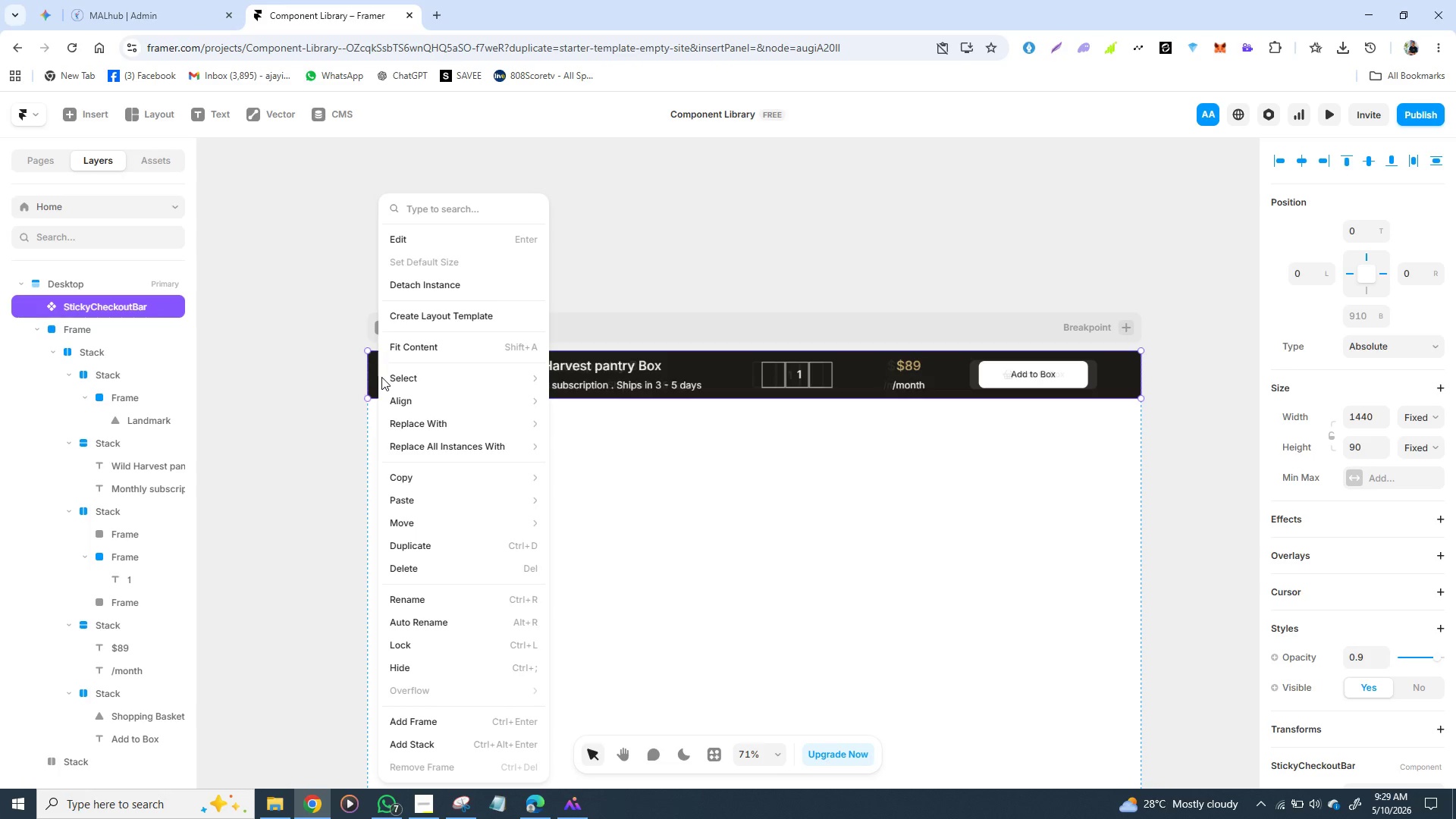 
wait(7.84)
 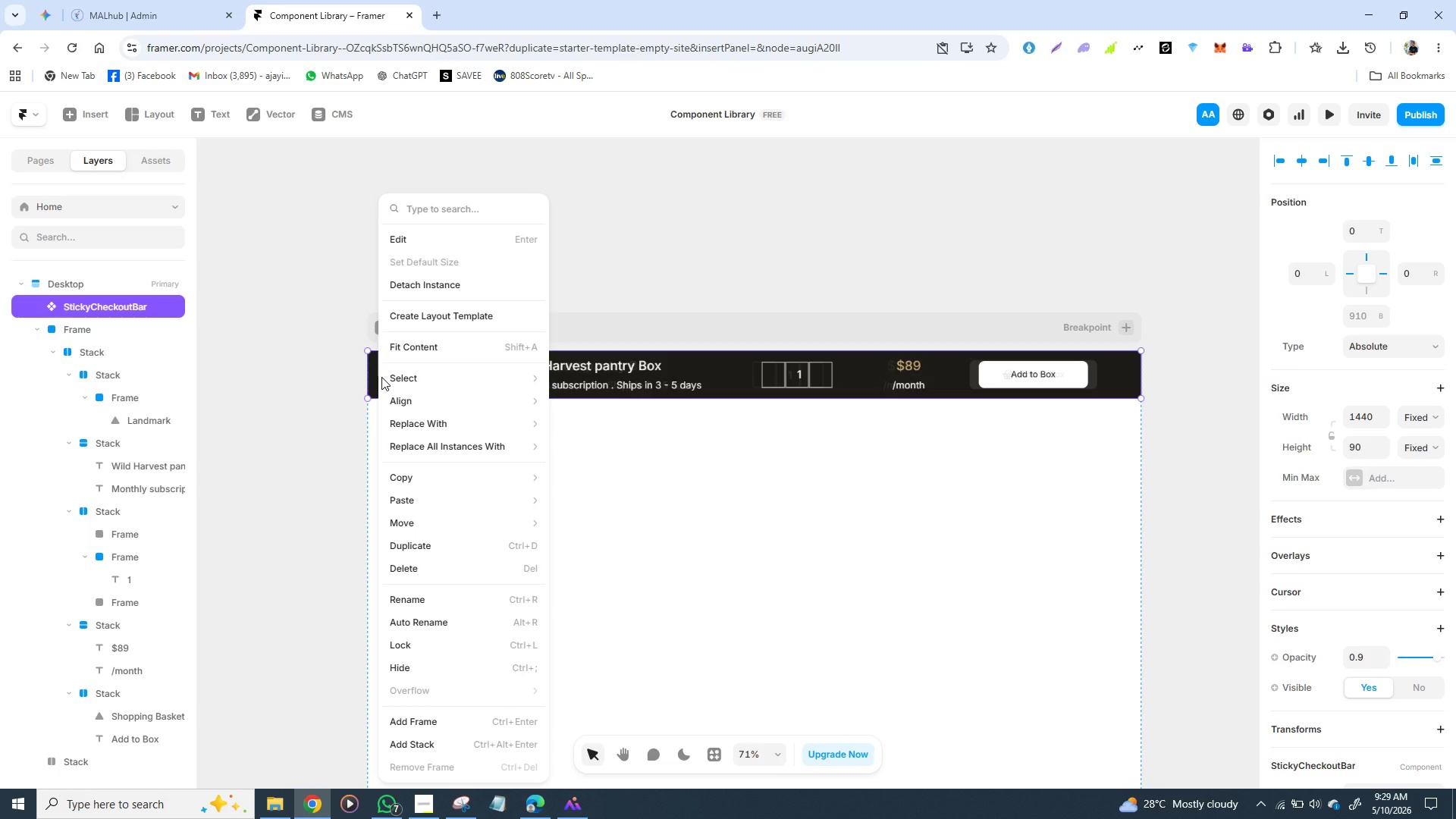 
mouse_move([416, 365])
 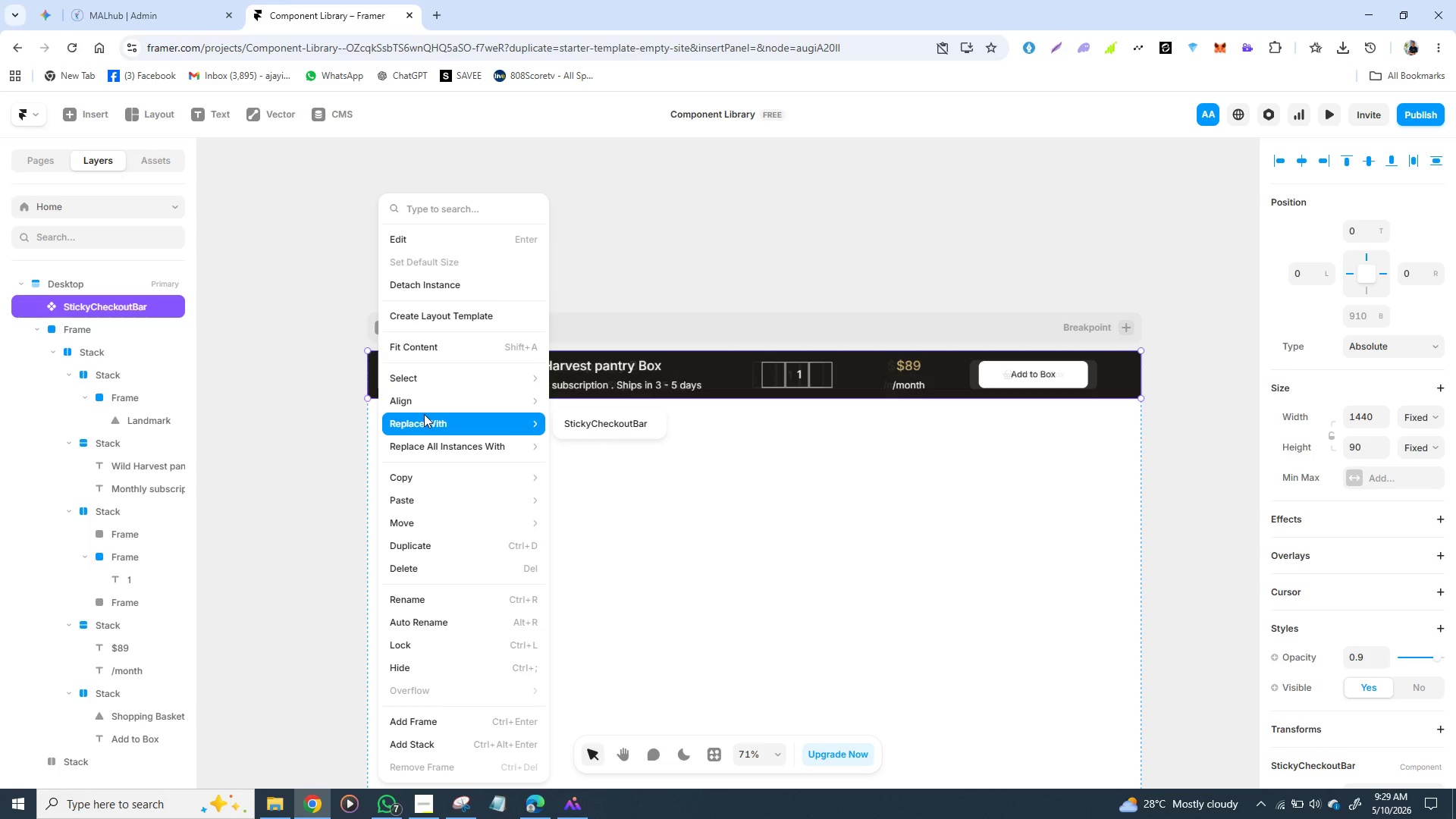 
mouse_move([437, 397])
 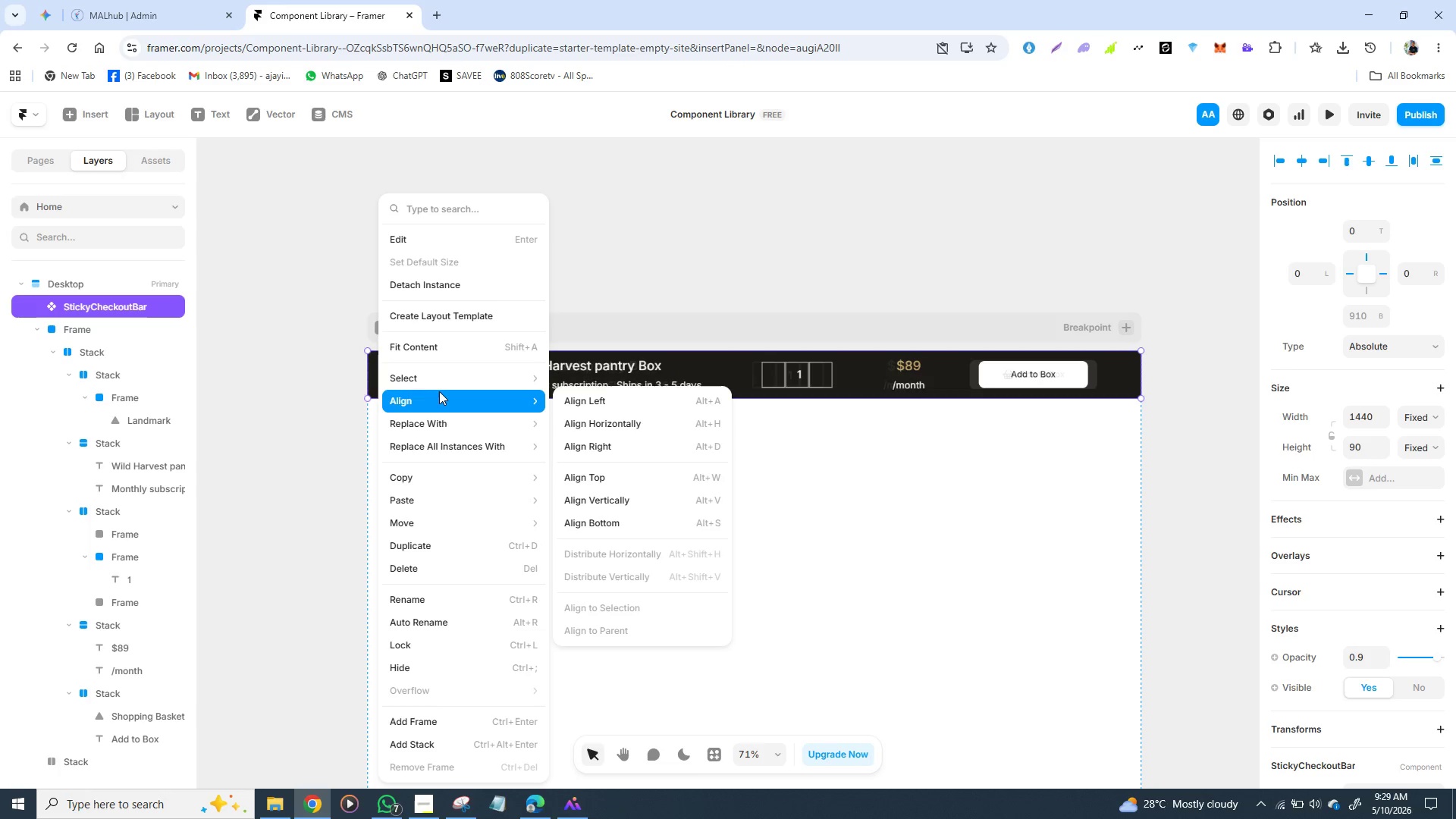 
mouse_move([443, 379])
 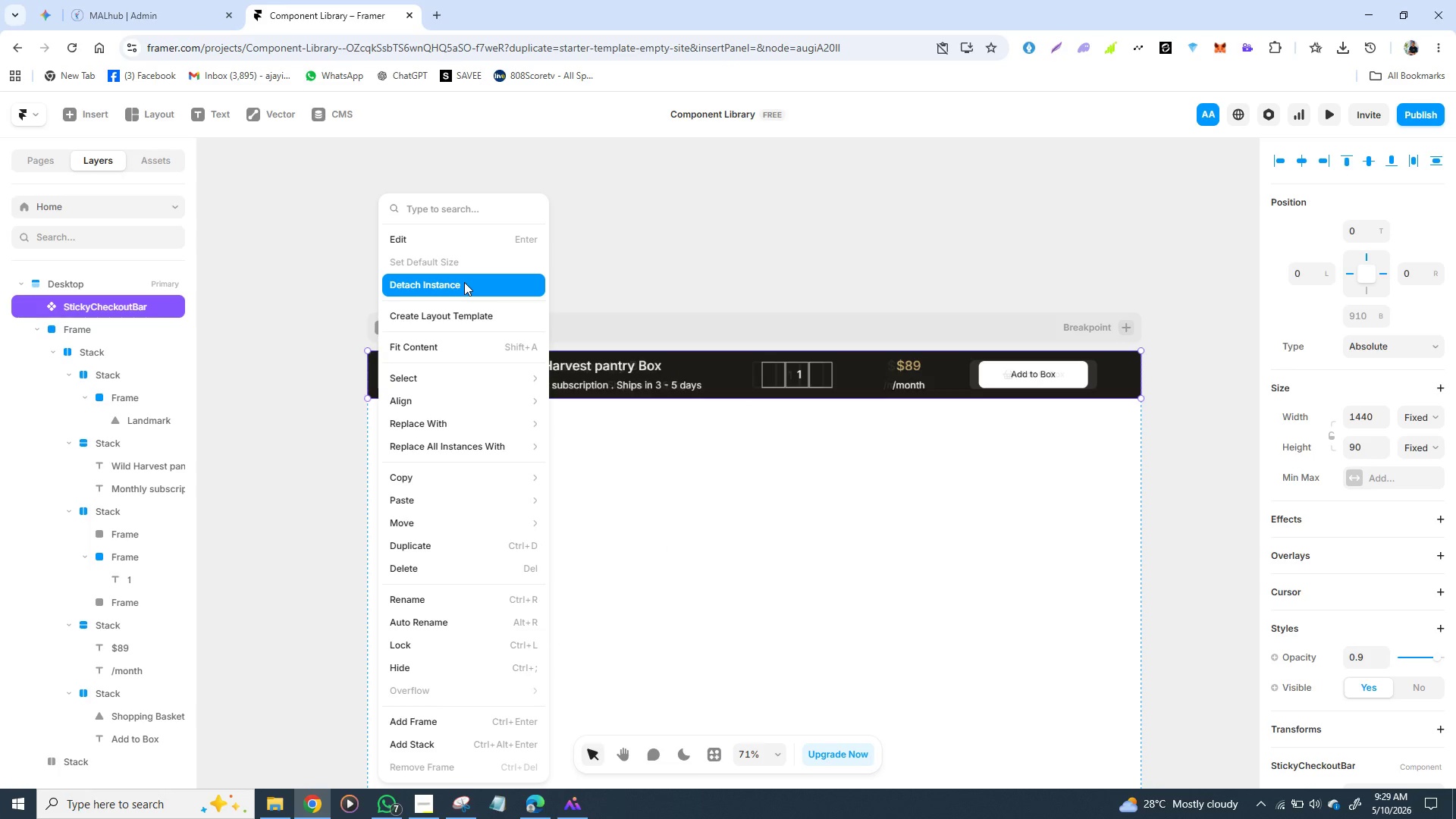 
wait(9.82)
 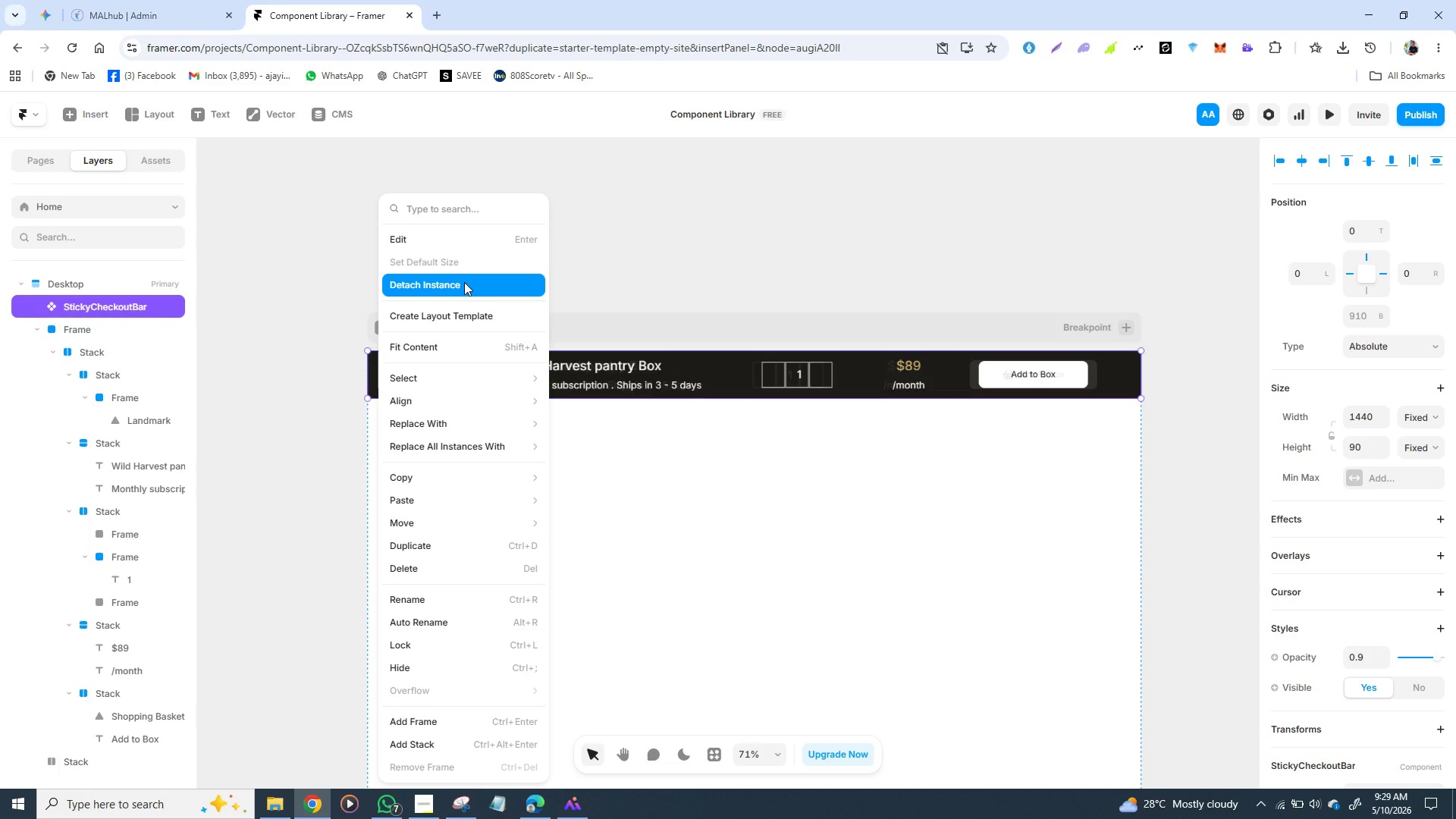 
mouse_move([439, 528])
 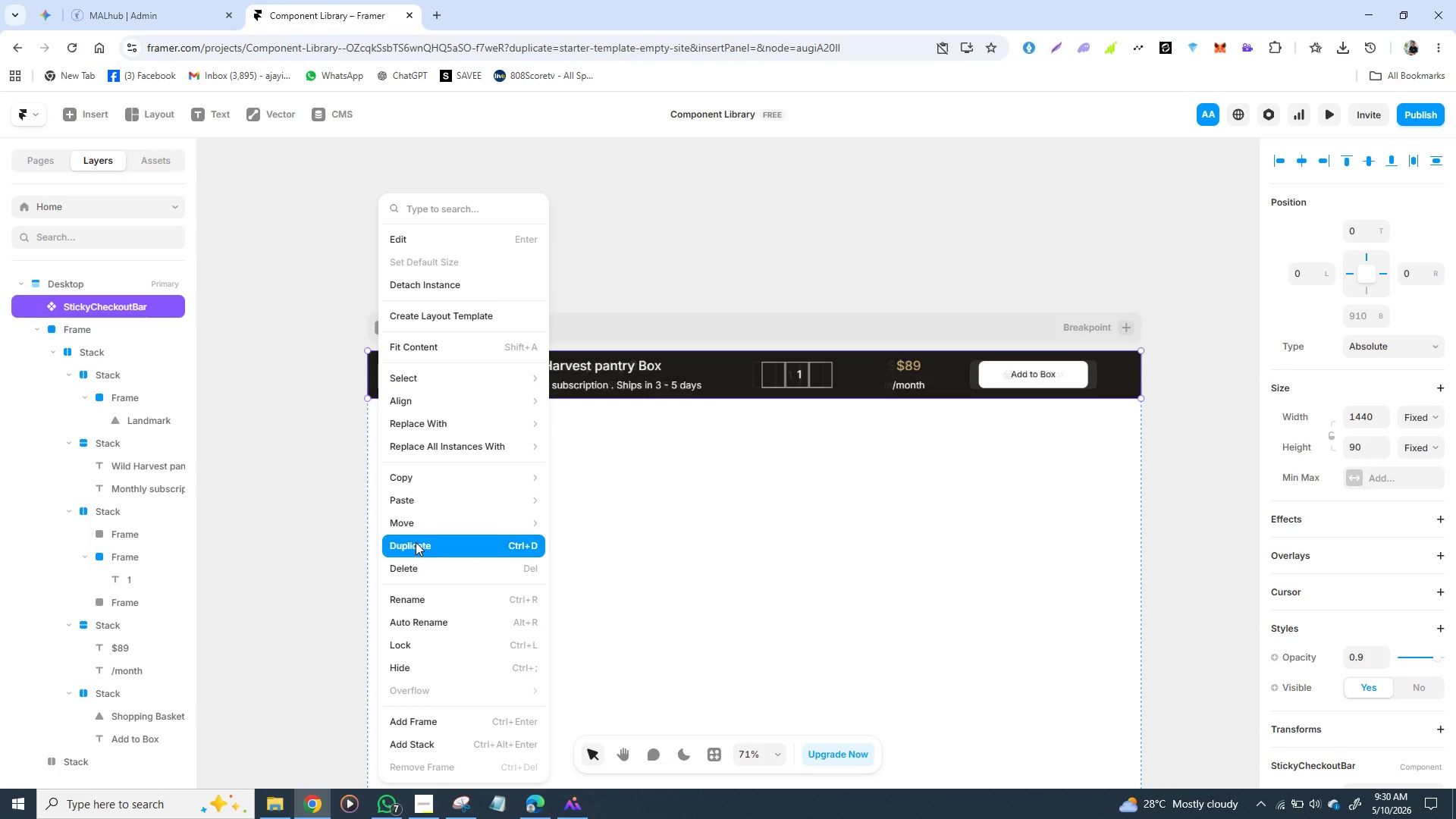 
wait(6.88)
 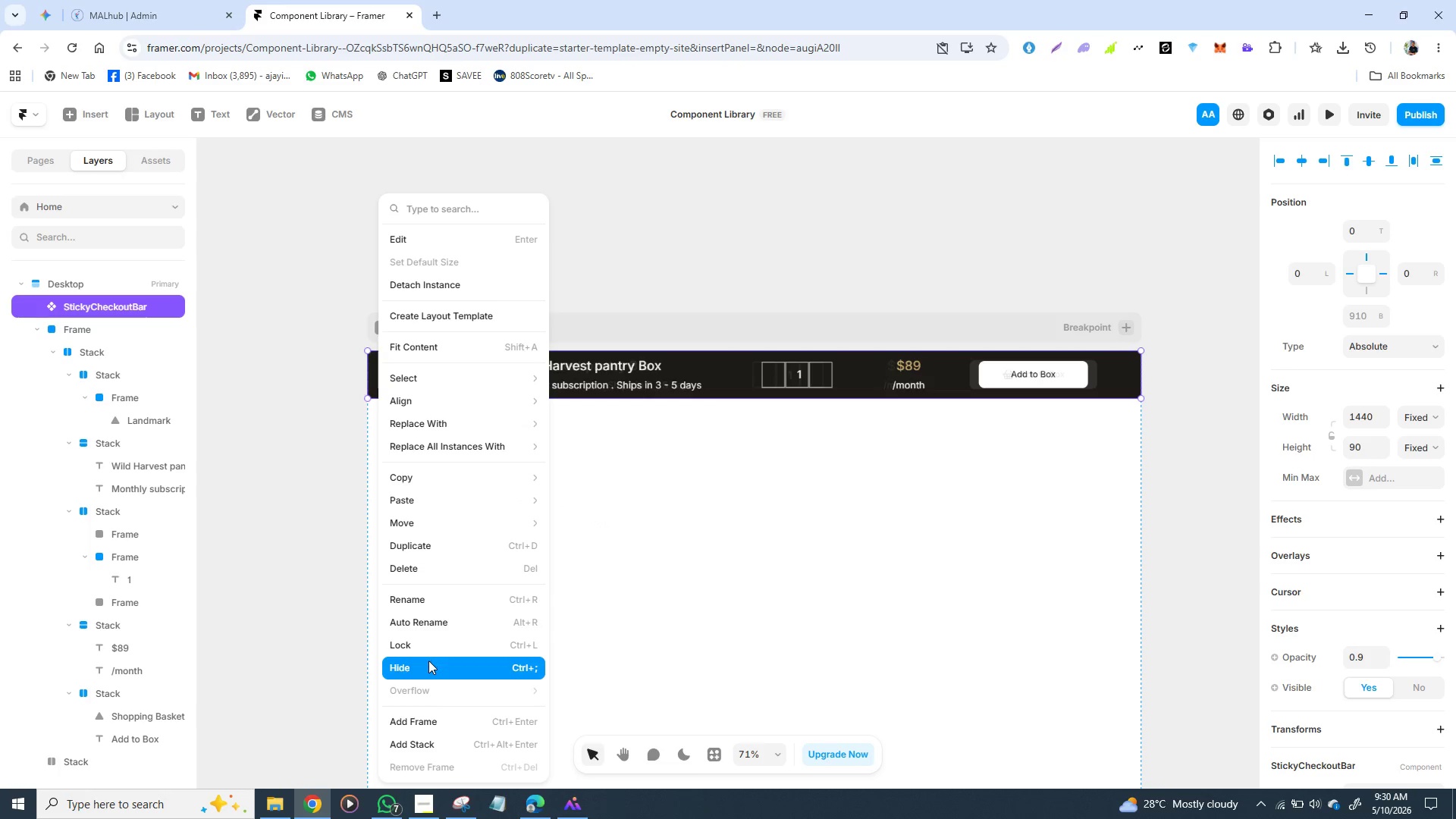 
left_click([663, 218])
 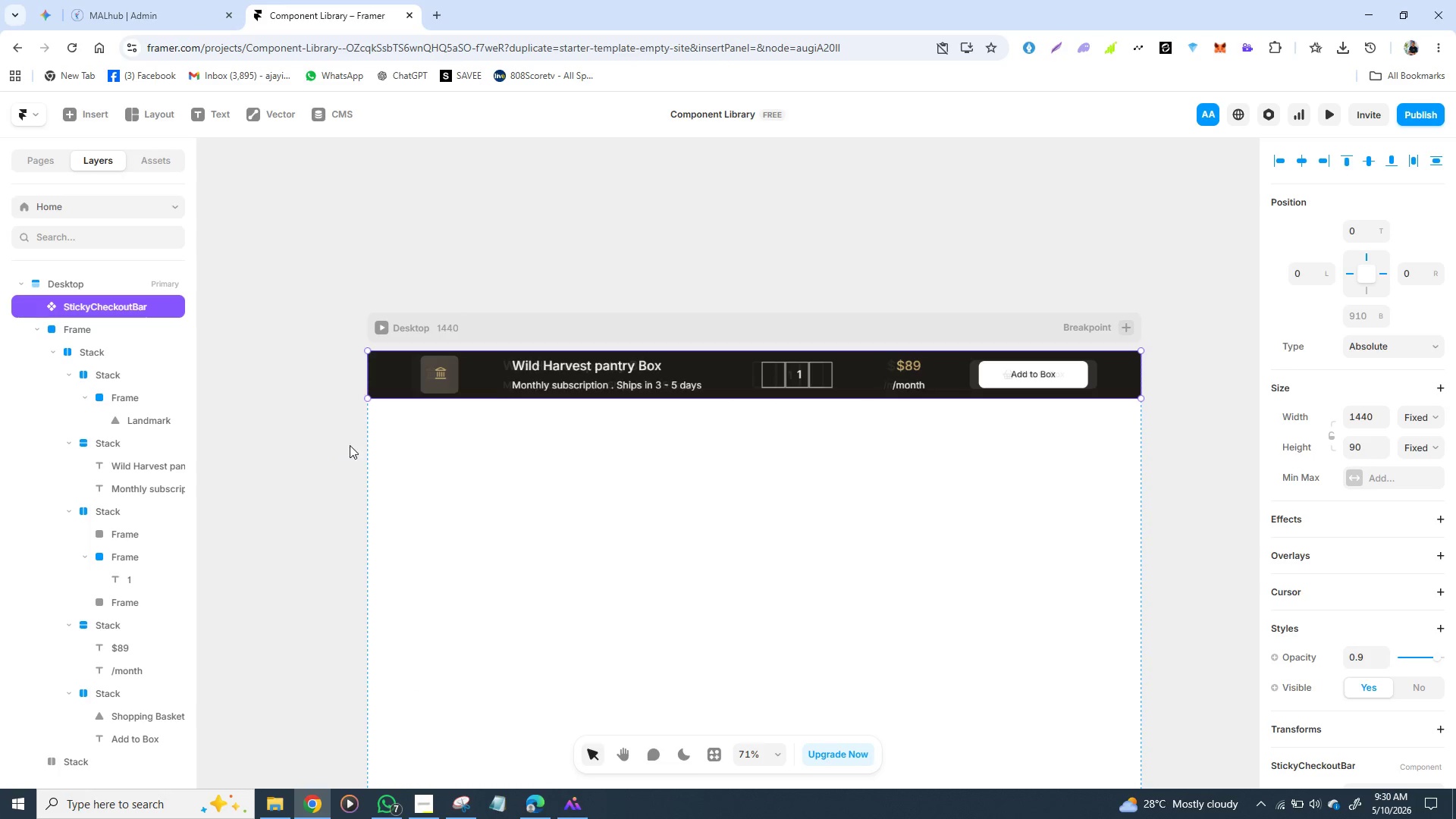 
wait(9.8)
 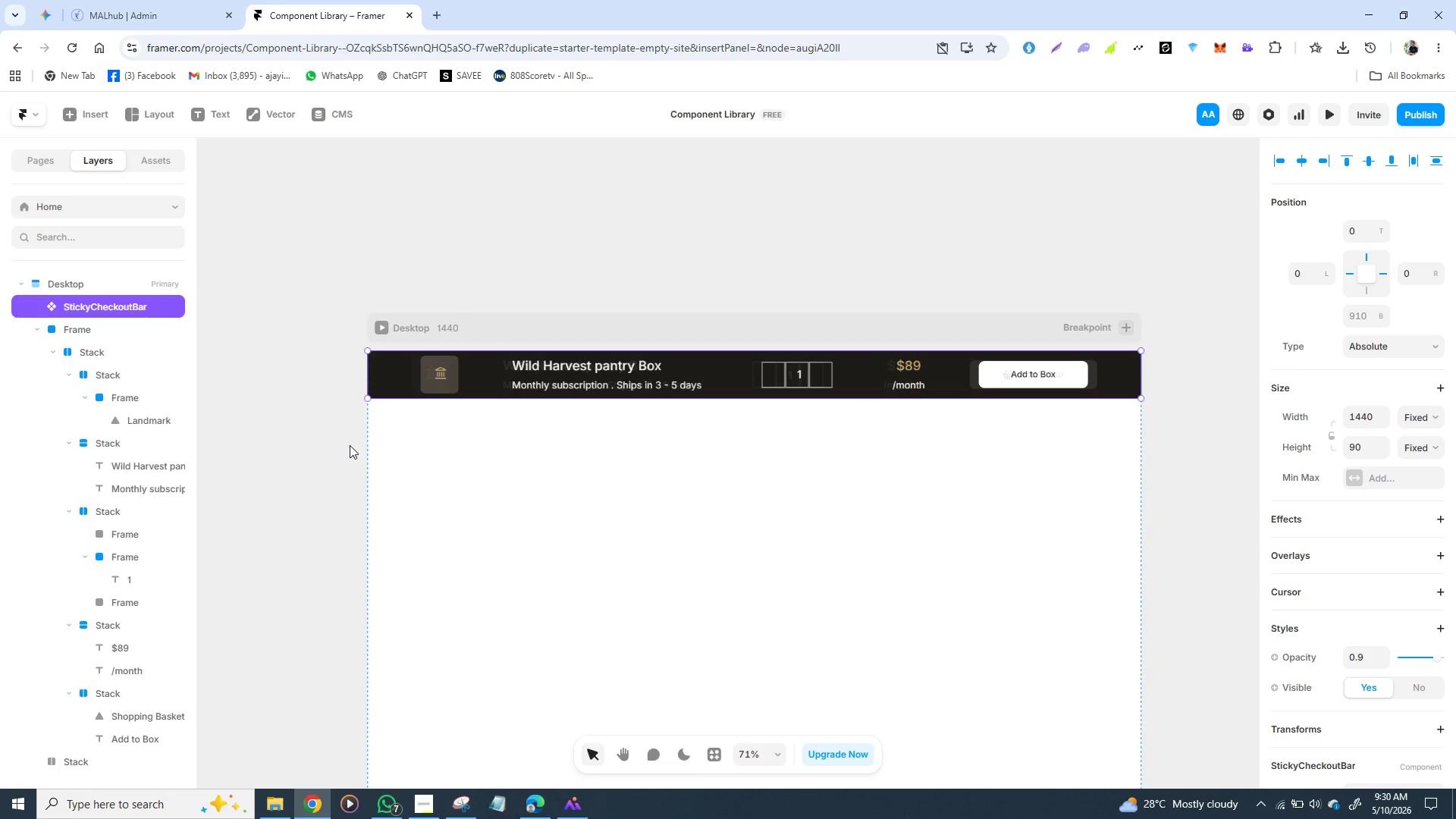 
left_click([403, 435])
 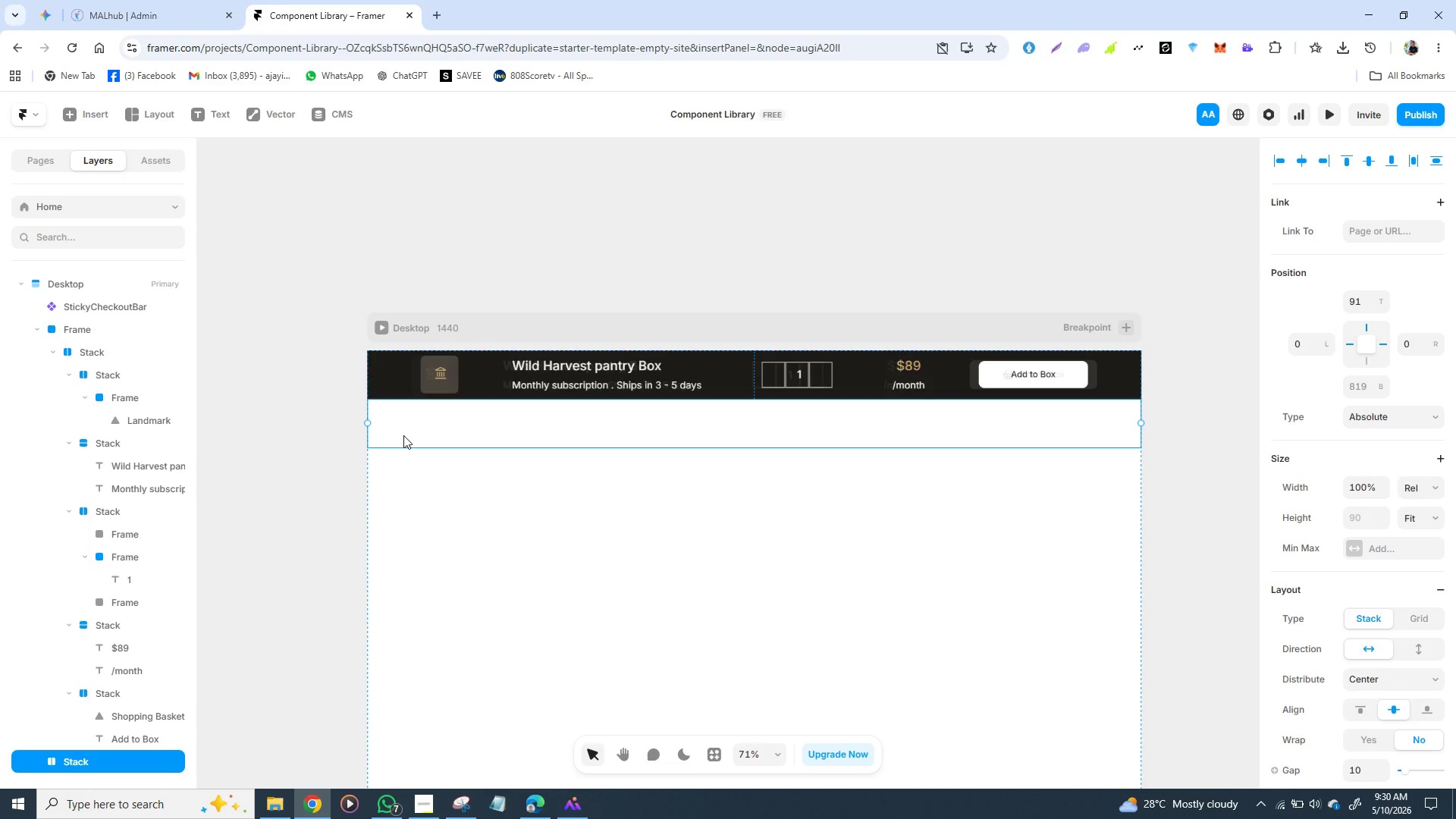 
left_click_drag(start_coordinate=[403, 435], to_coordinate=[409, 443])
 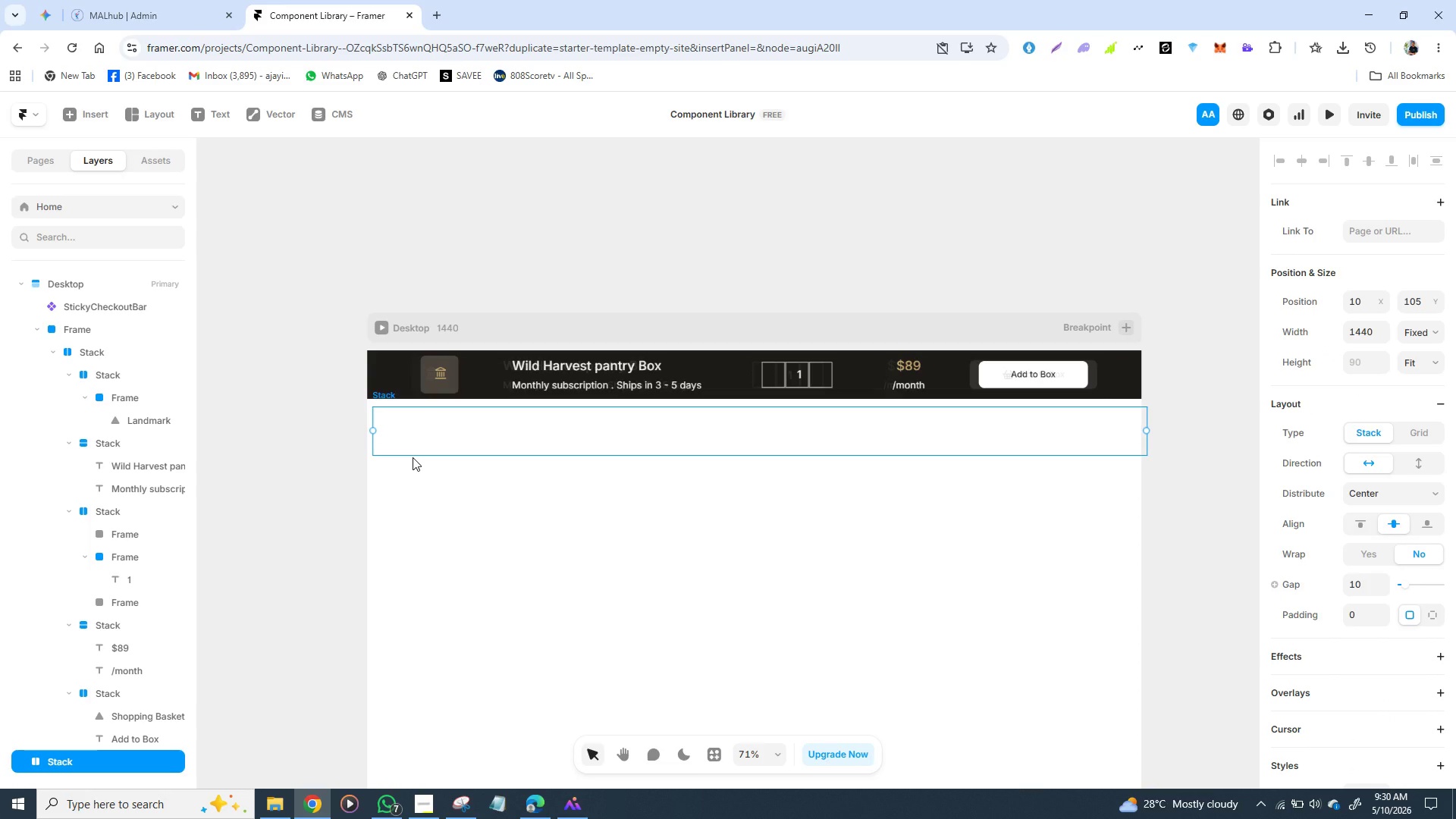 
key(Control+Z)
 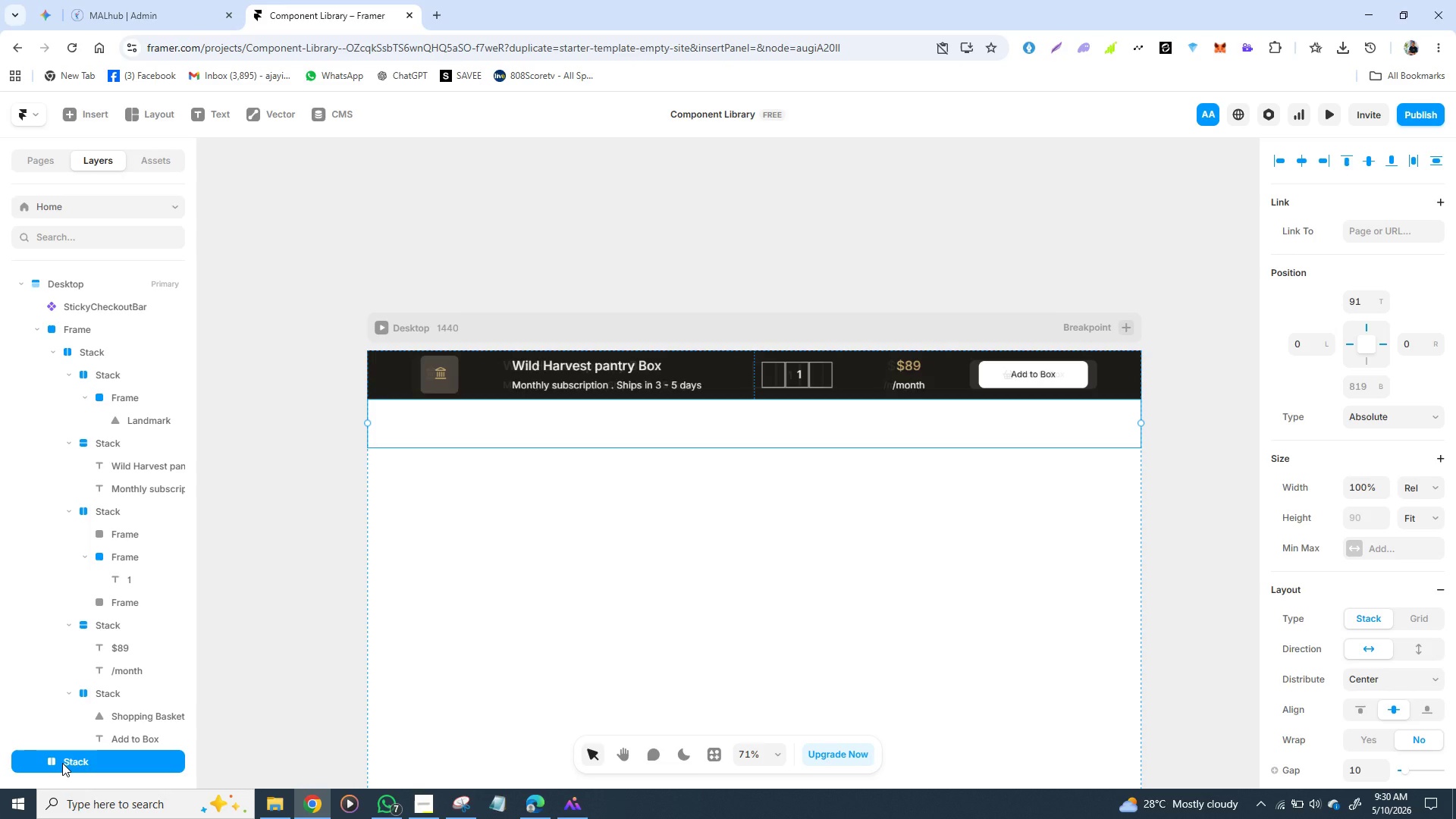 
wait(6.8)
 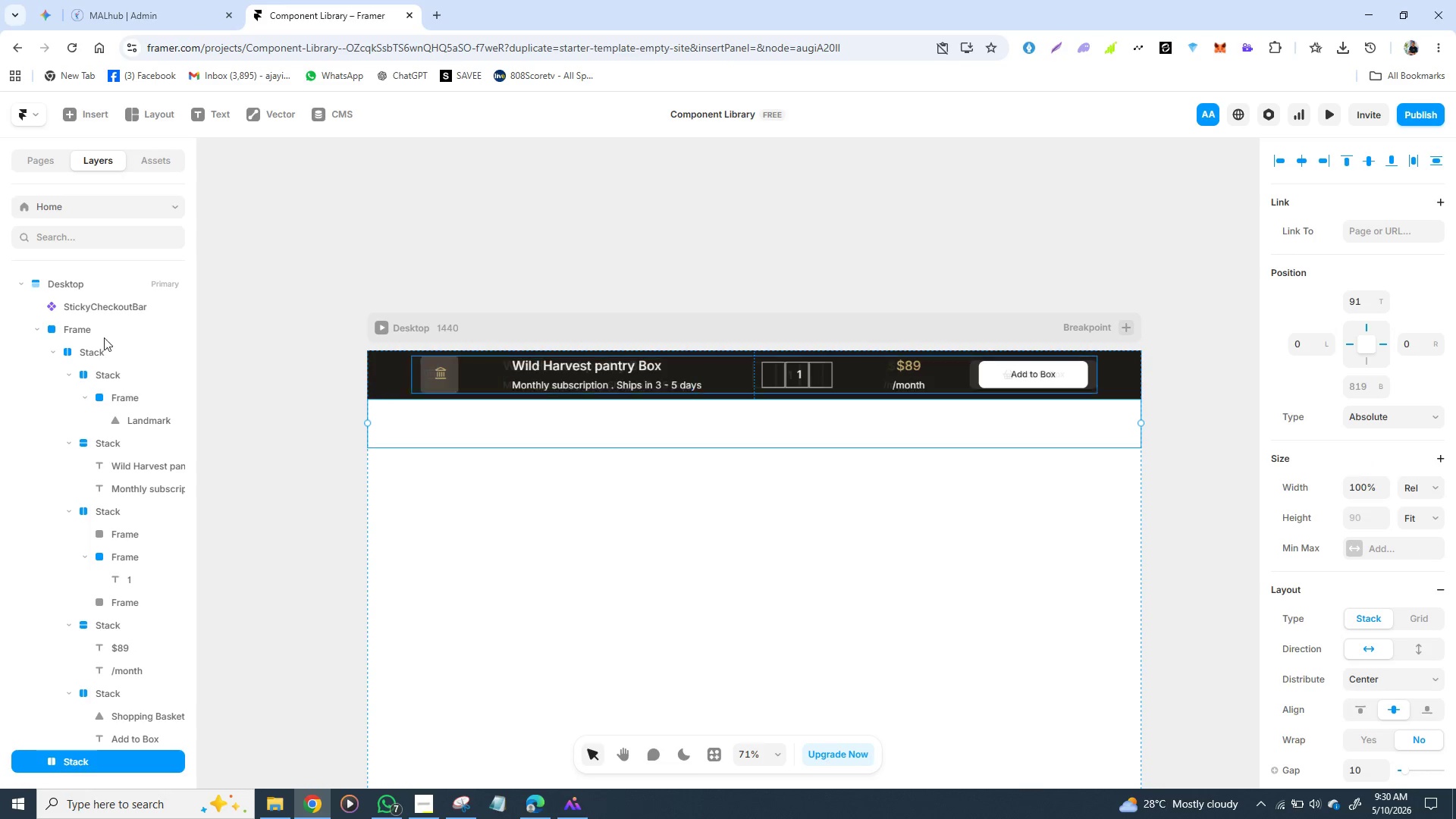 
left_click_drag(start_coordinate=[65, 762], to_coordinate=[89, 331])
 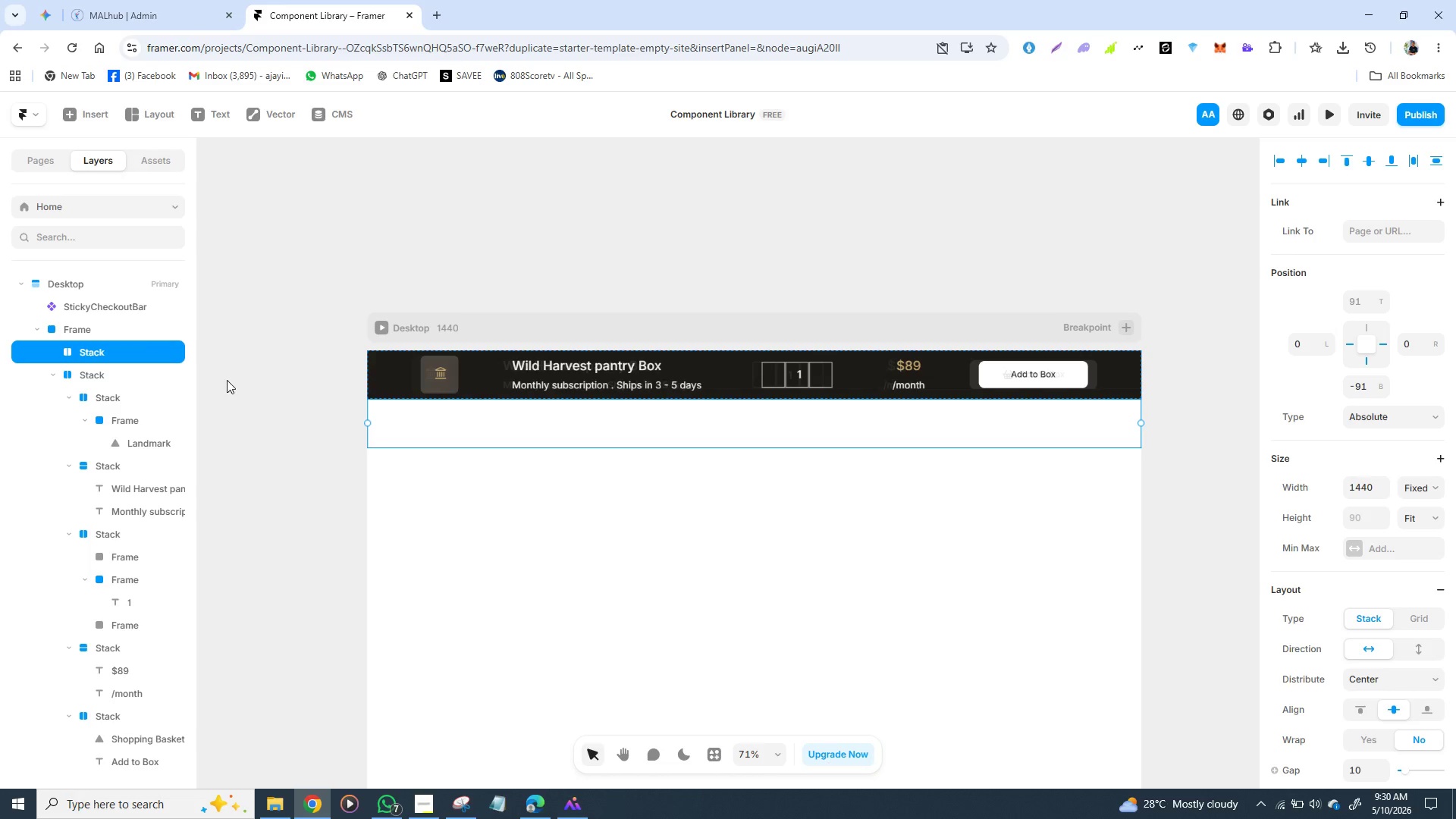 
left_click([231, 378])
 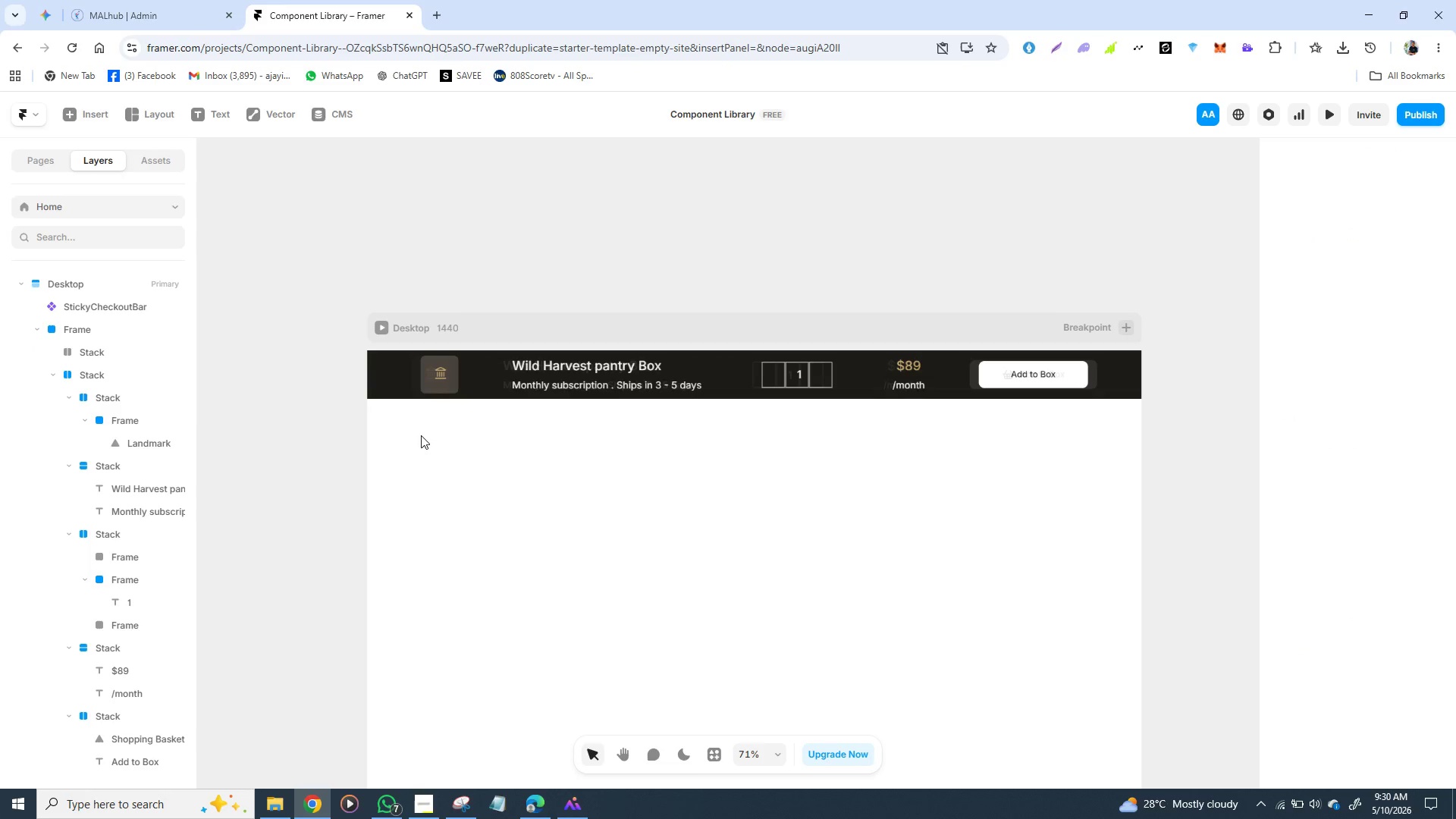 
left_click([421, 435])
 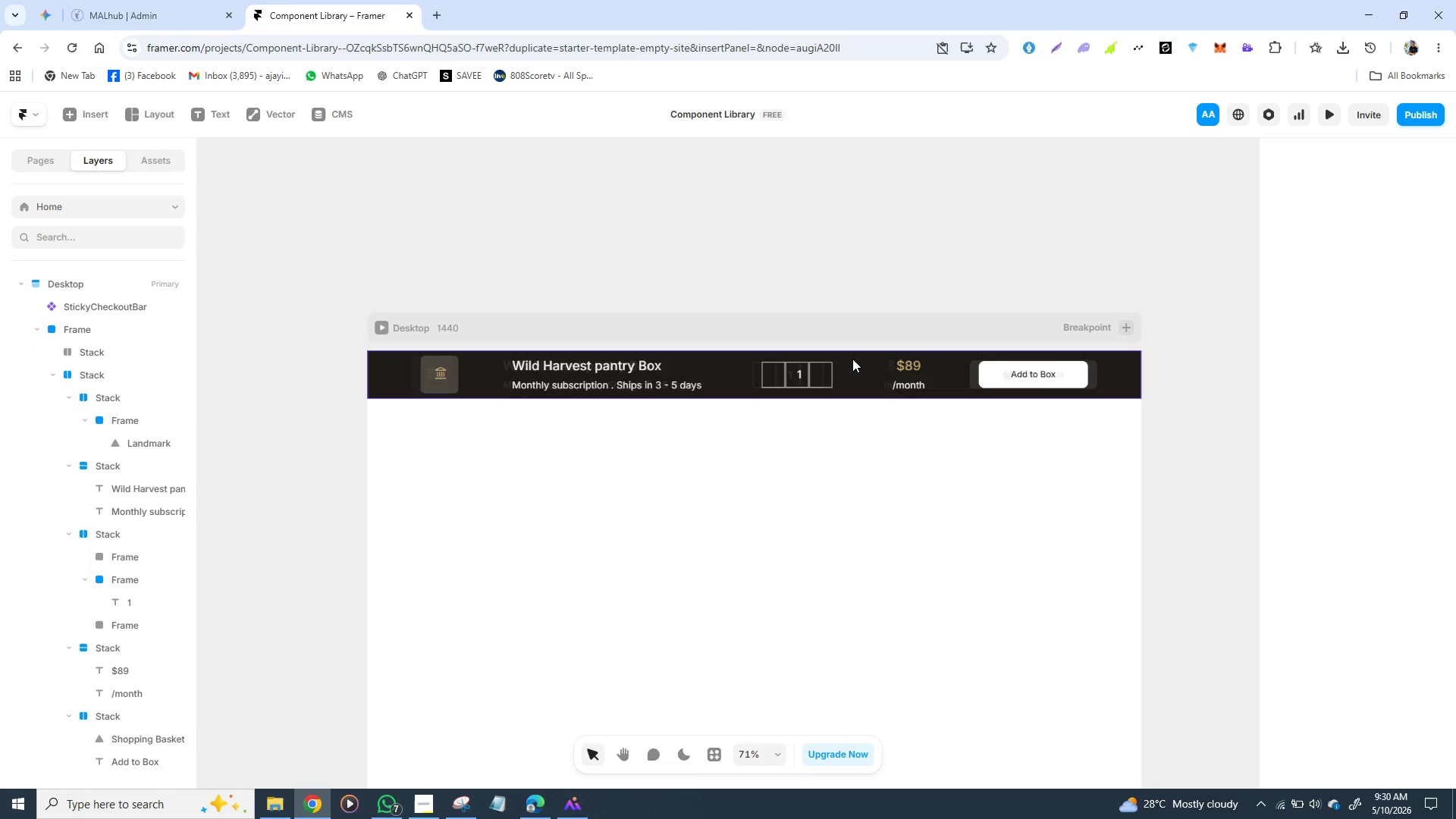 
double_click([852, 359])
 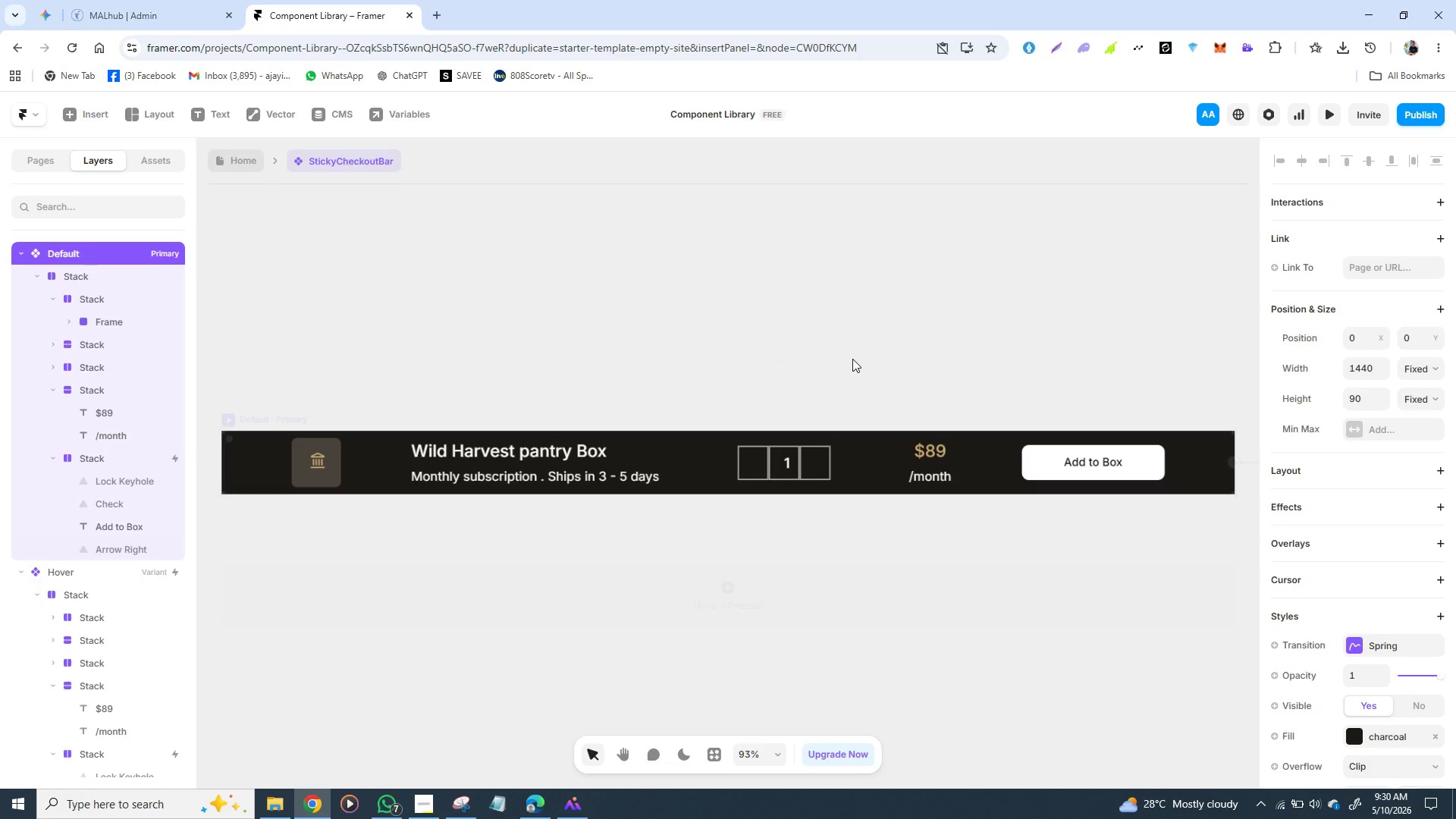 
triple_click([852, 359])
 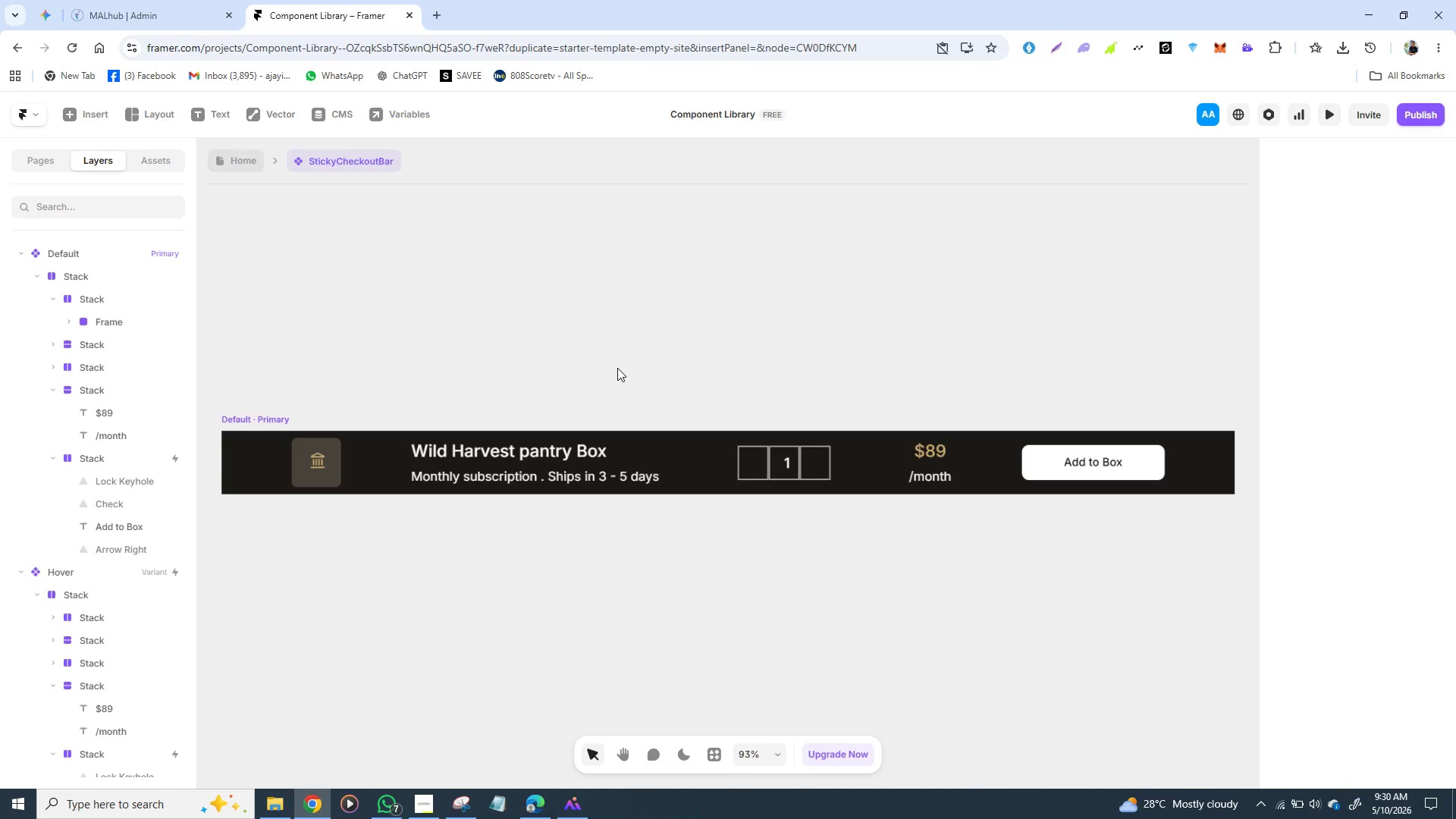 
key(Control+Z)
 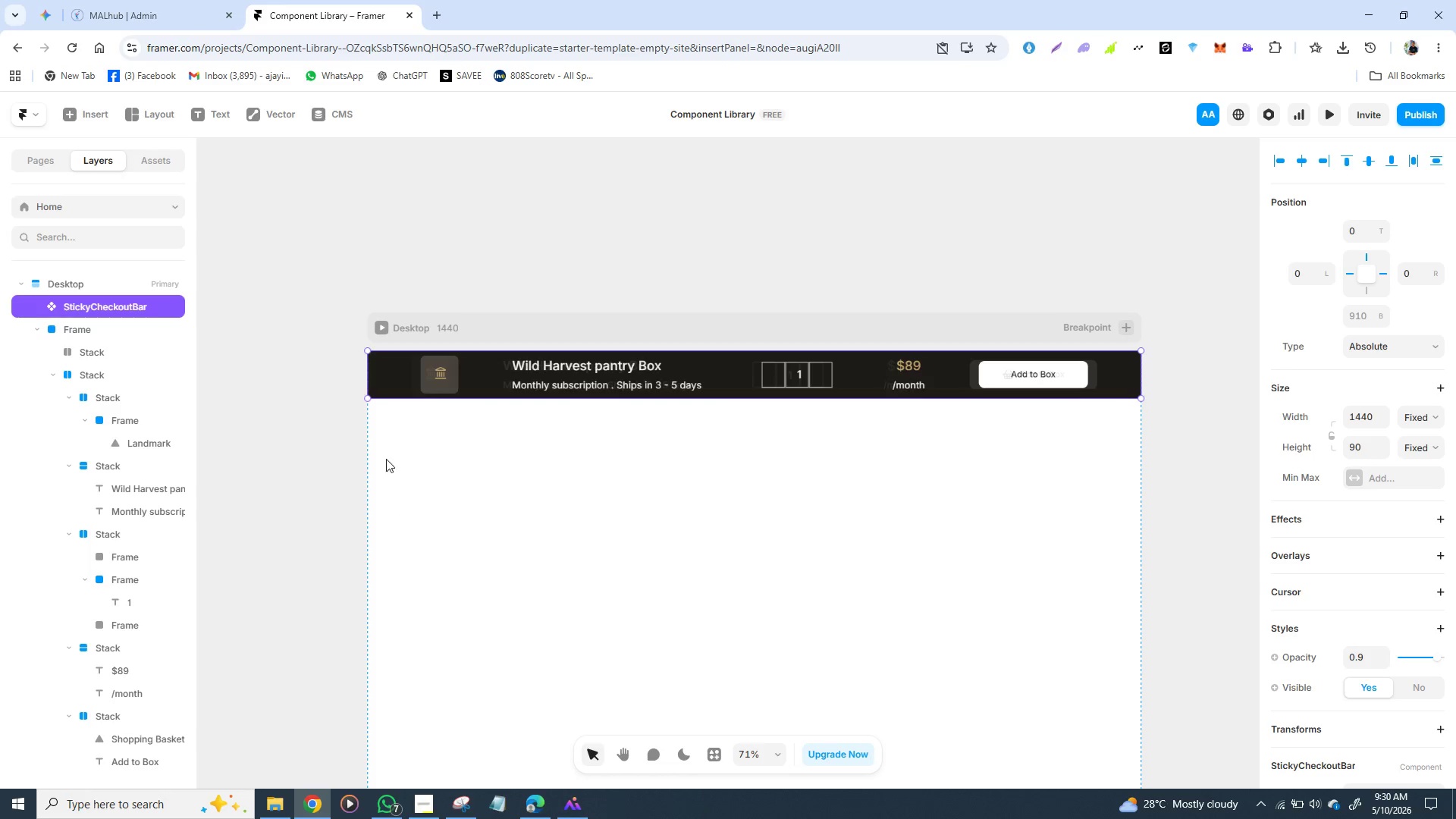 
left_click([286, 450])
 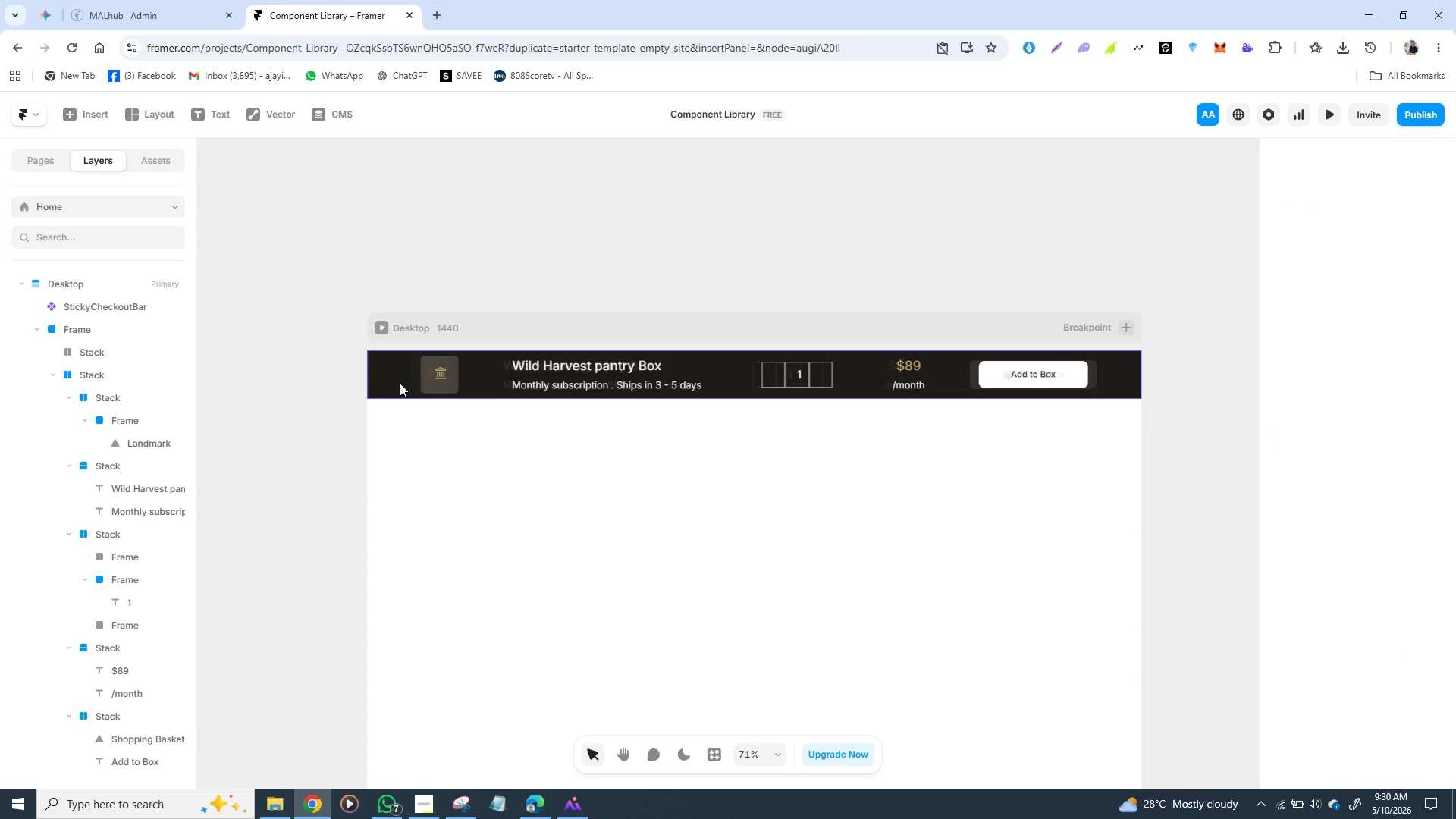 
wait(10.69)
 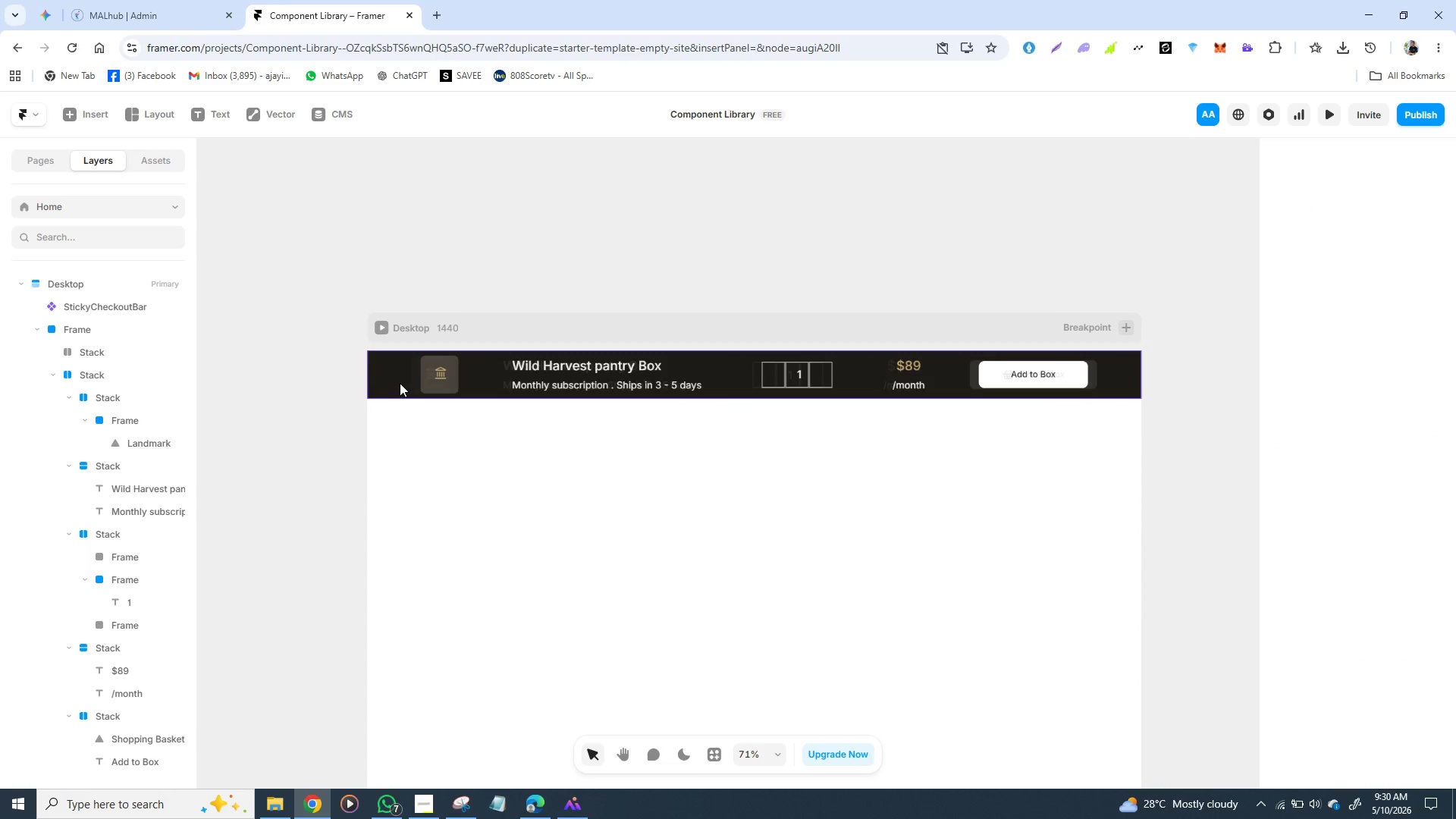 
left_click([491, 434])
 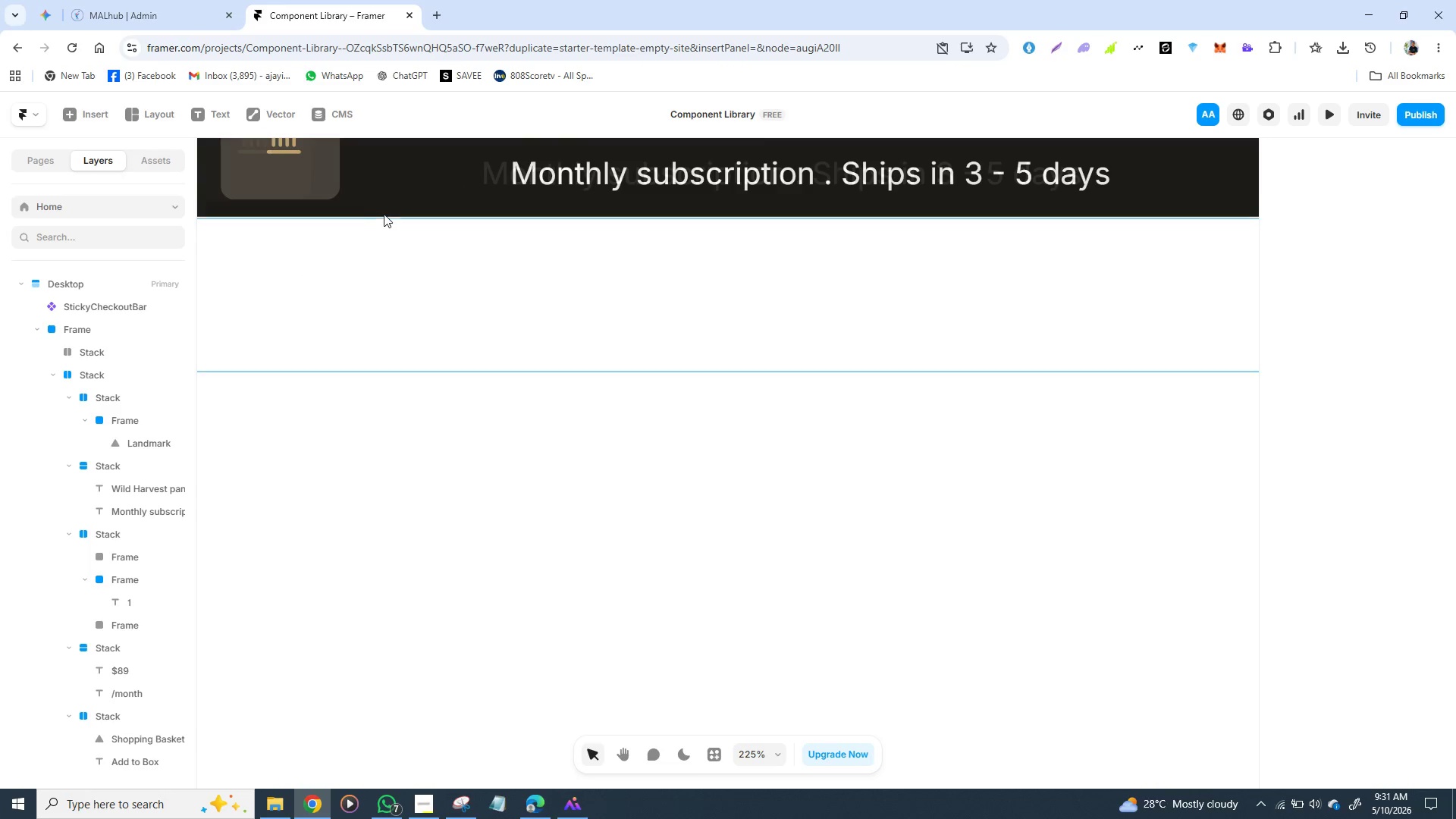 
wait(10.66)
 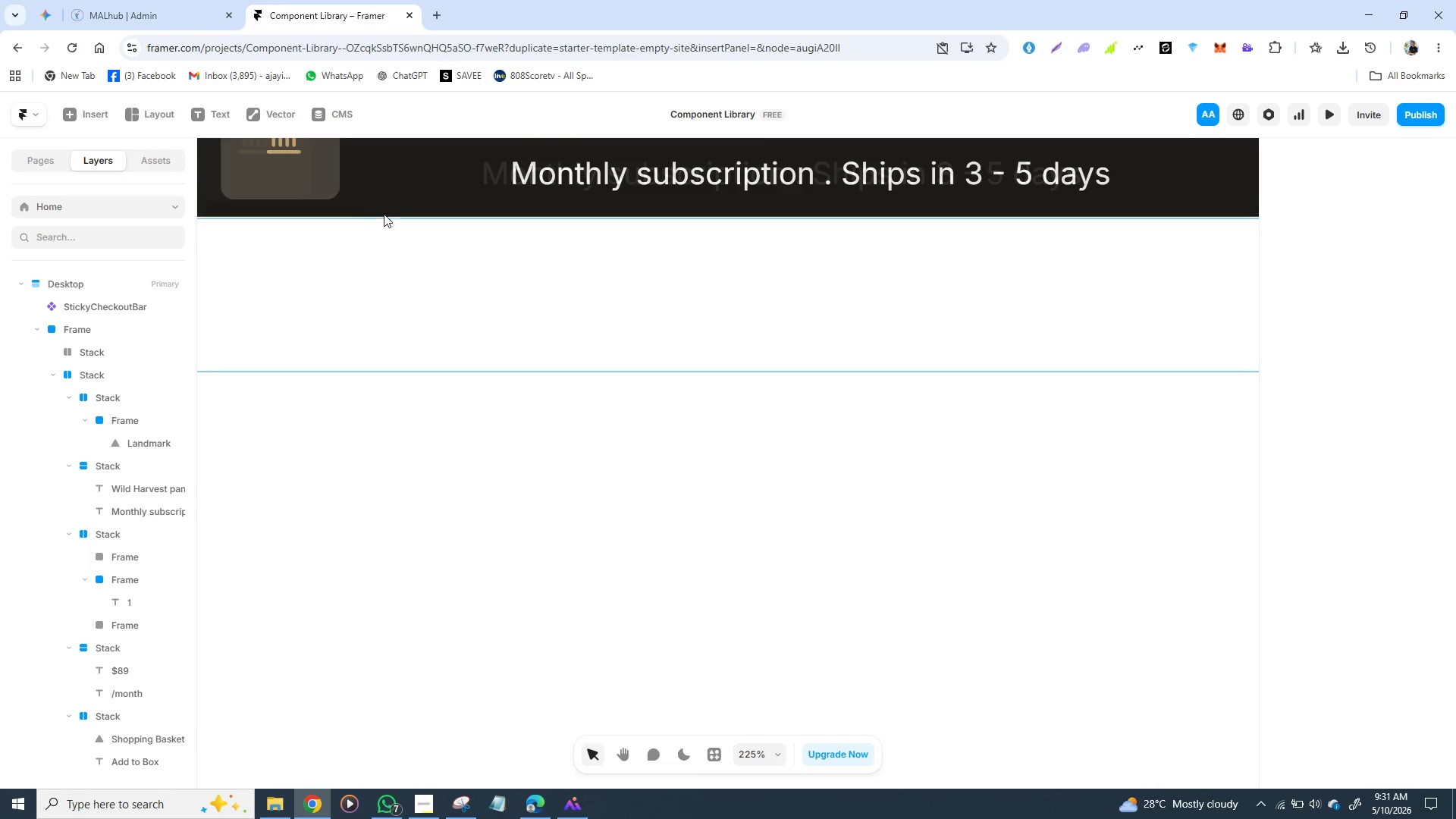 
mouse_move([427, 391])
 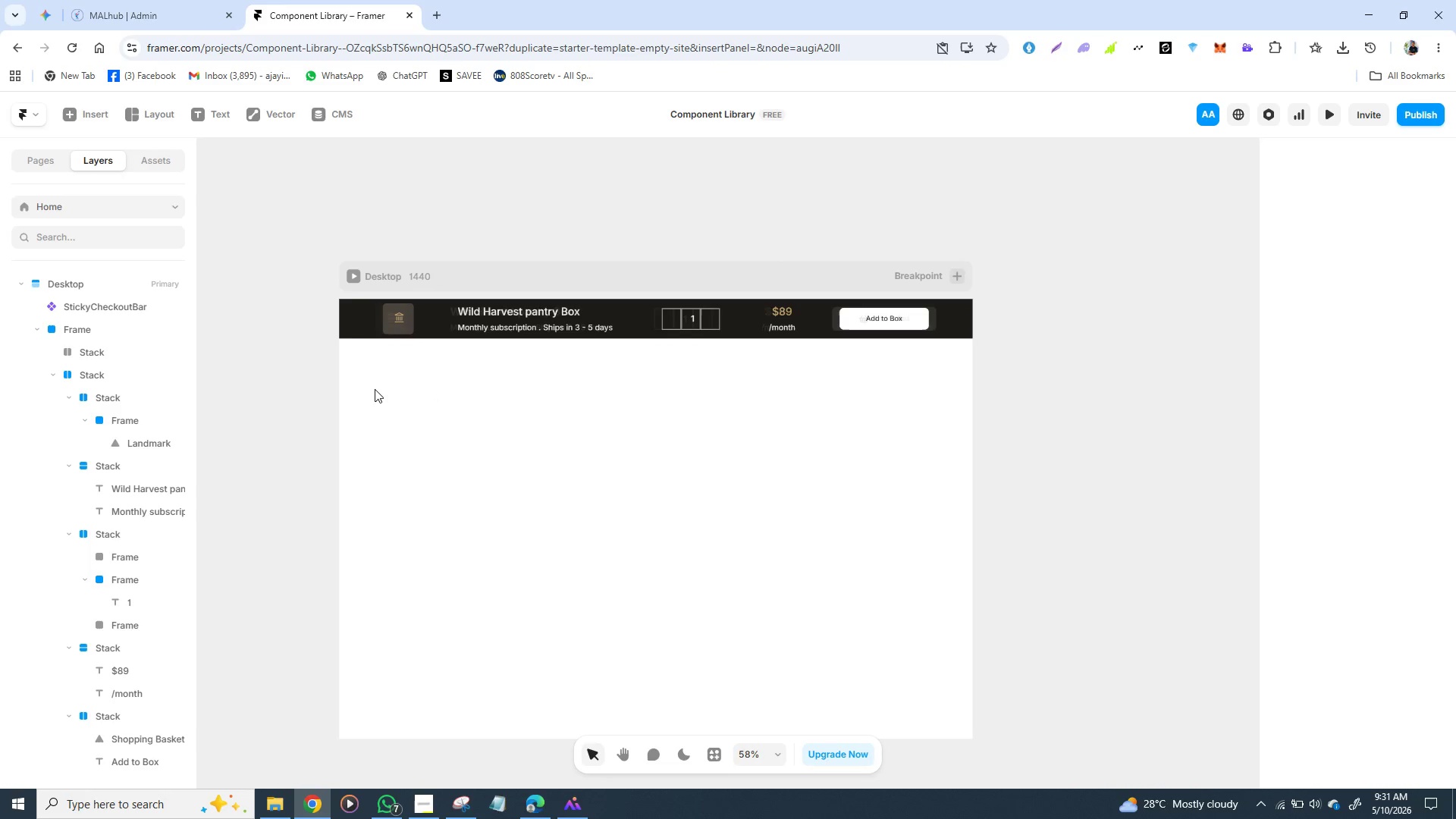 
left_click([346, 323])
 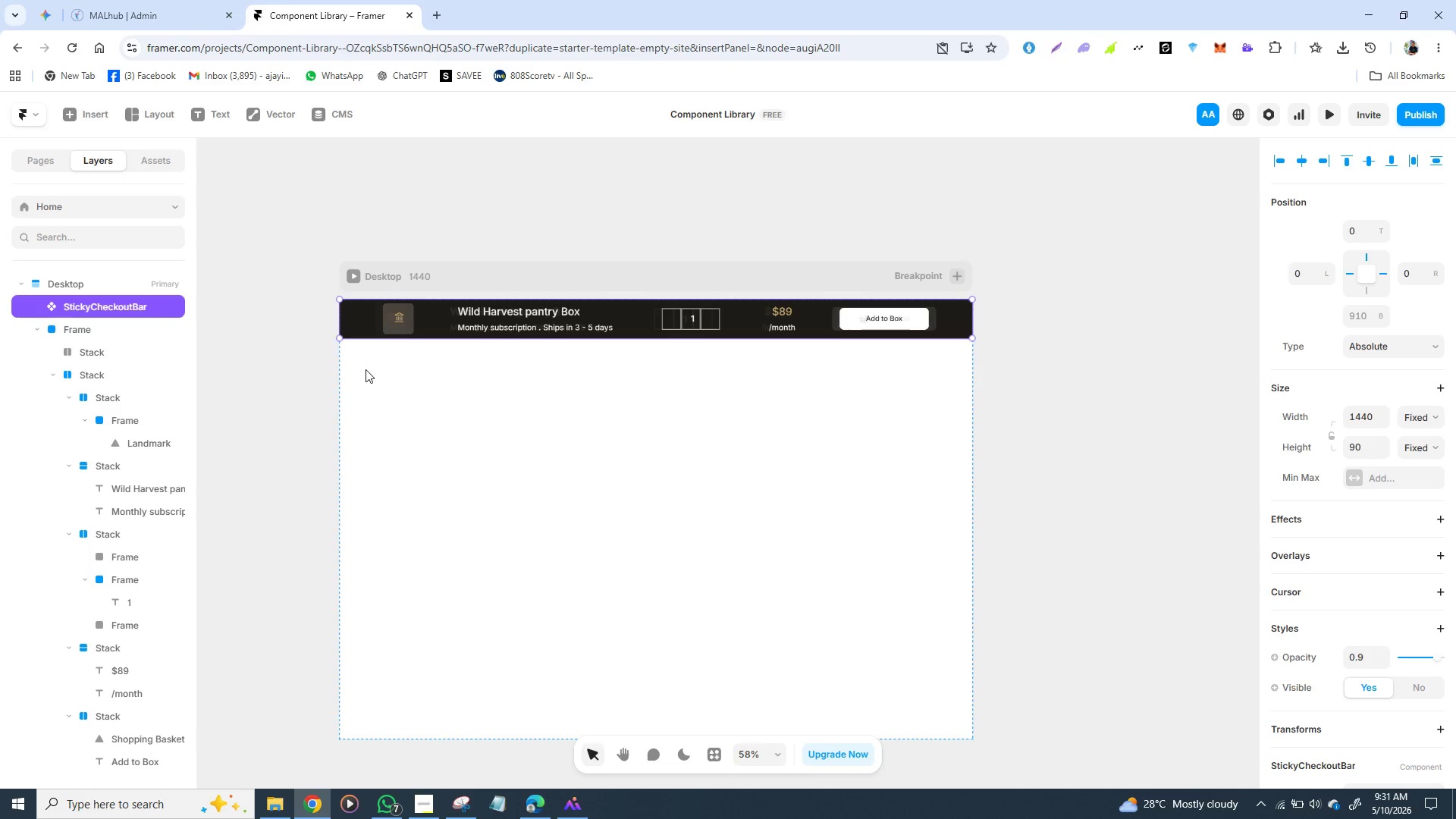 
wait(5.58)
 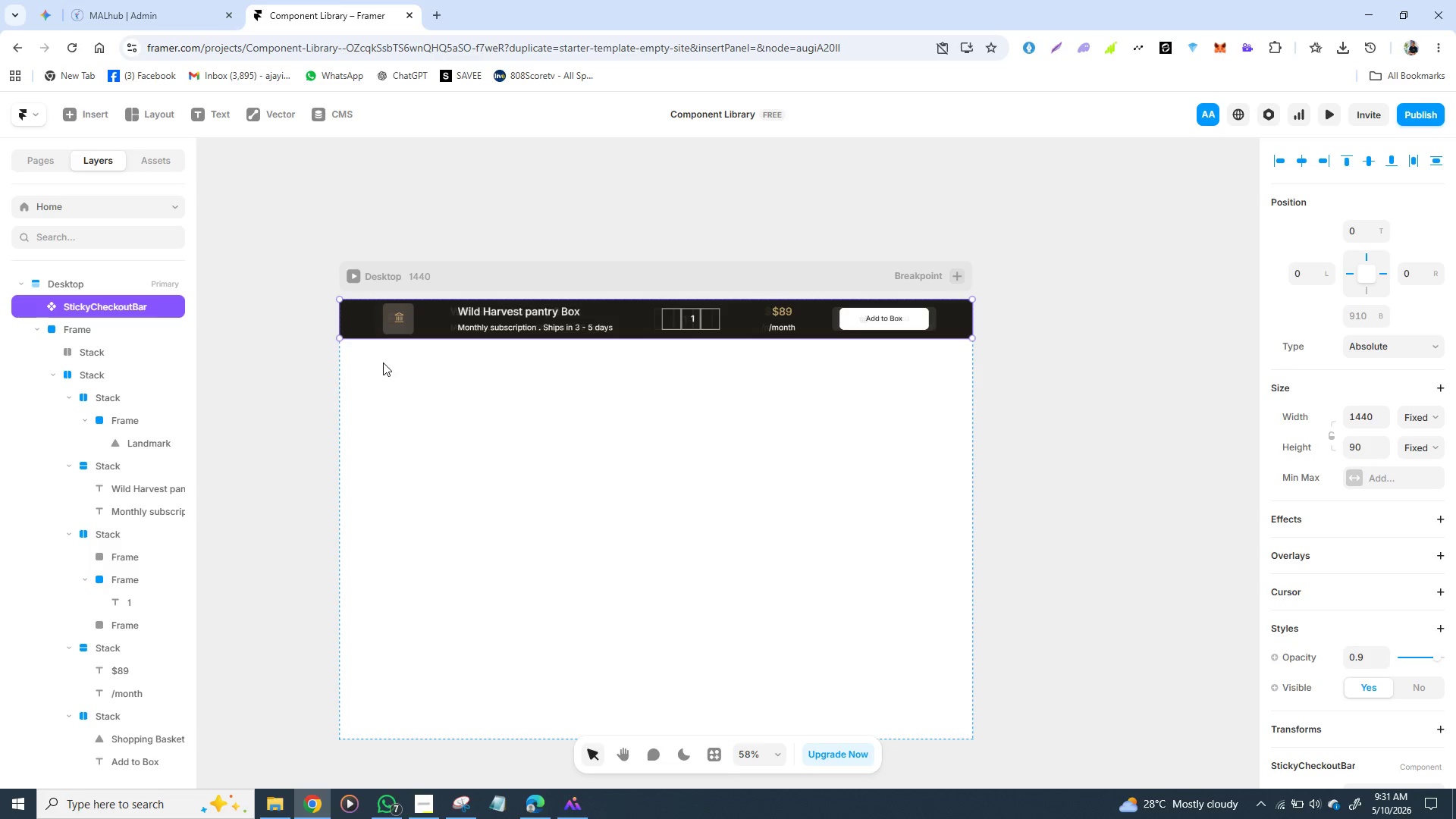 
key(Control+D)
 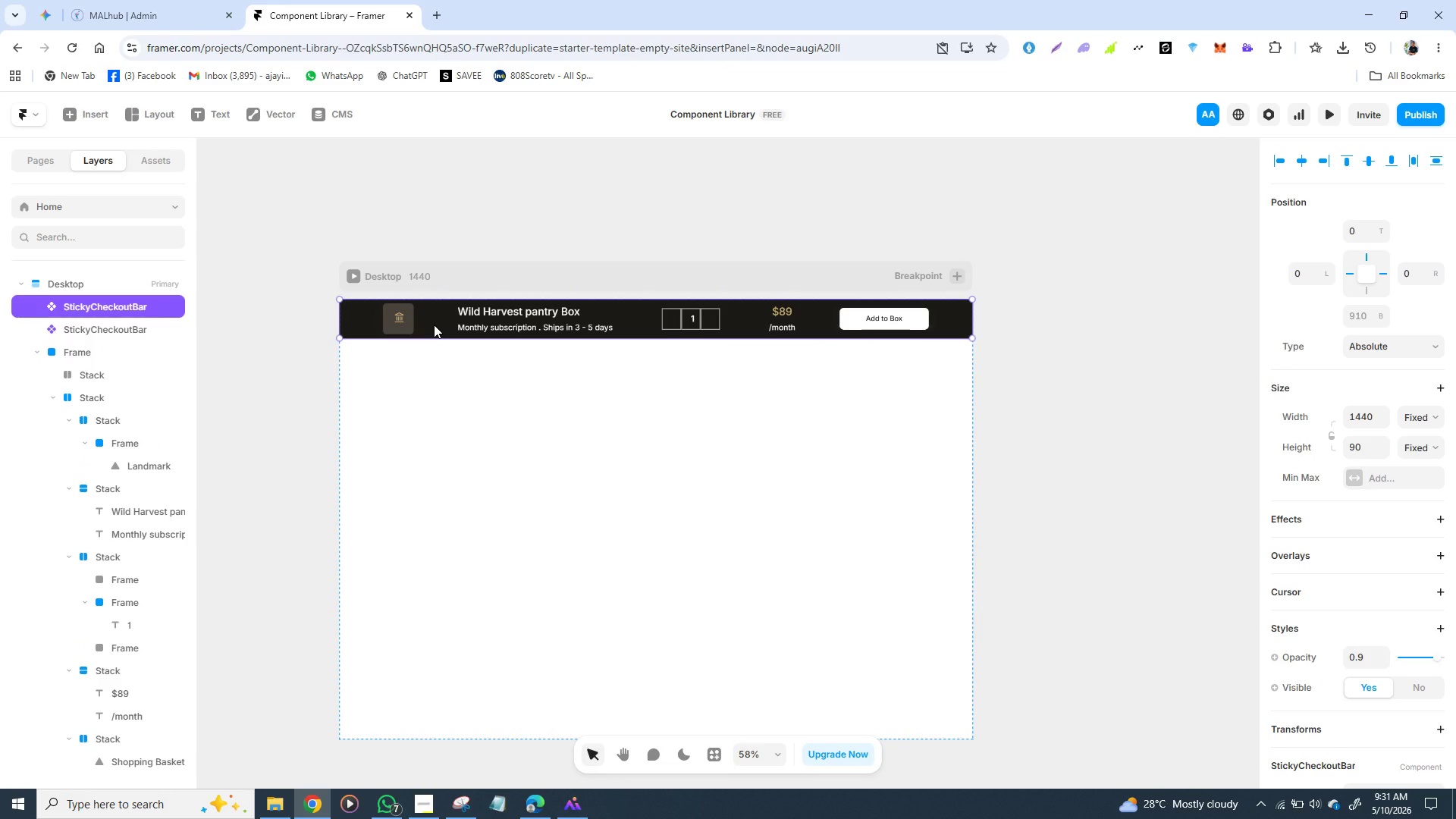 
left_click_drag(start_coordinate=[434, 325], to_coordinate=[433, 529])
 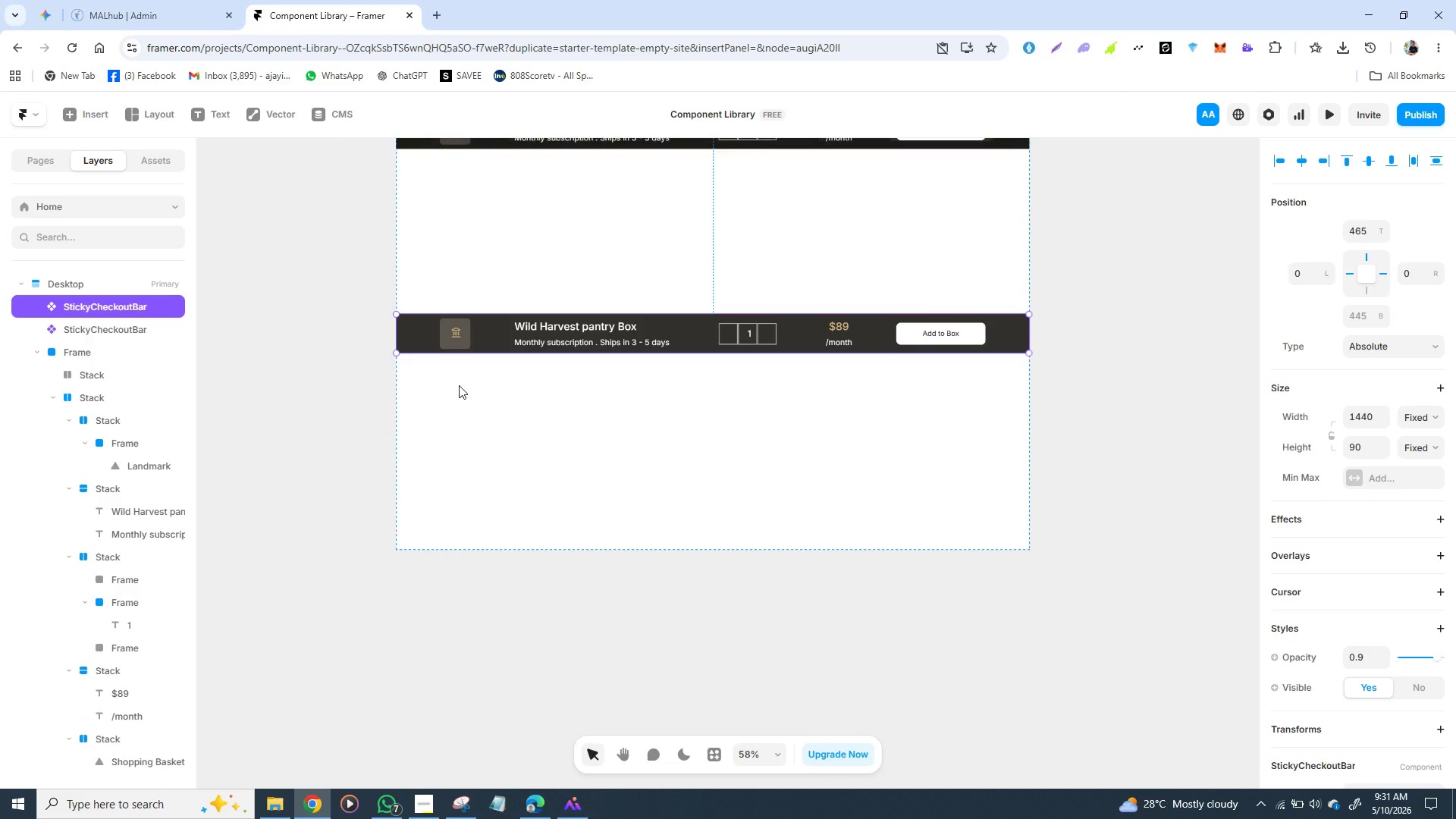 
wait(6.94)
 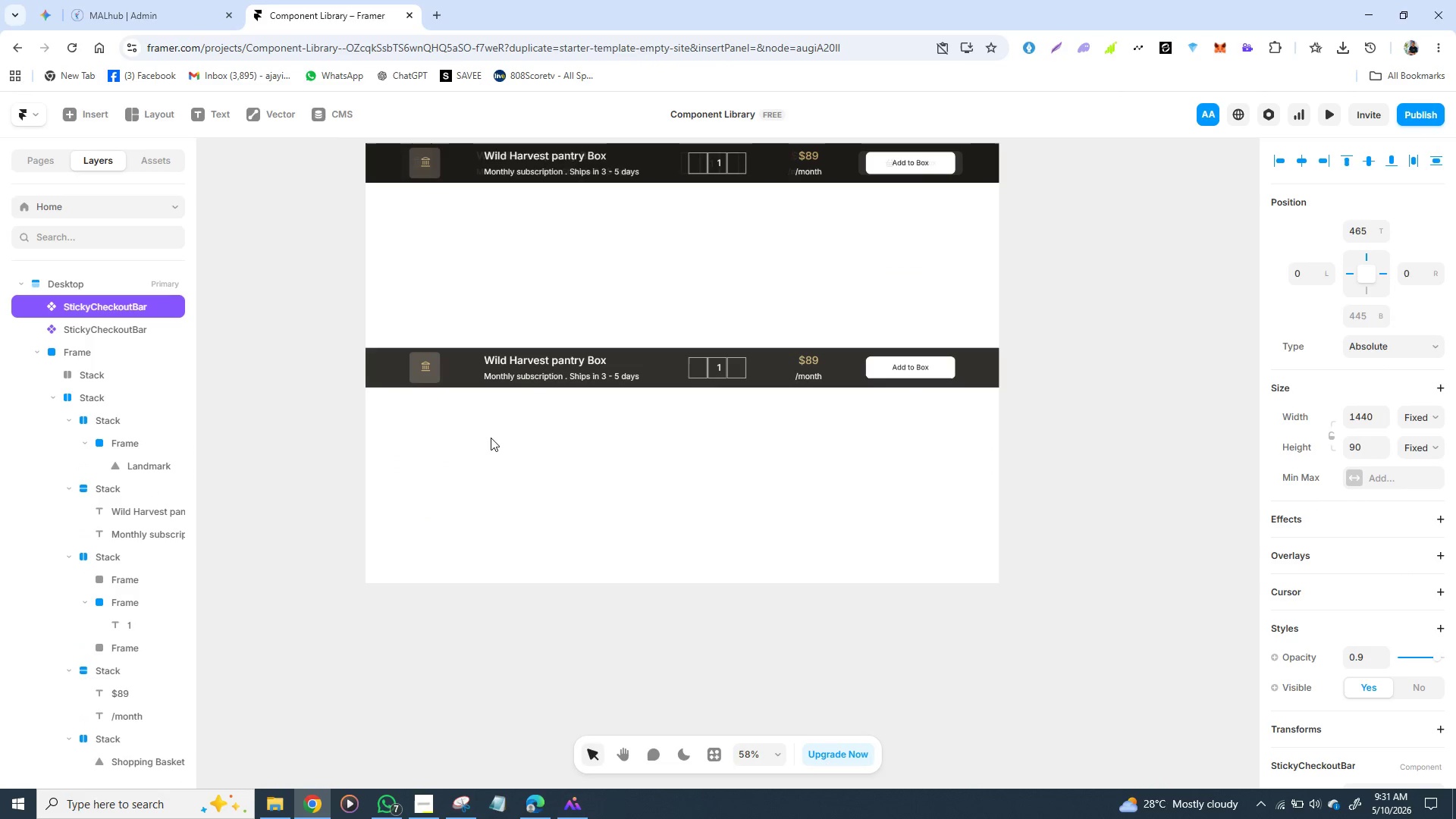 
key(Shift+D)
 